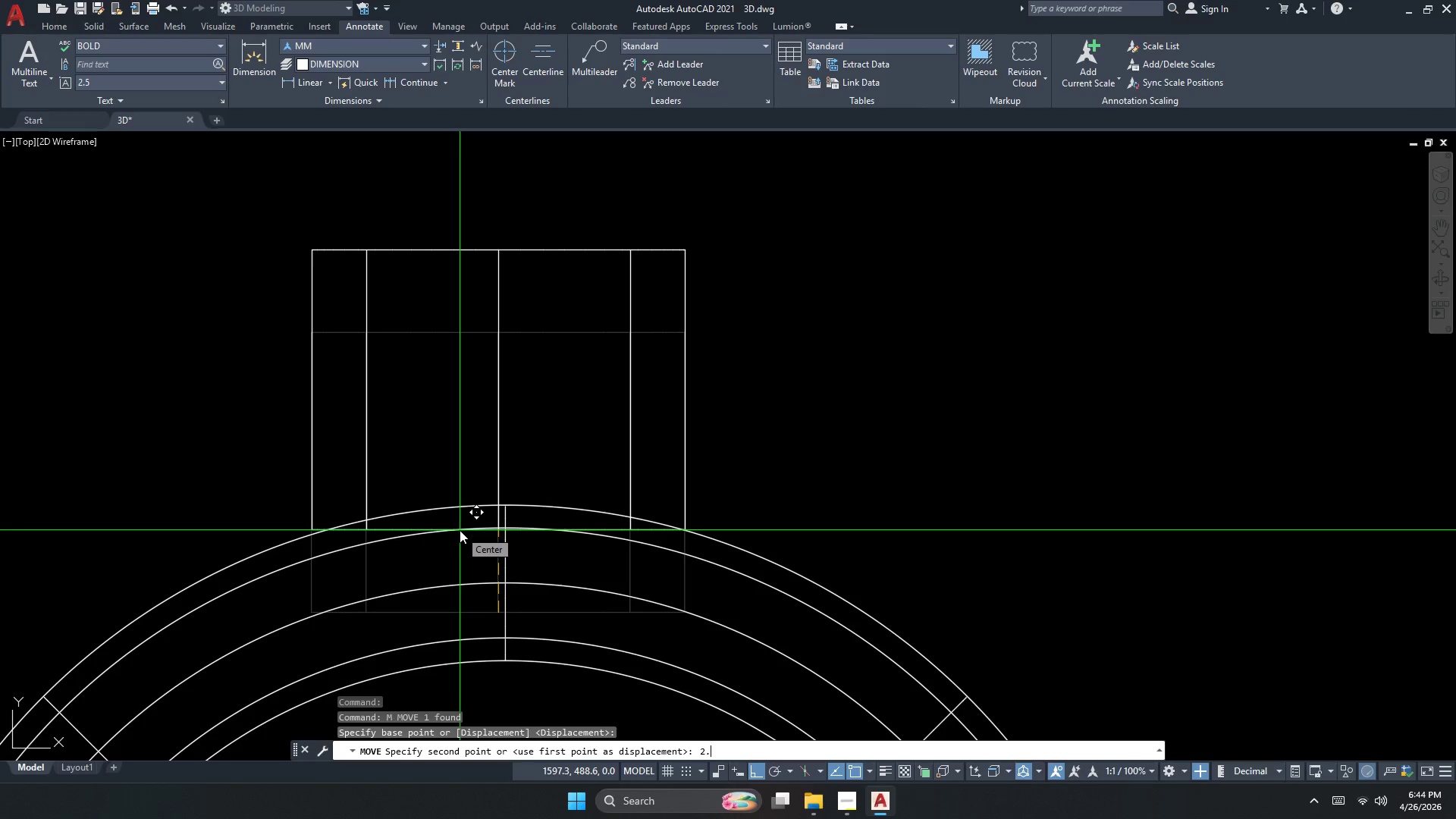 
key(Numpad5)
 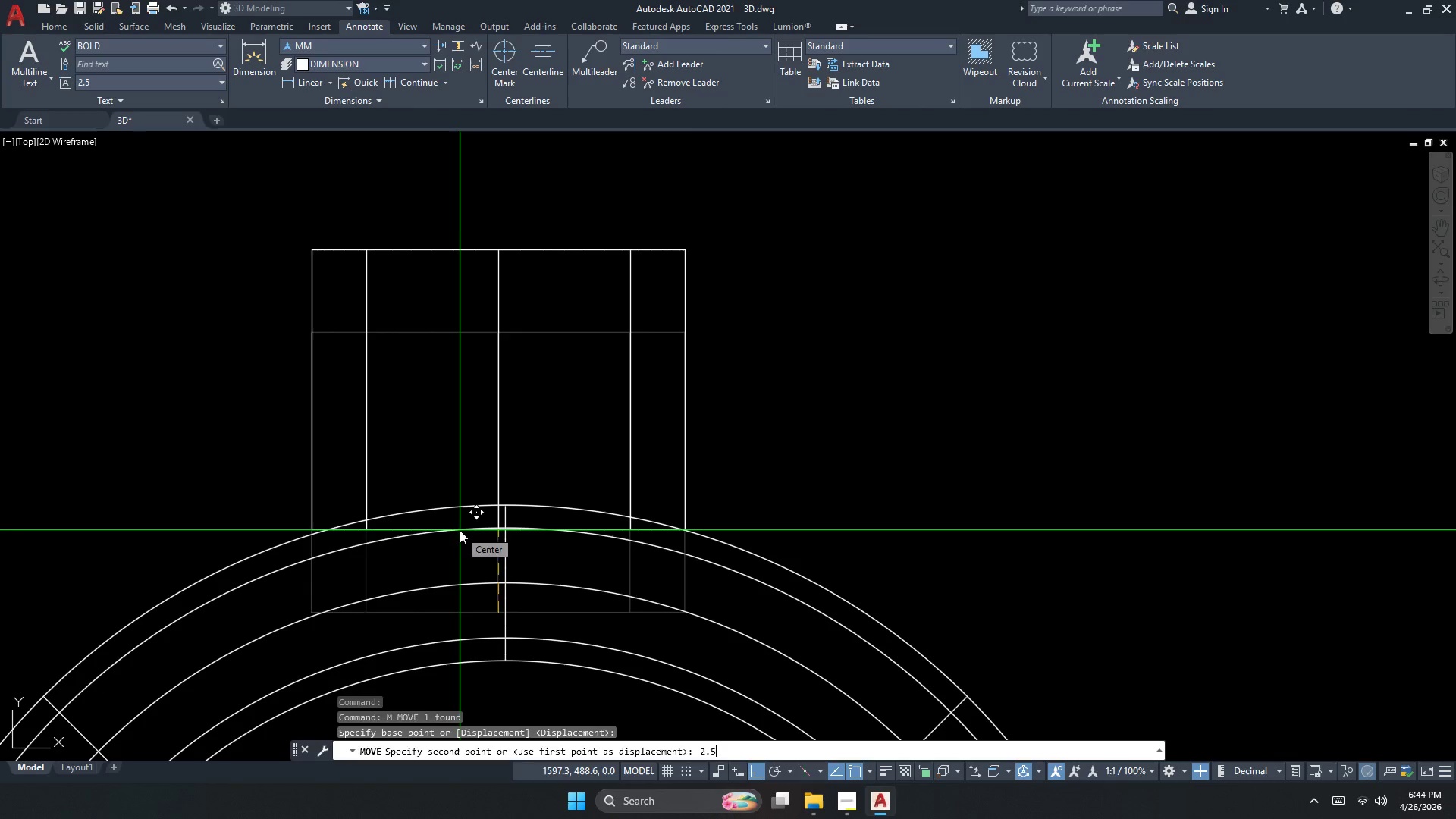 
key(NumpadEnter)
 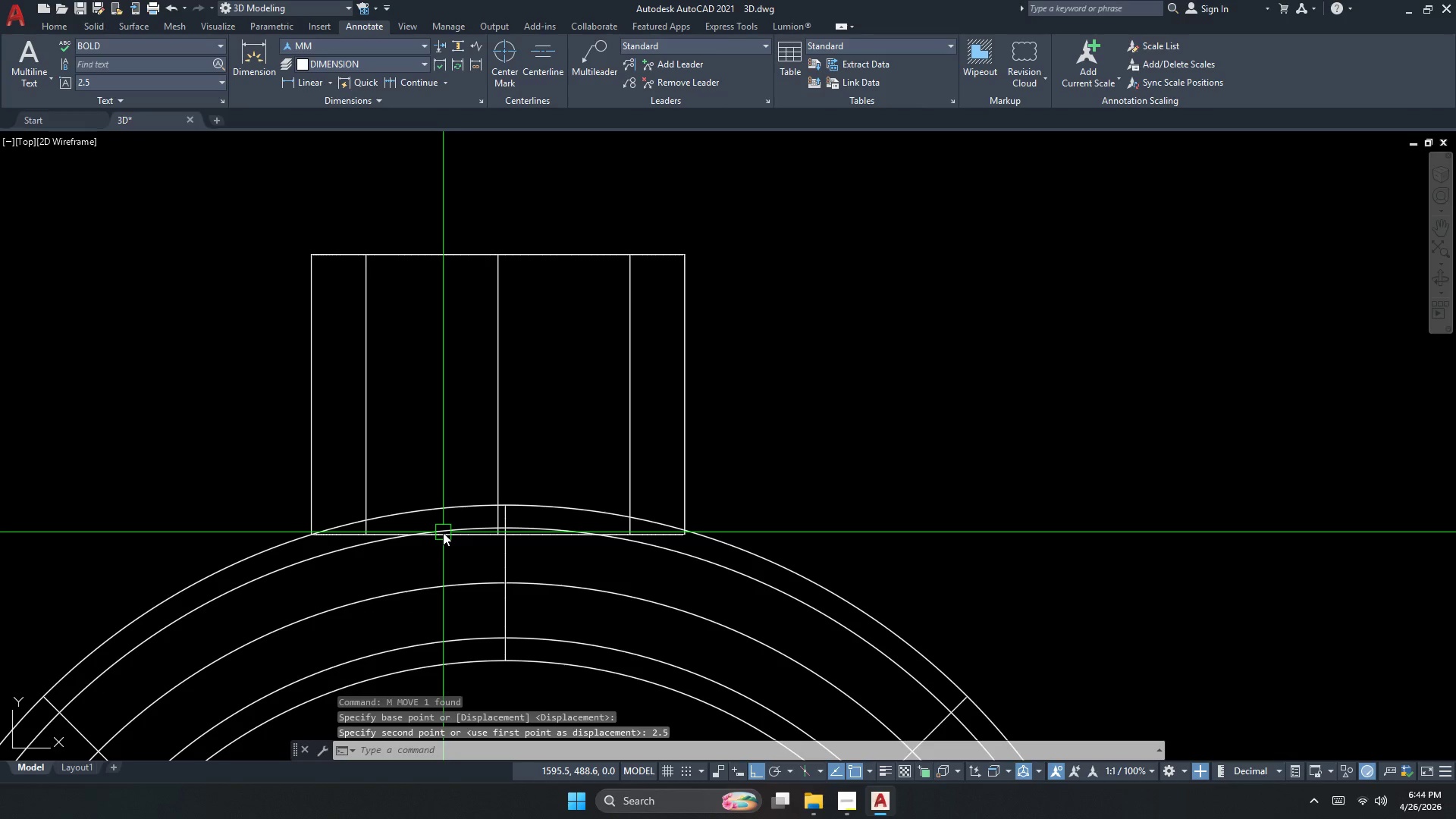 
scroll: coordinate [497, 507], scroll_direction: down, amount: 3.0
 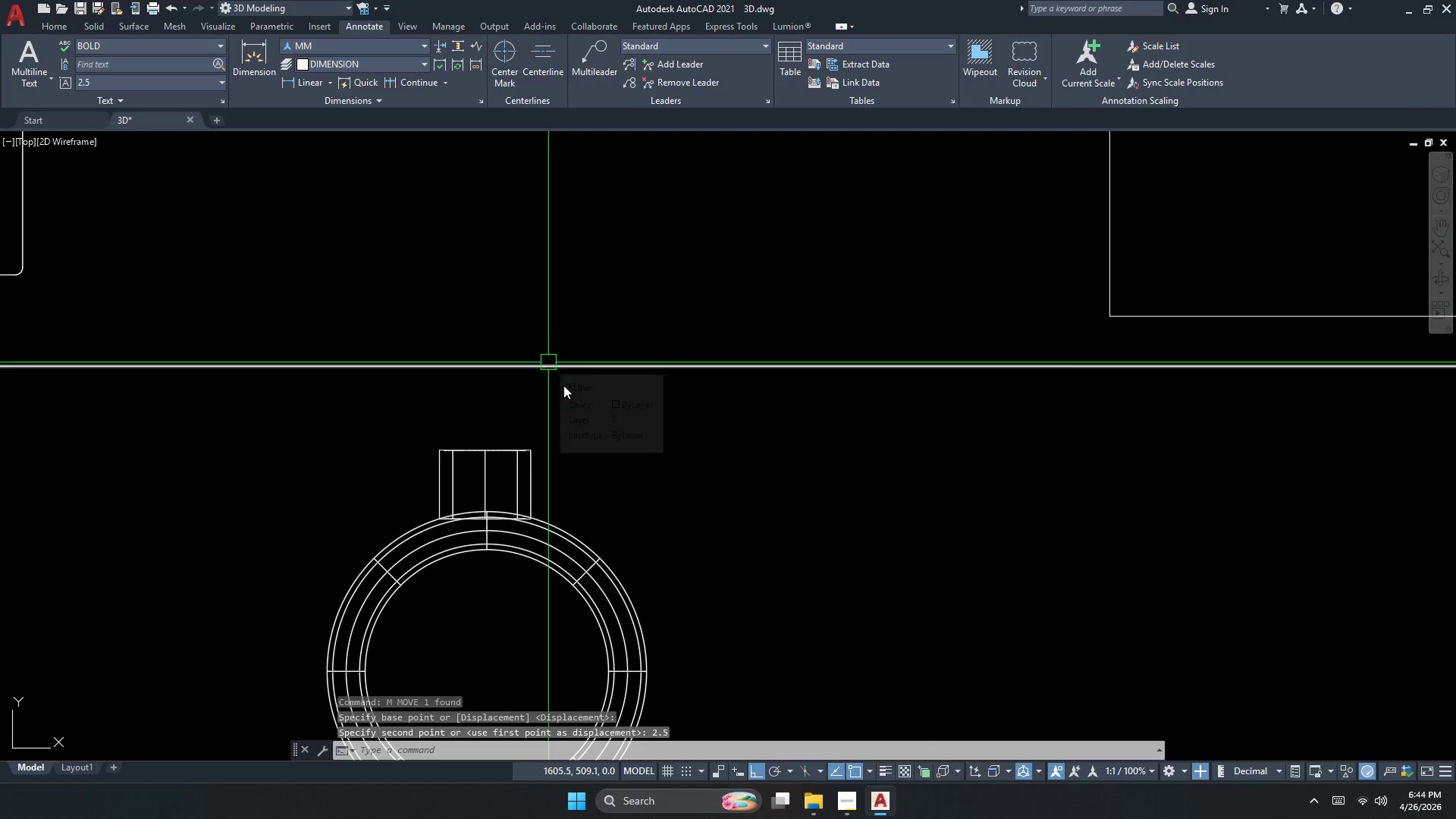 
key(Escape)
 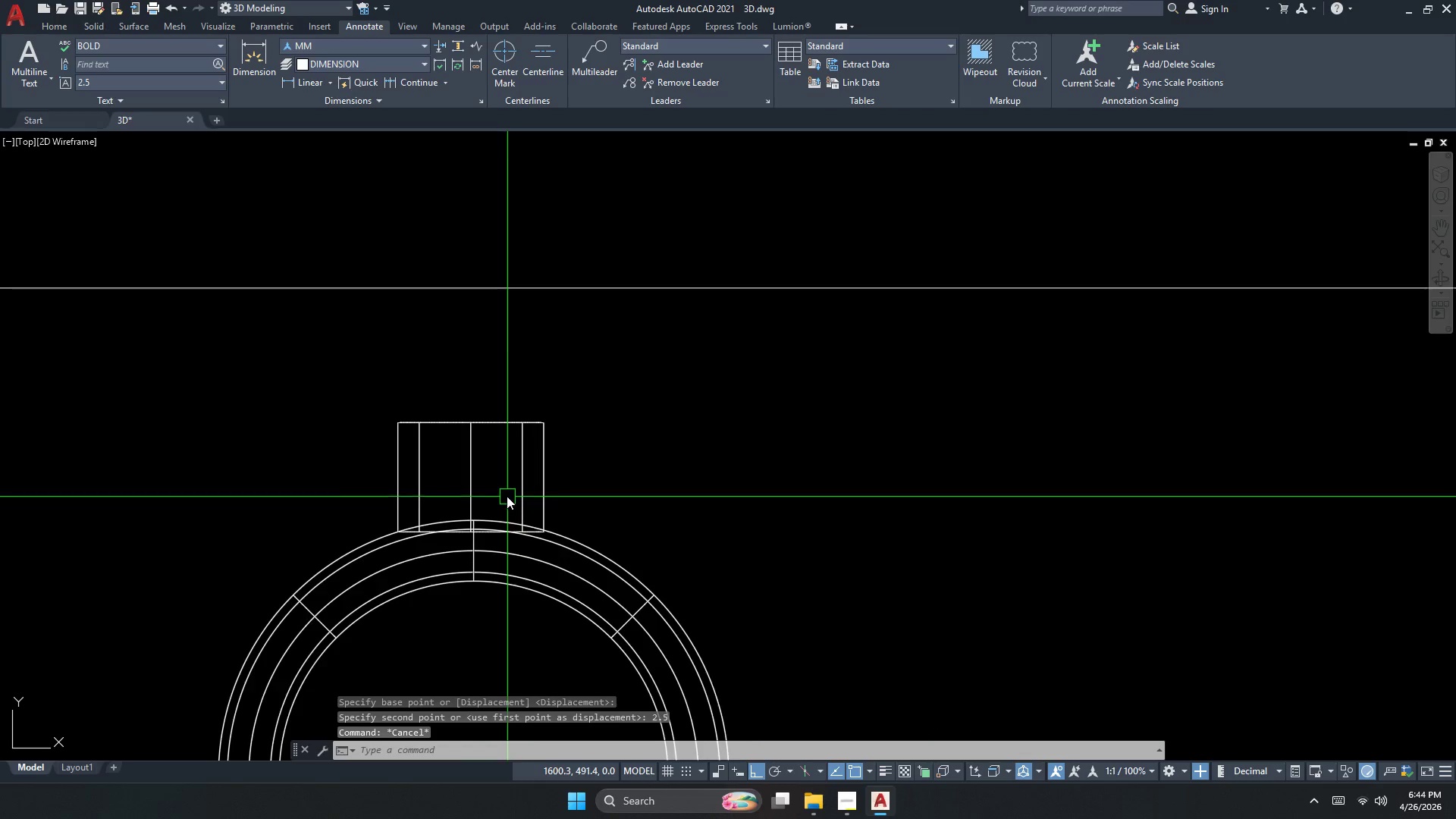 
left_click([551, 479])
 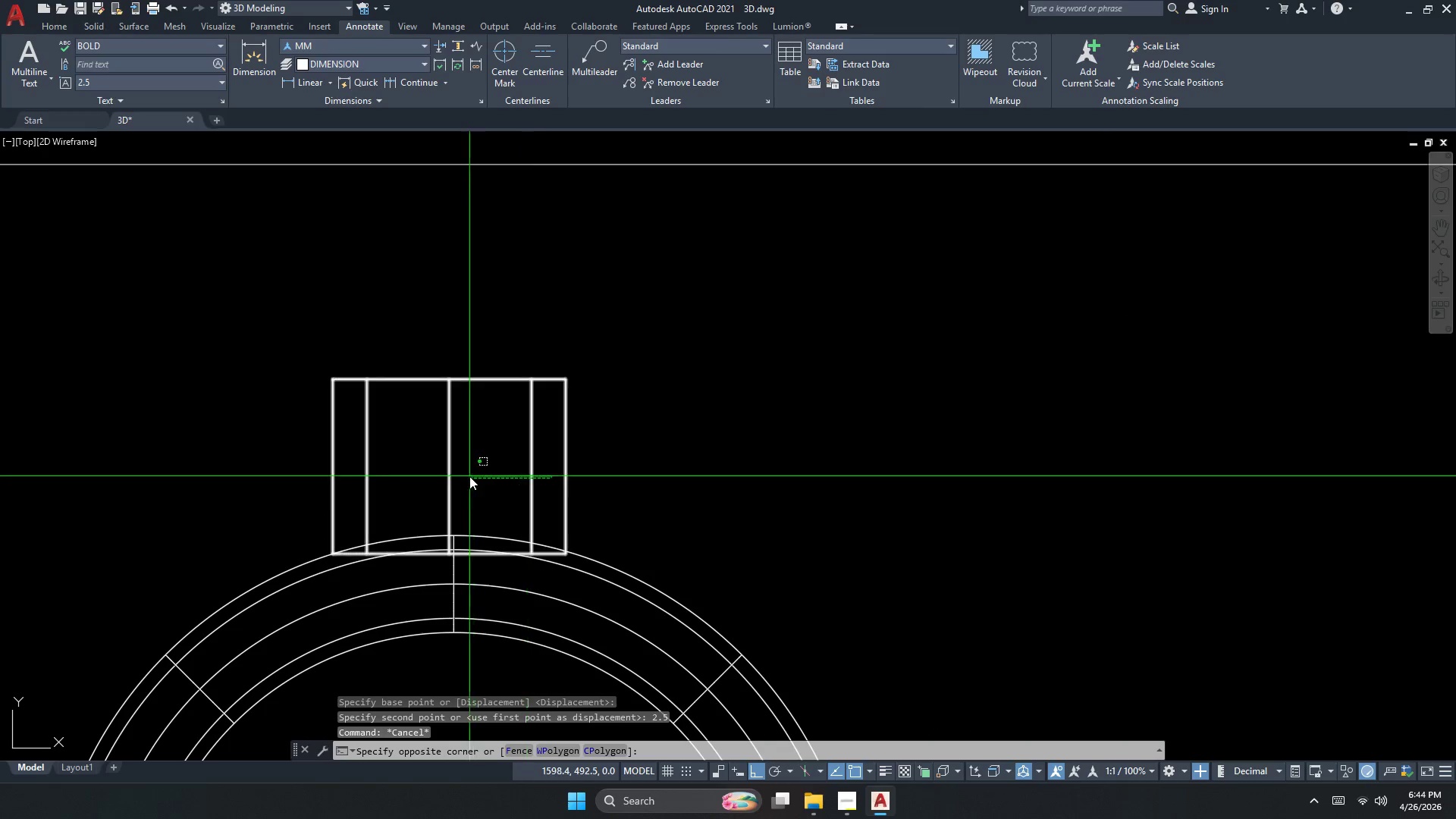 
scroll: coordinate [507, 497], scroll_direction: up, amount: 2.0
 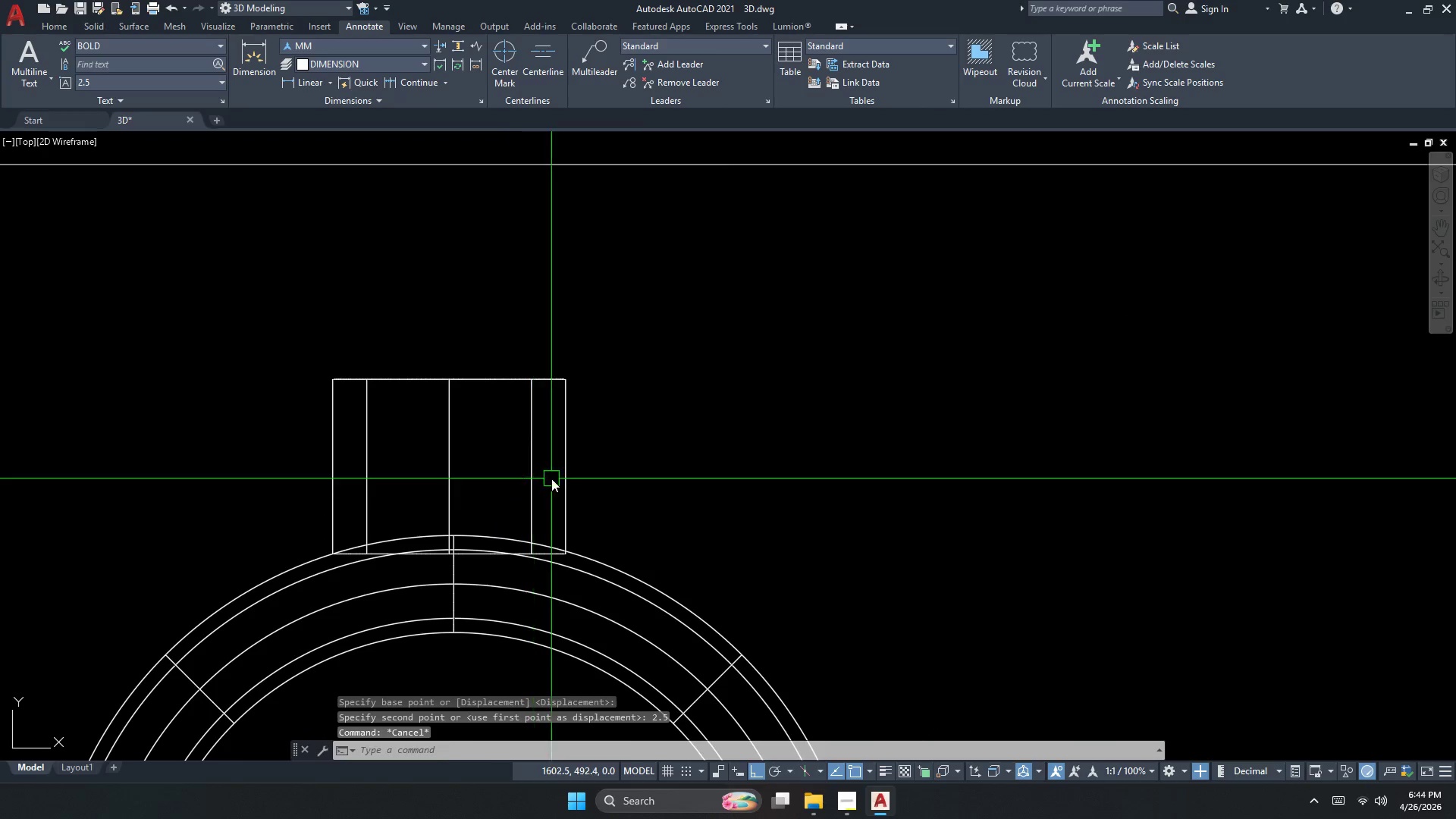 
double_click([469, 476])
 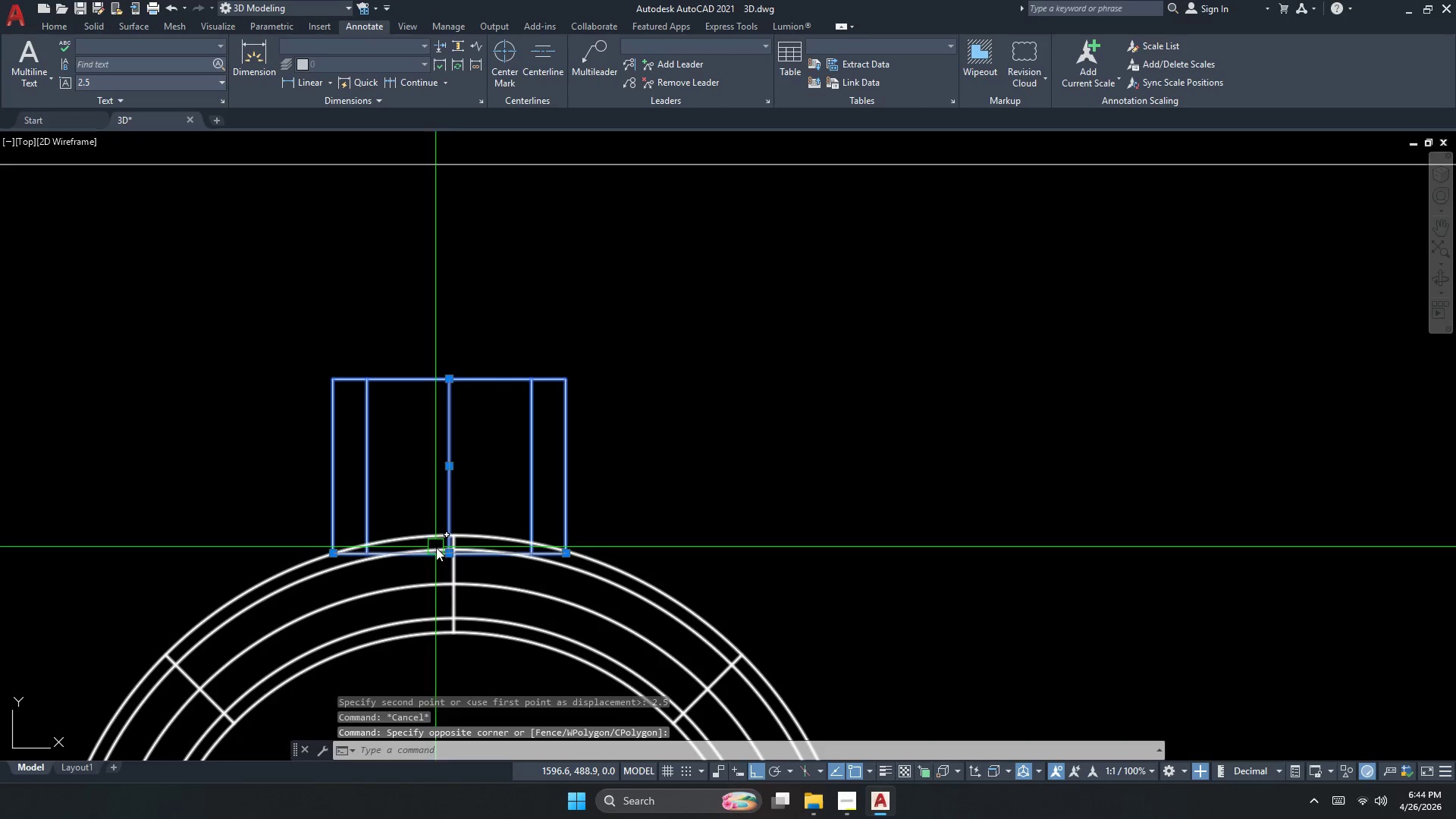 
key(Escape)
 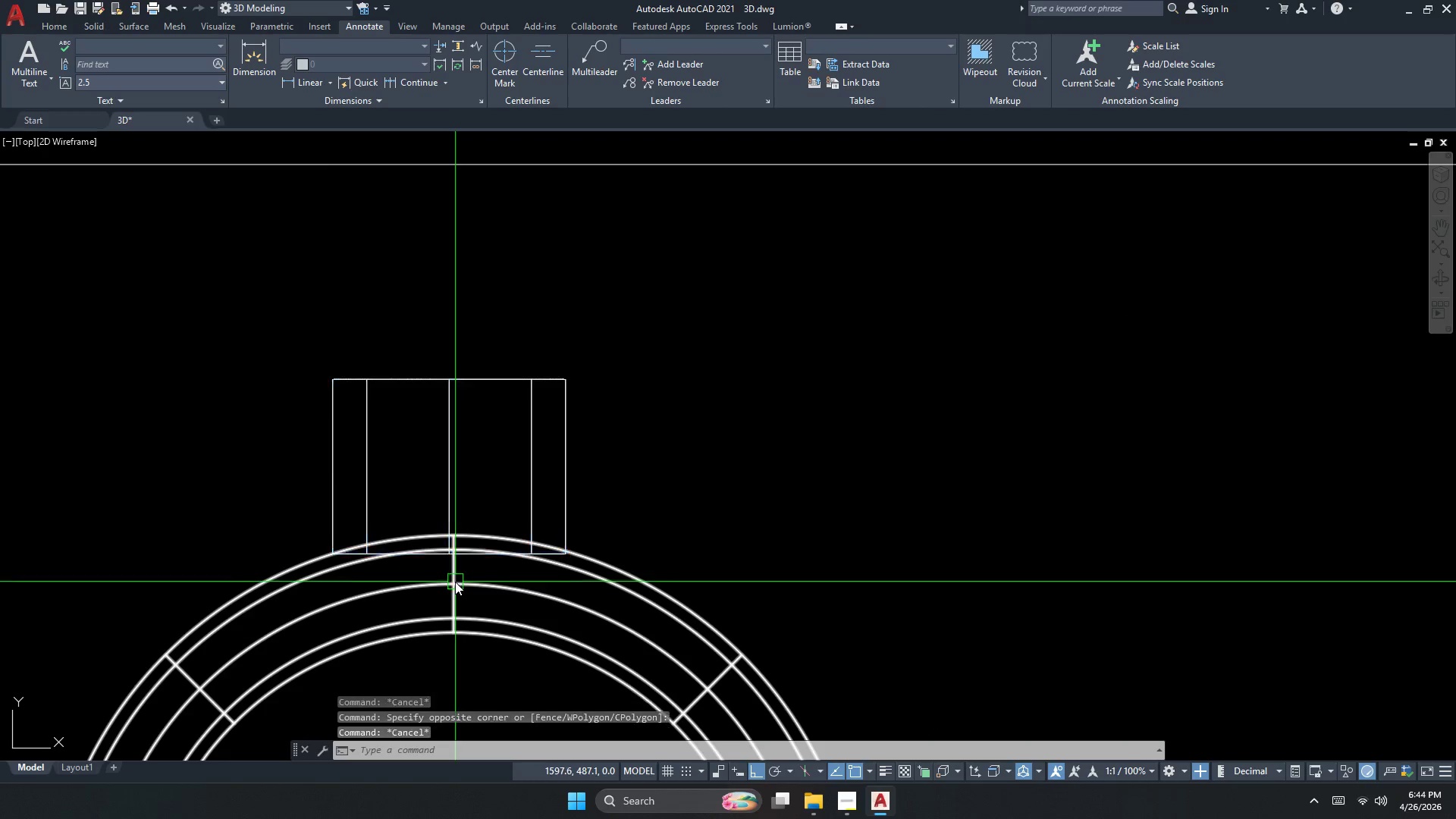 
left_click([455, 582])
 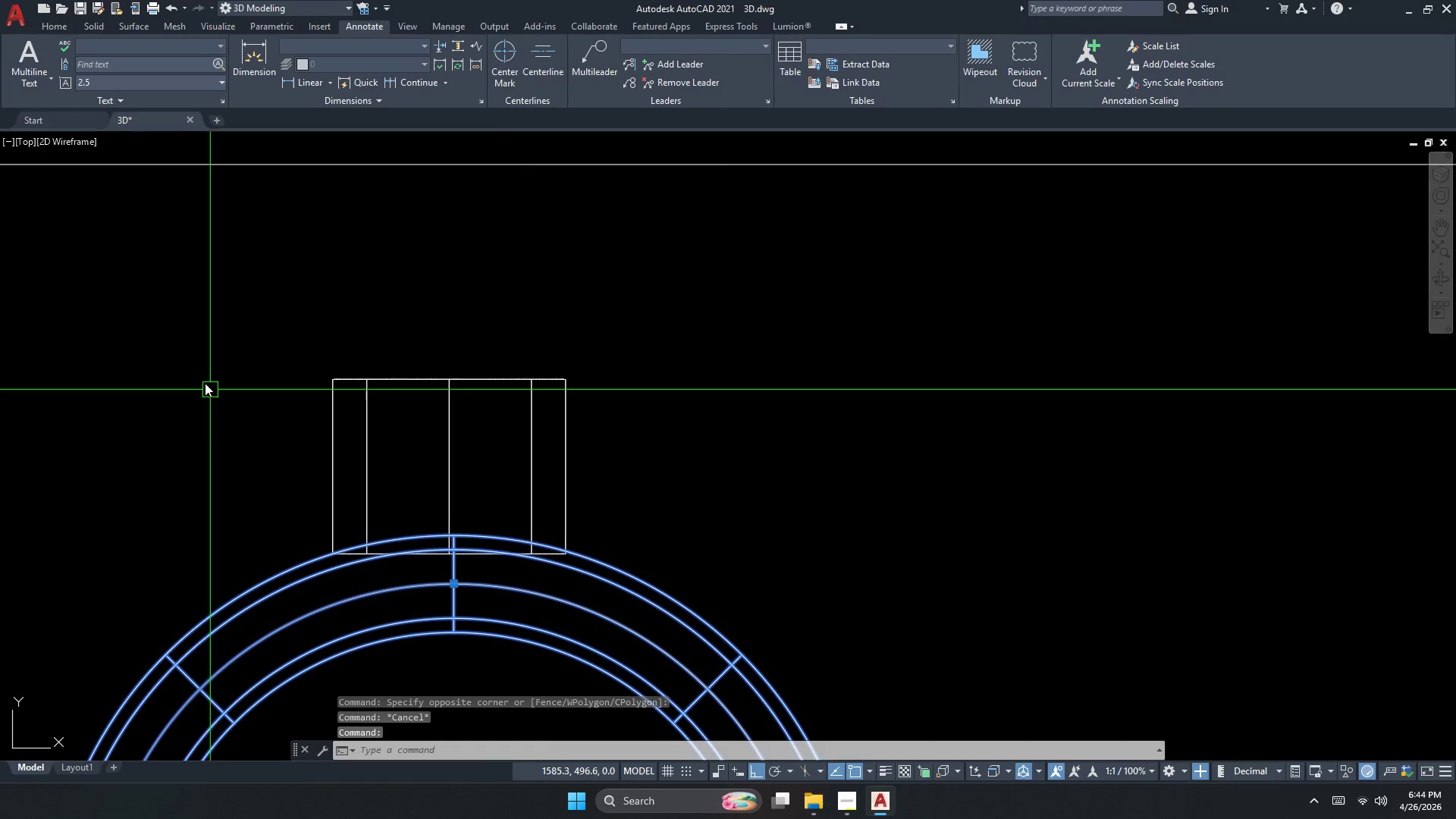 
key(Escape)
 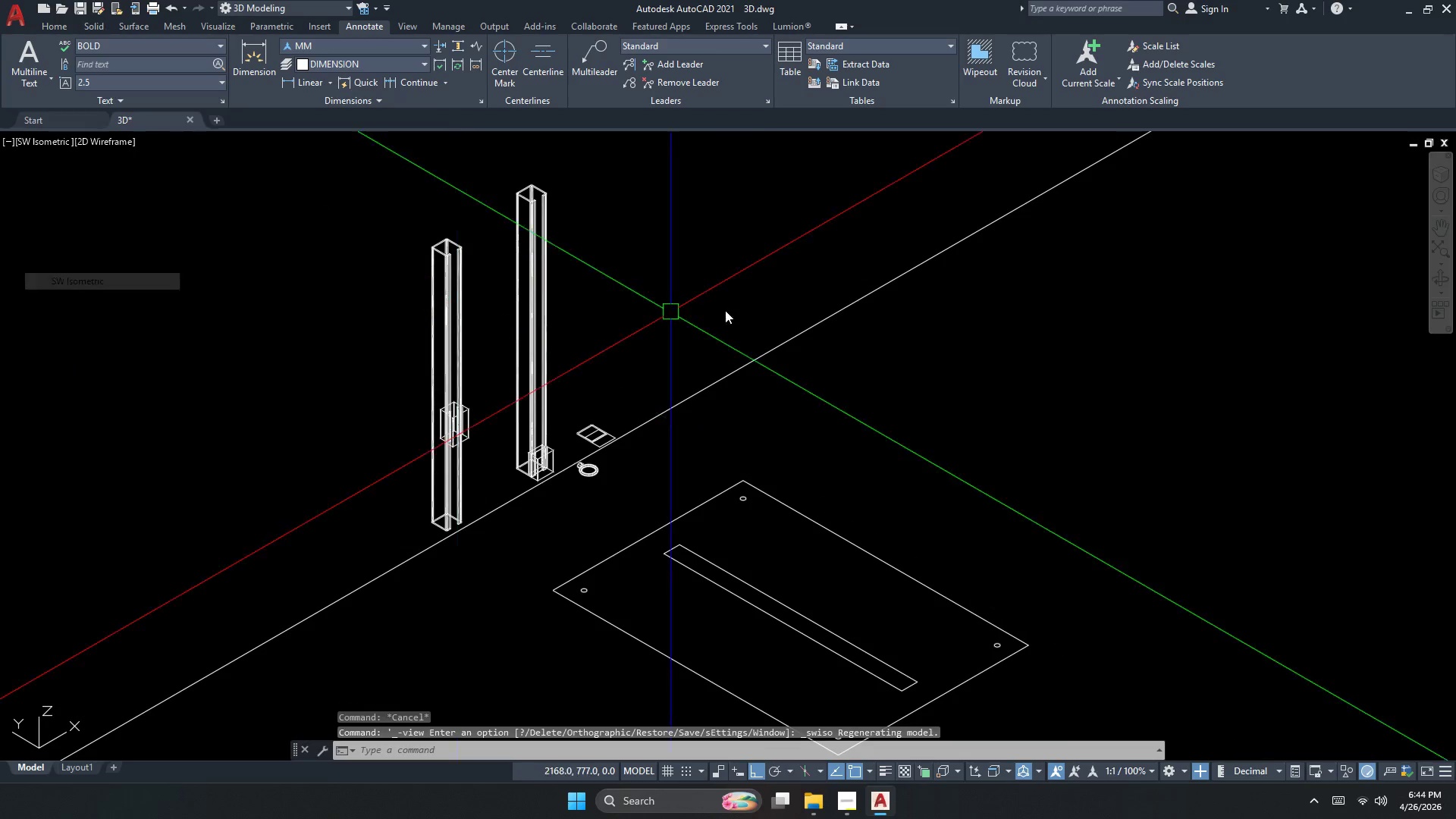 
key(Escape)
 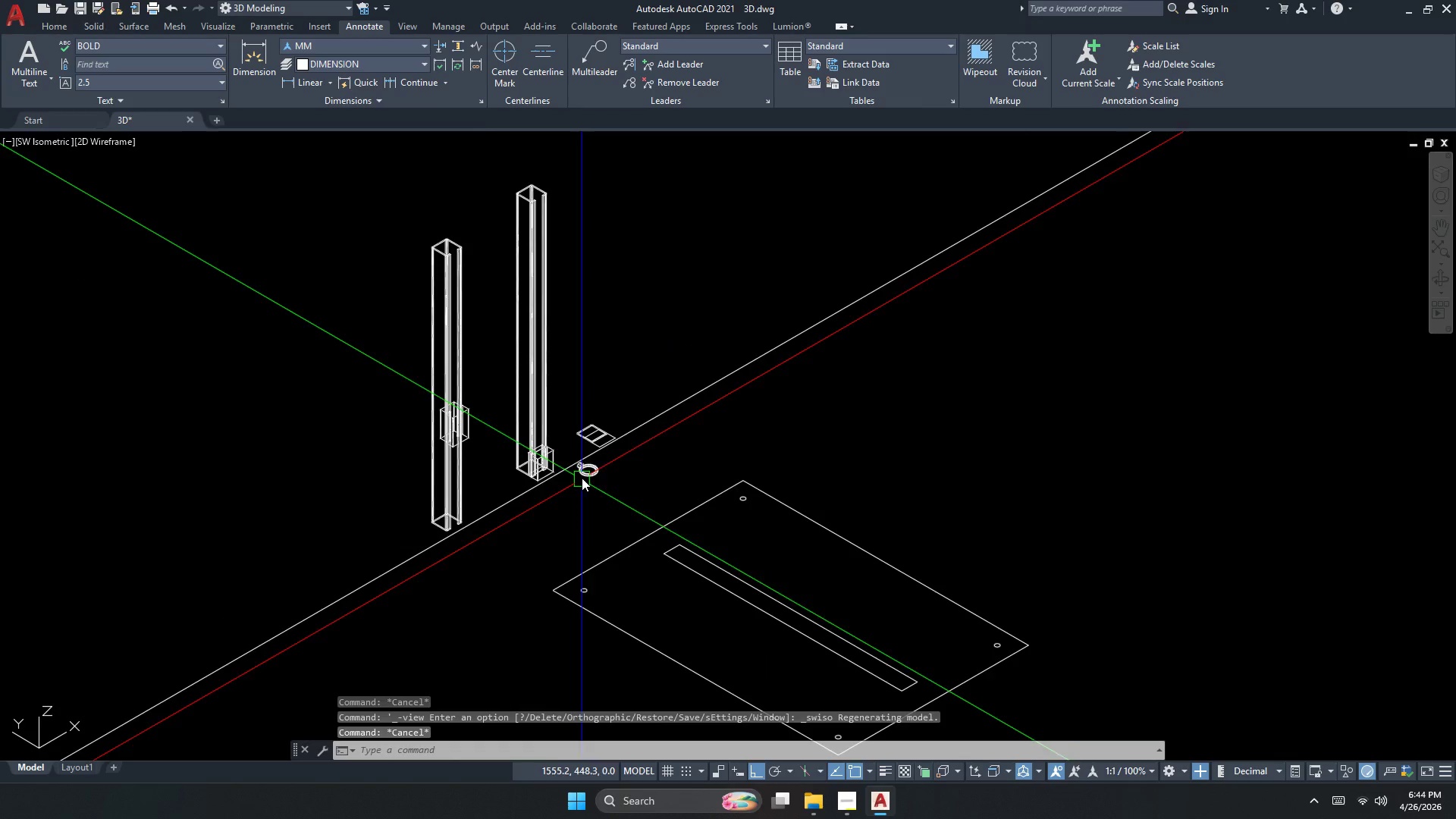 
left_click([612, 501])
 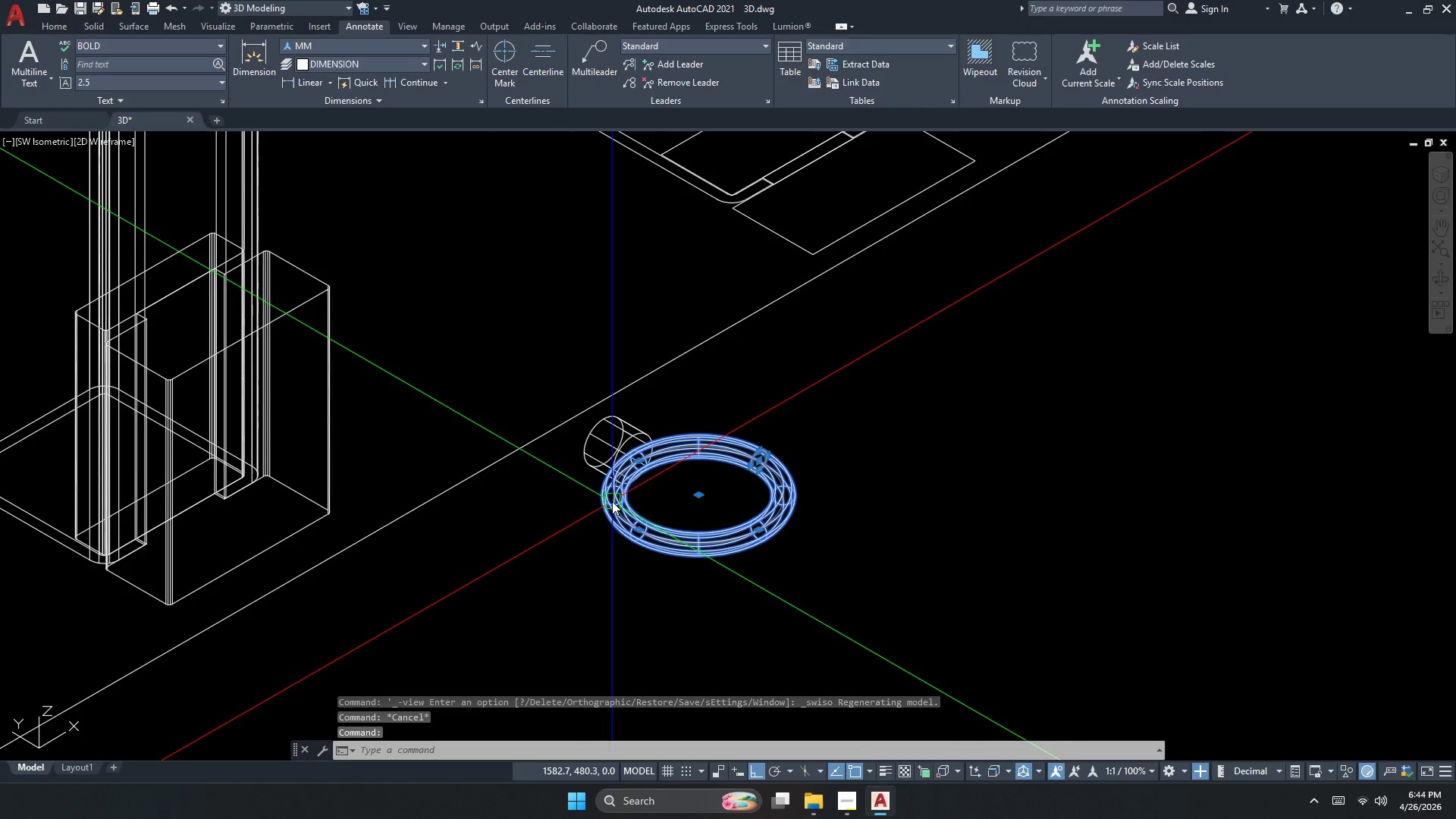 
key(M)
 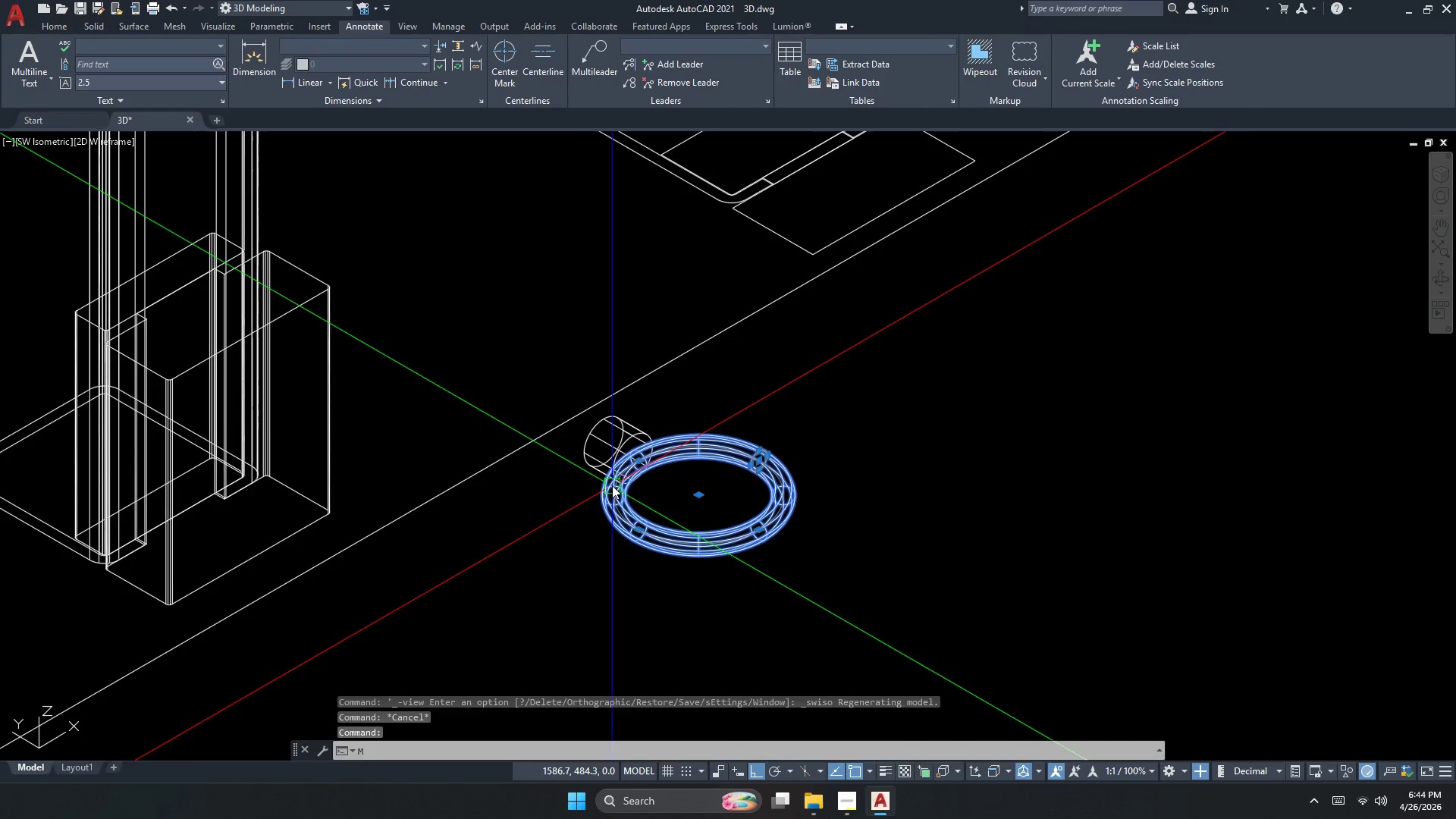 
scroll: coordinate [571, 485], scroll_direction: up, amount: 5.0
 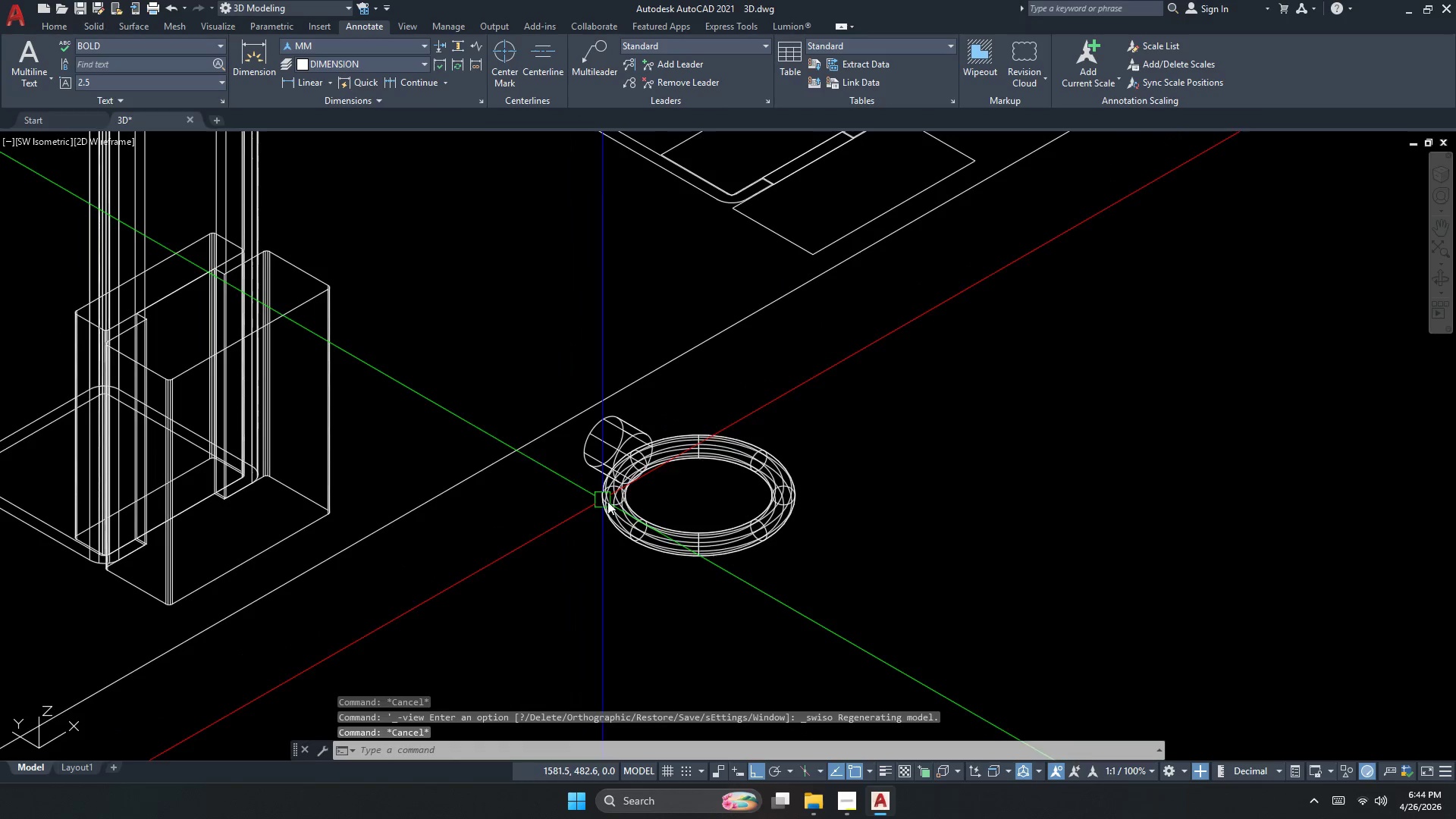 
key(Space)
 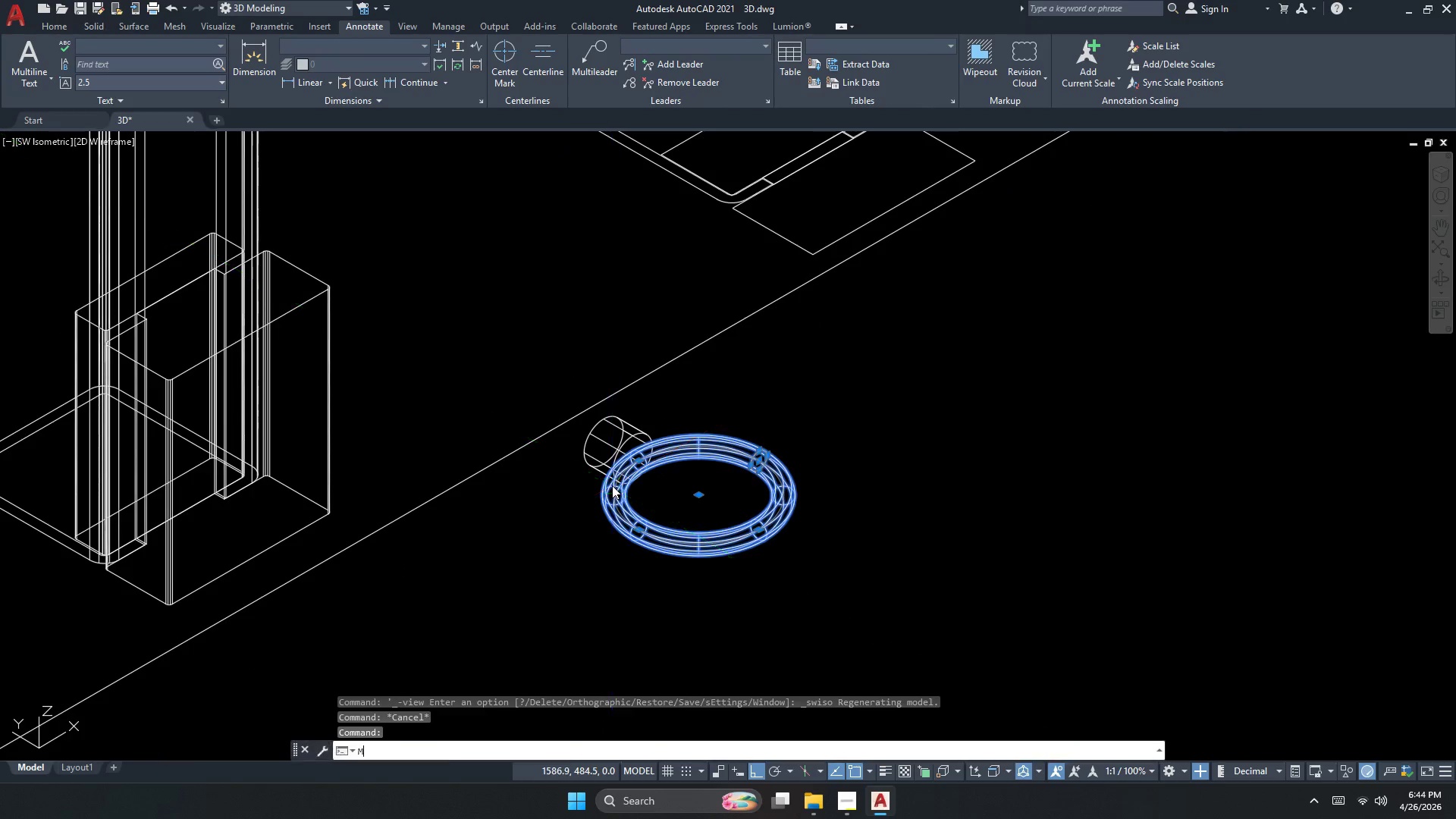 
scroll: coordinate [612, 485], scroll_direction: up, amount: 1.0
 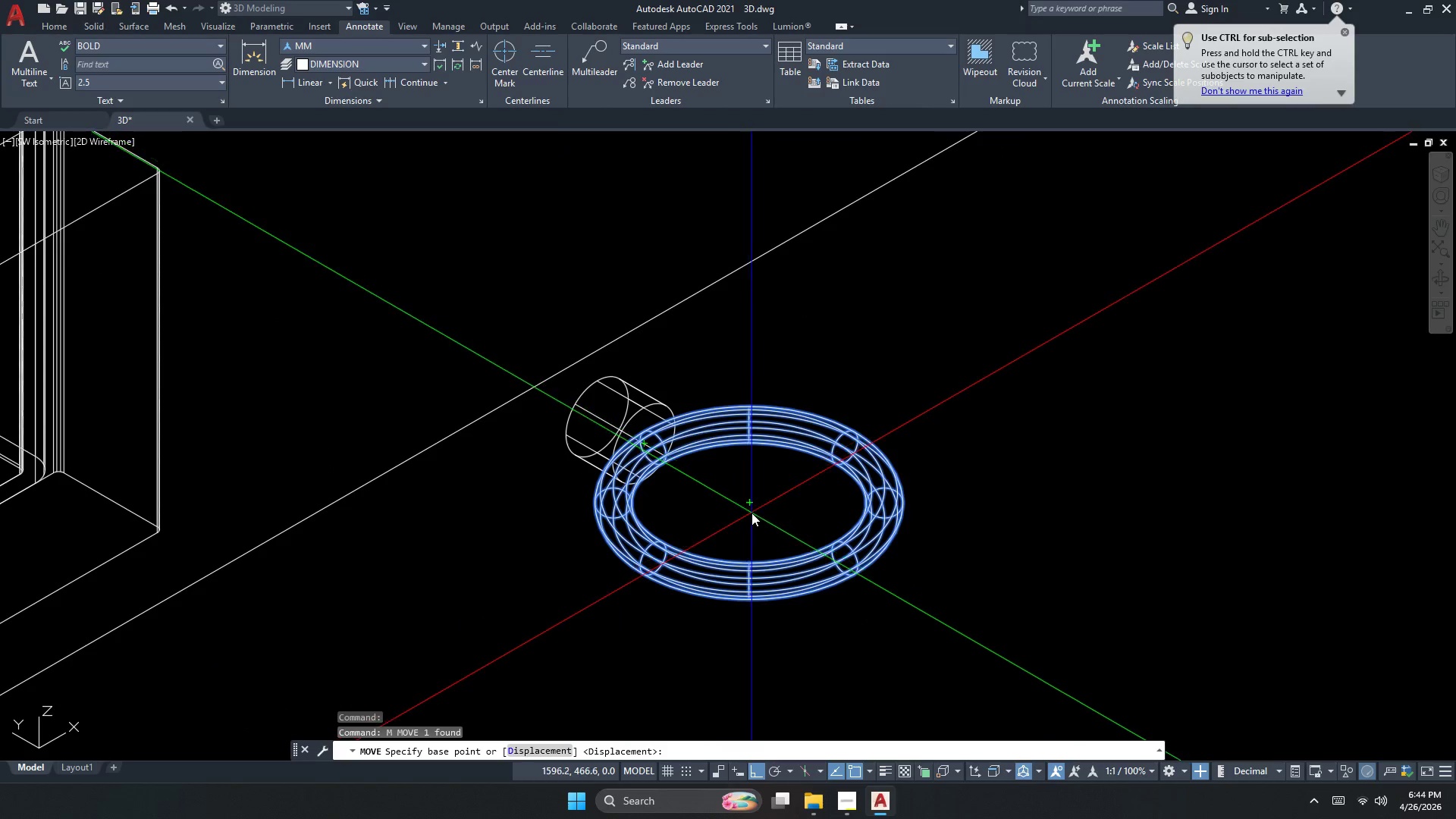 
left_click([755, 507])
 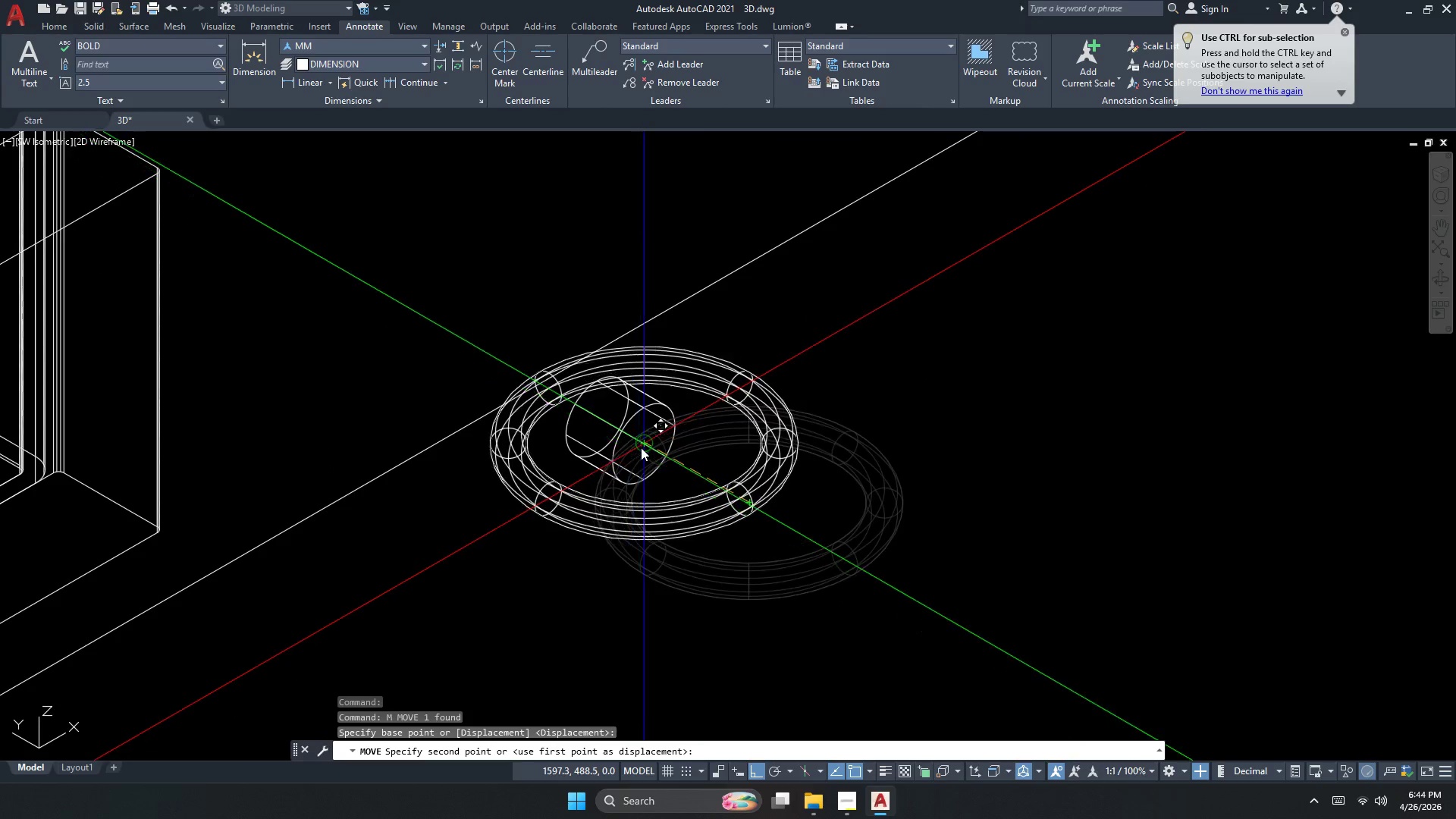 
left_click([642, 447])
 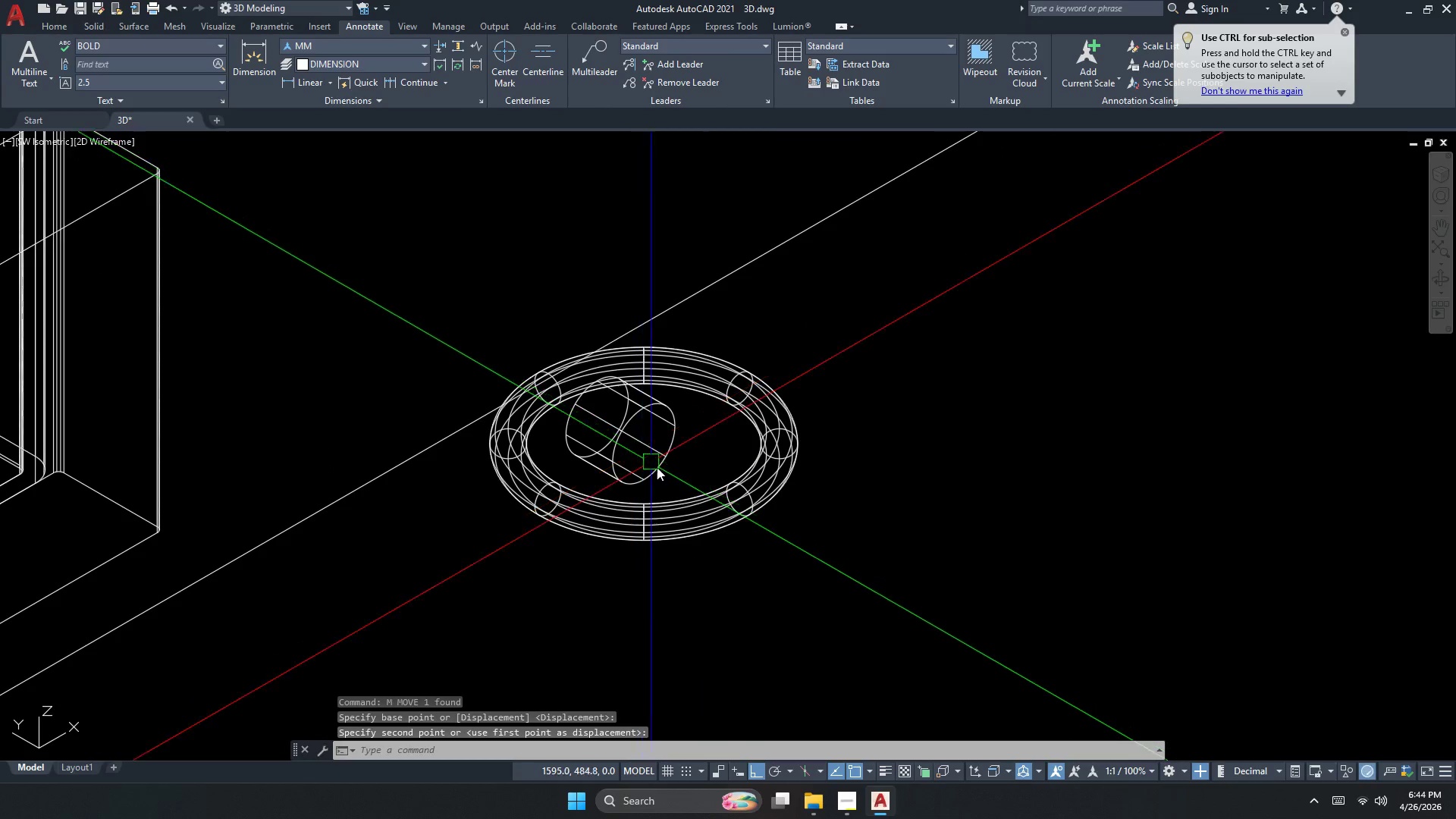 
key(Escape)
 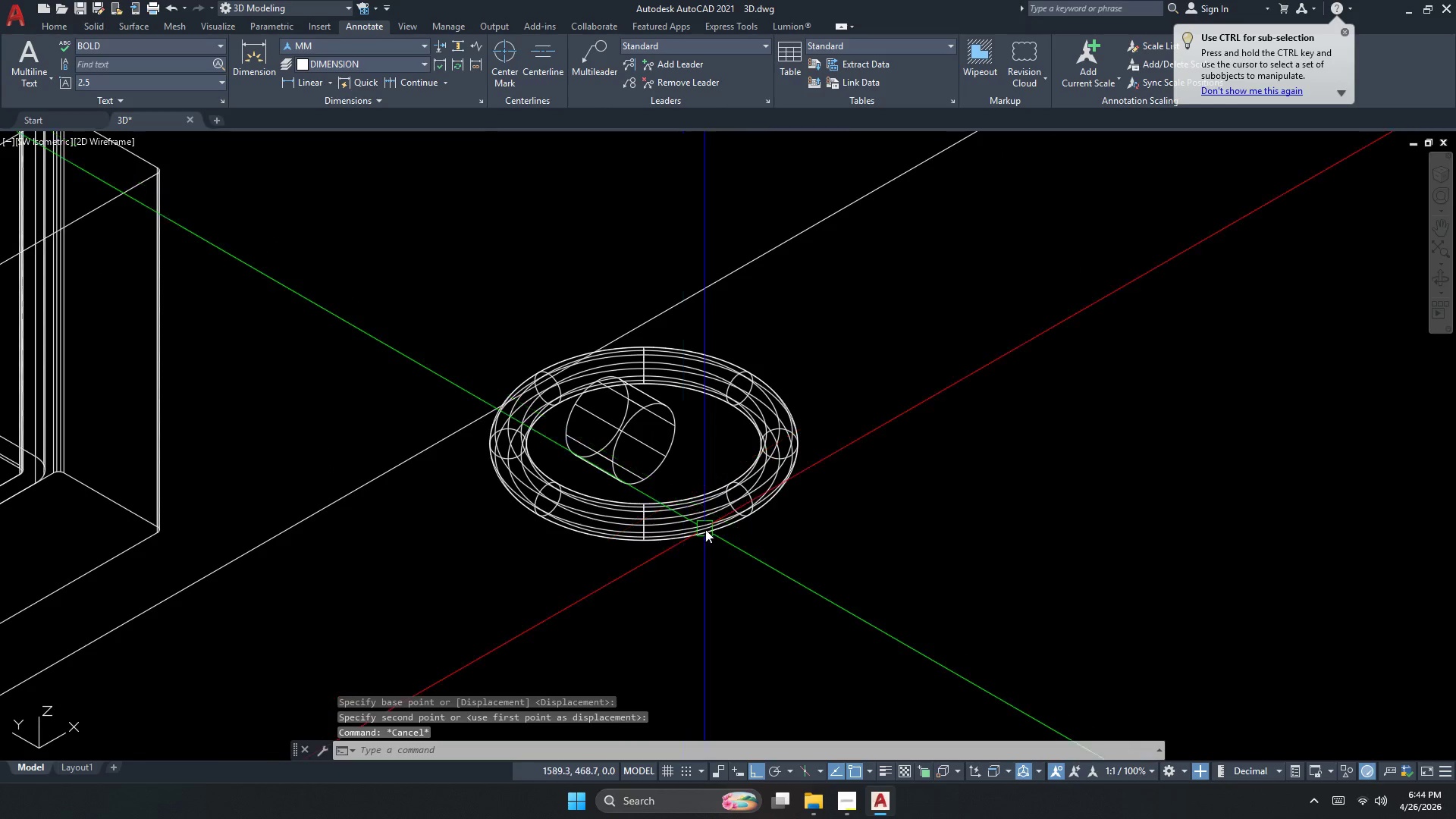 
double_click([708, 534])
 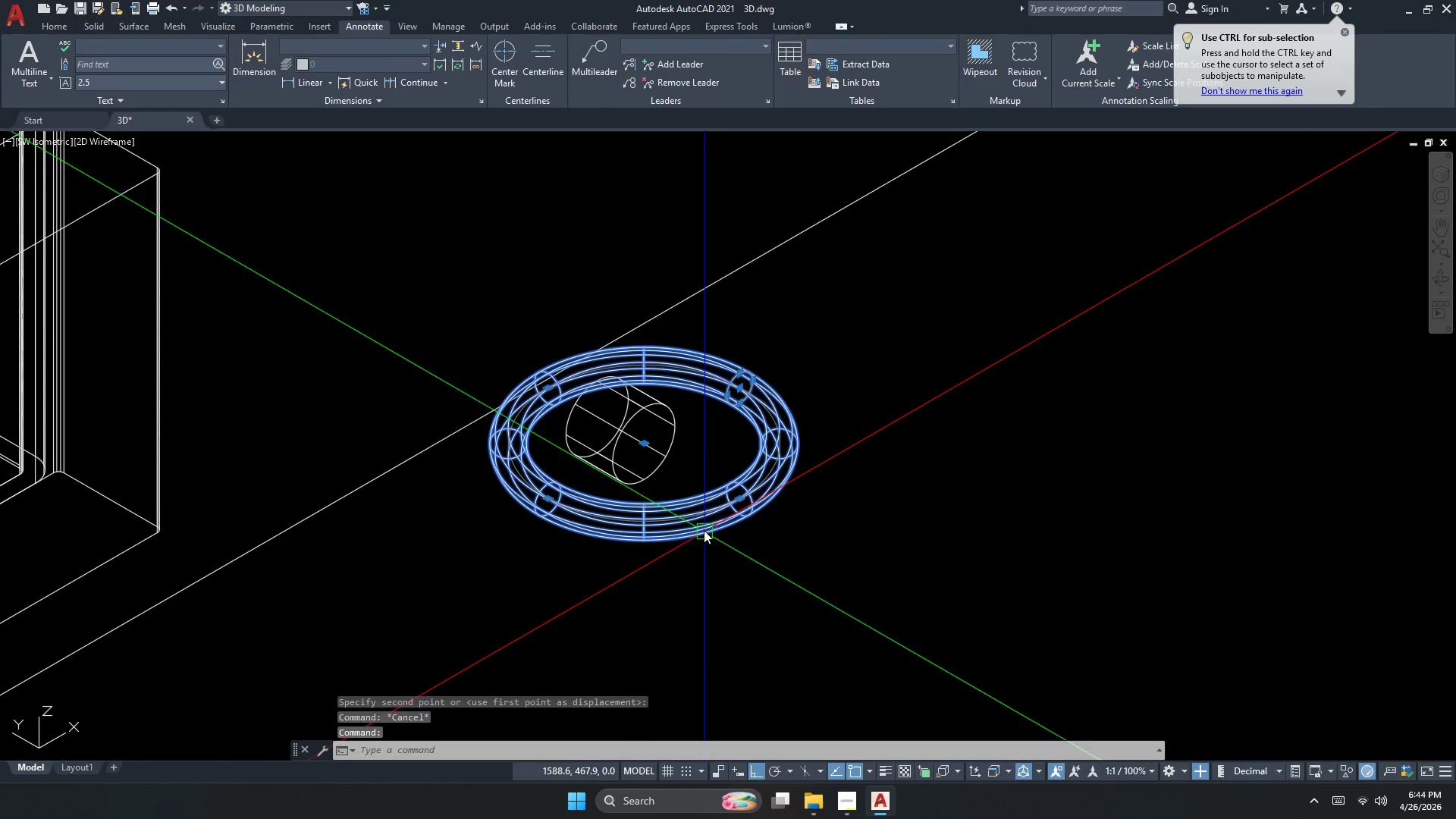 
key(M)
 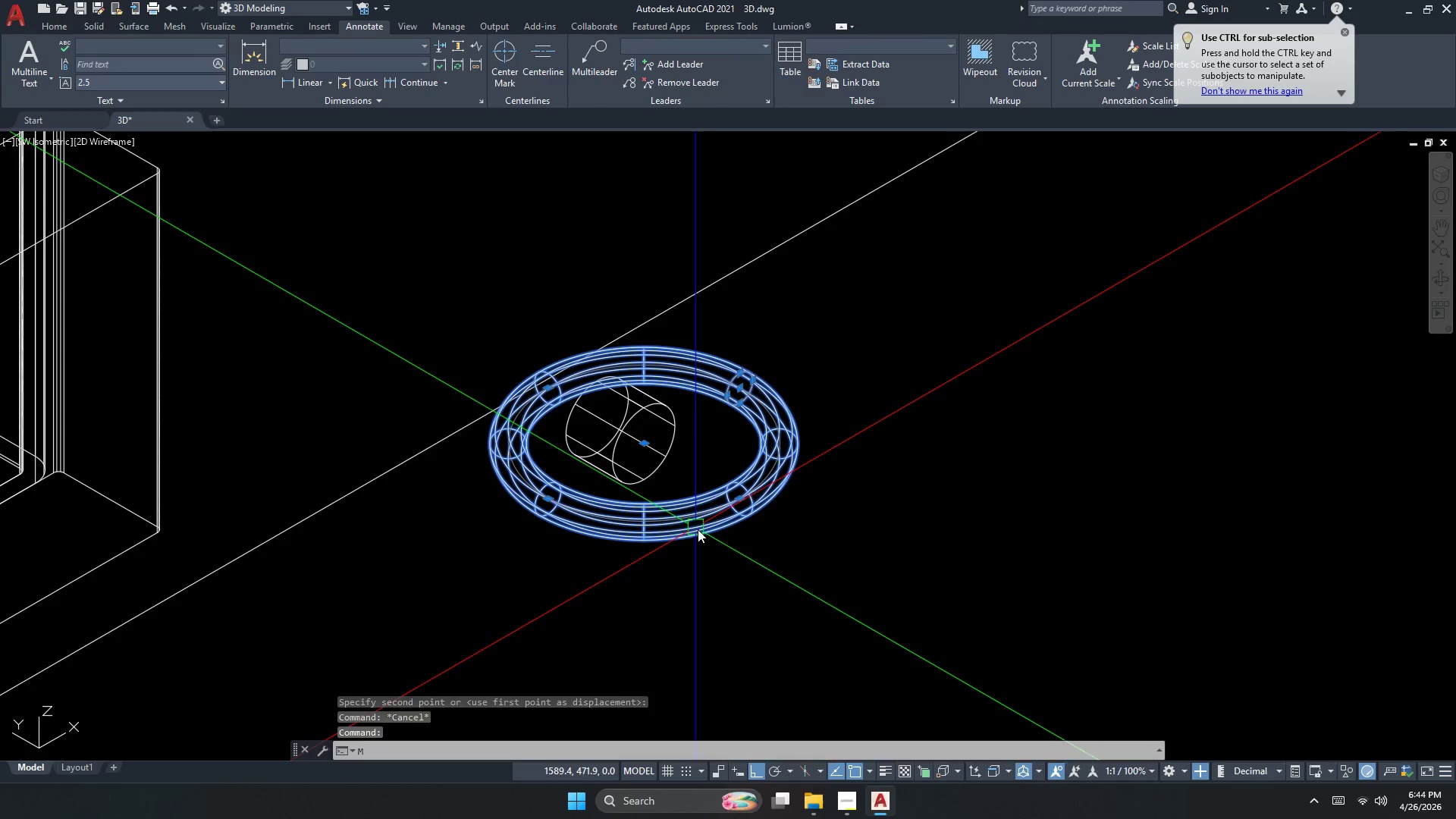 
key(Space)
 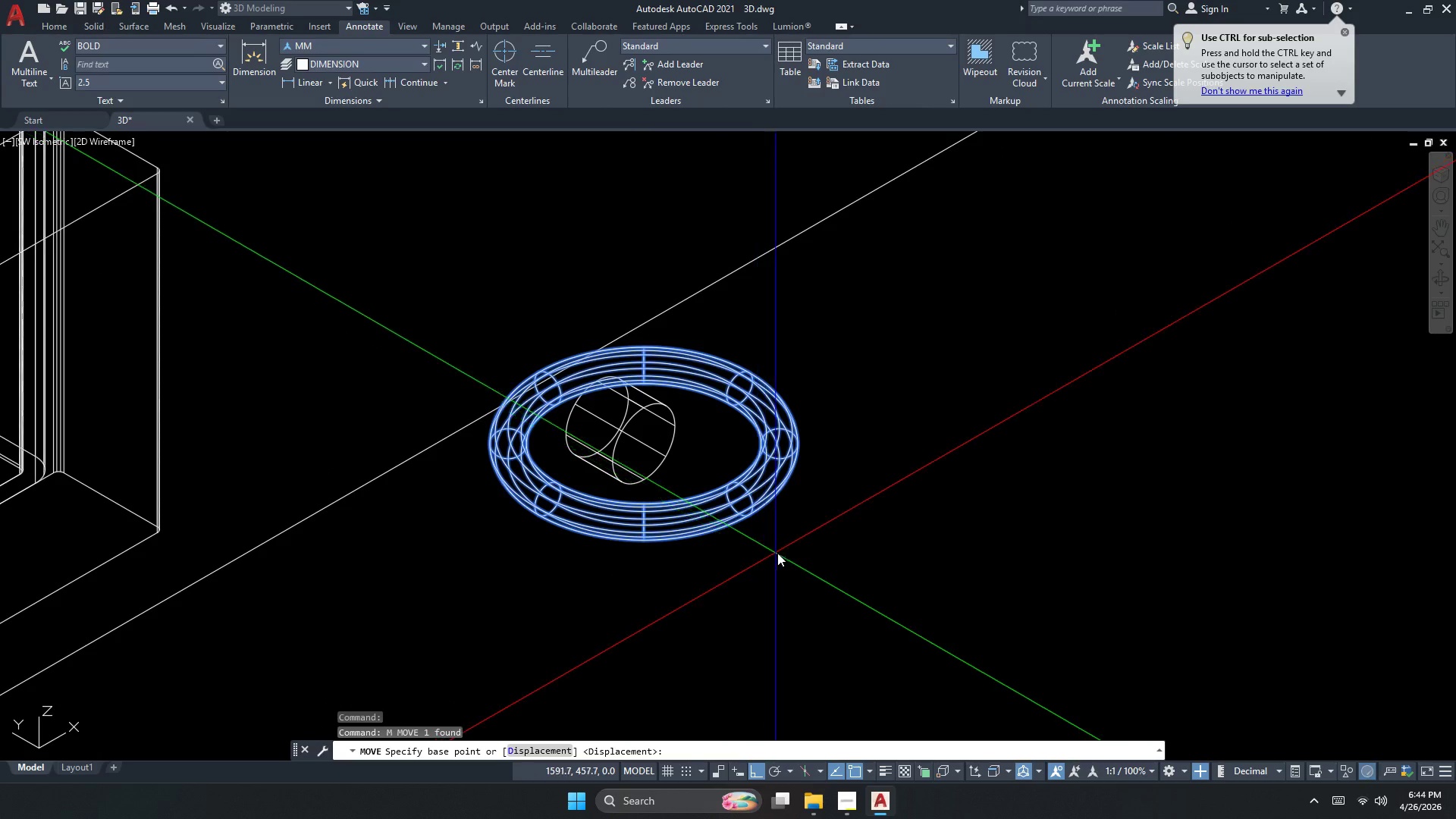 
left_click([792, 550])
 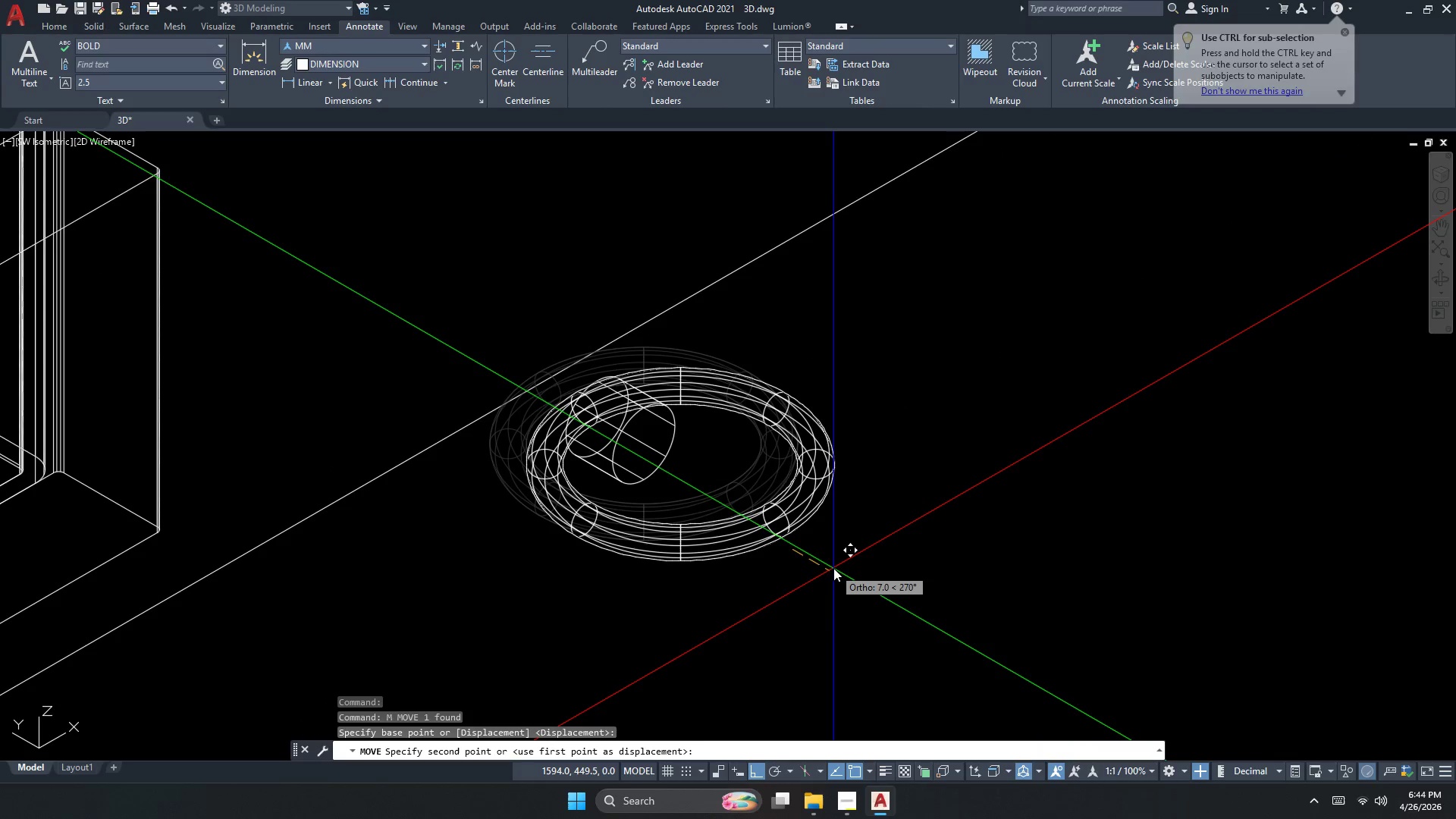 
key(Numpad3)
 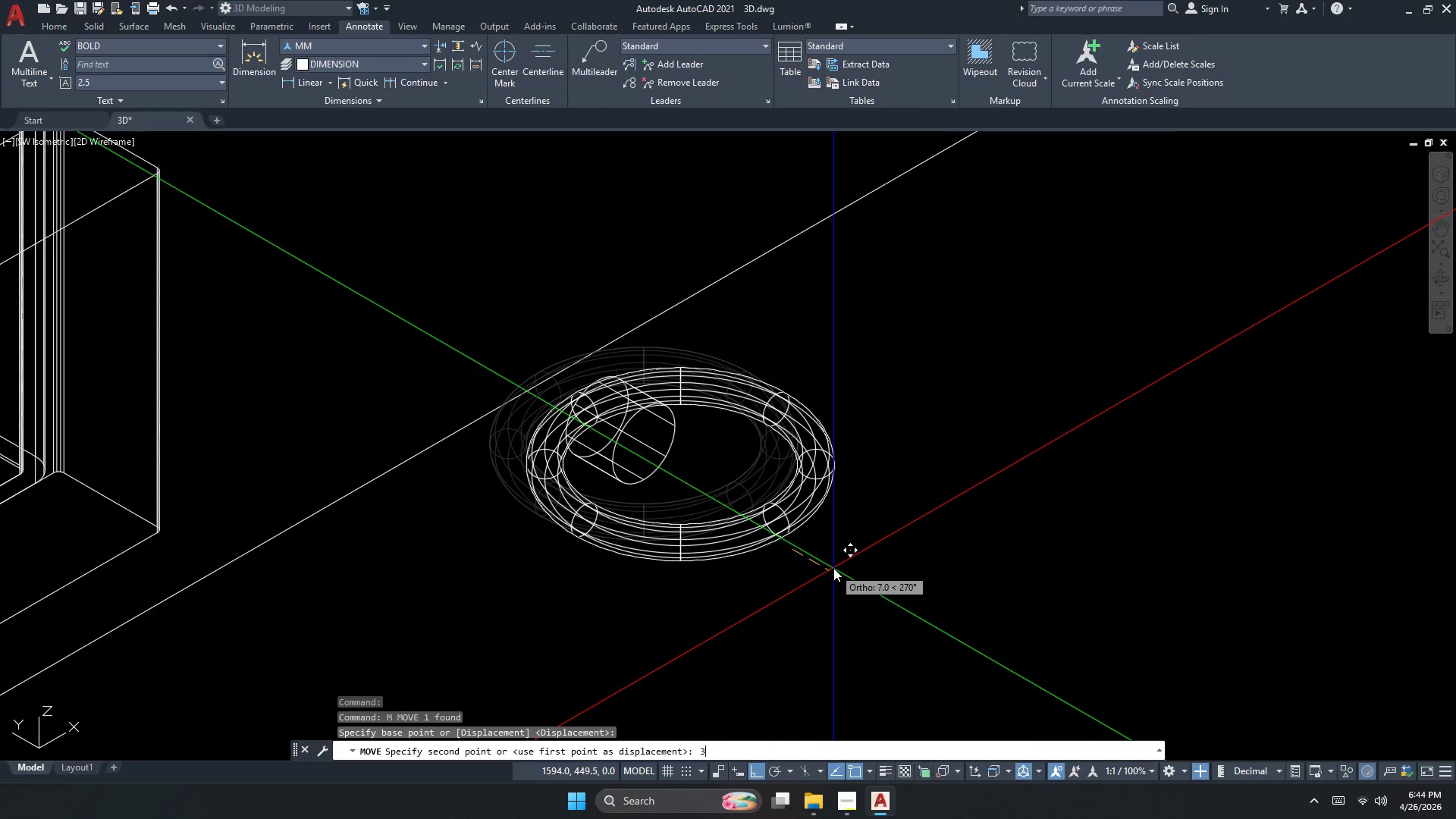 
key(Numpad0)
 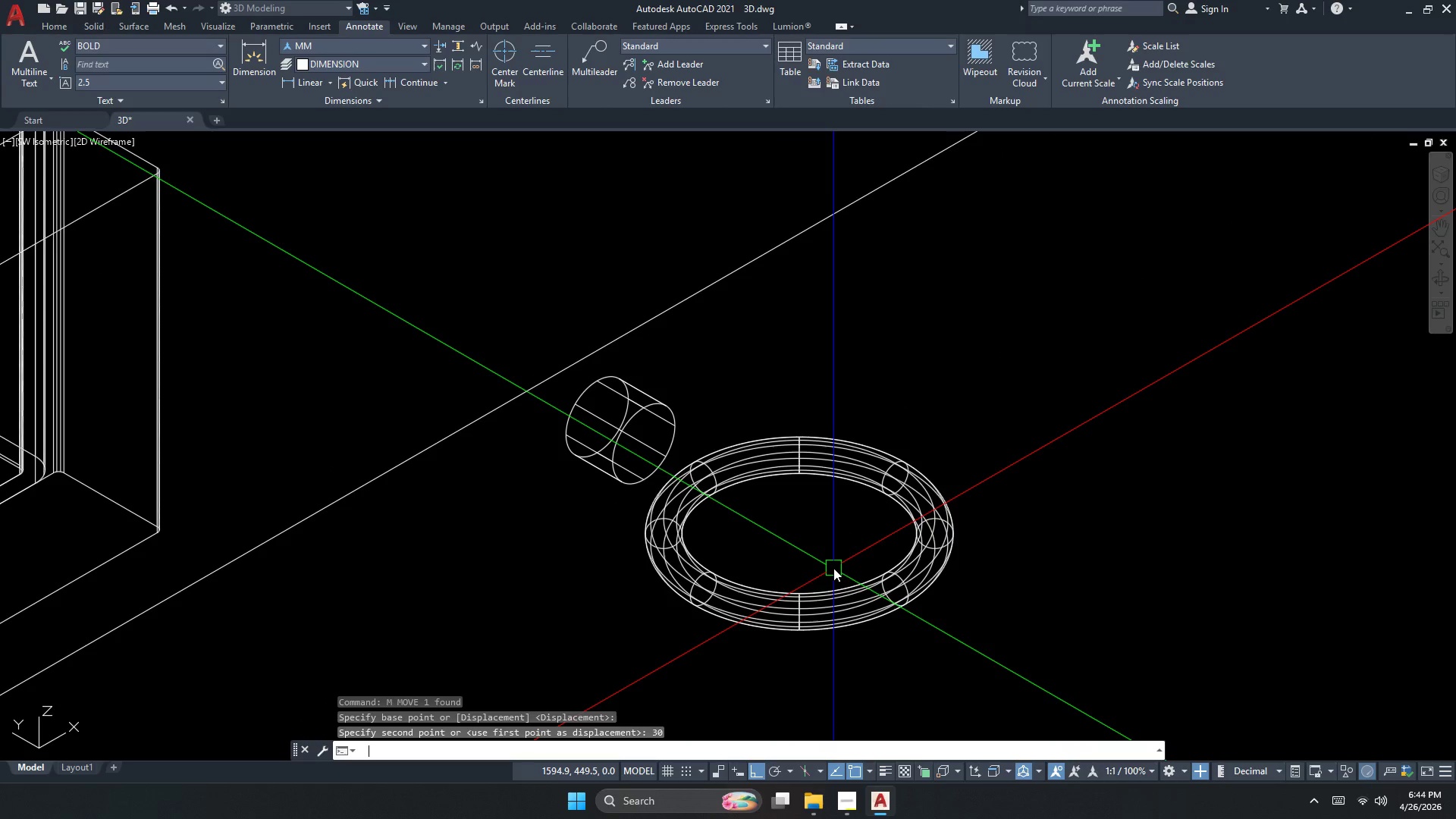 
key(NumpadEnter)
 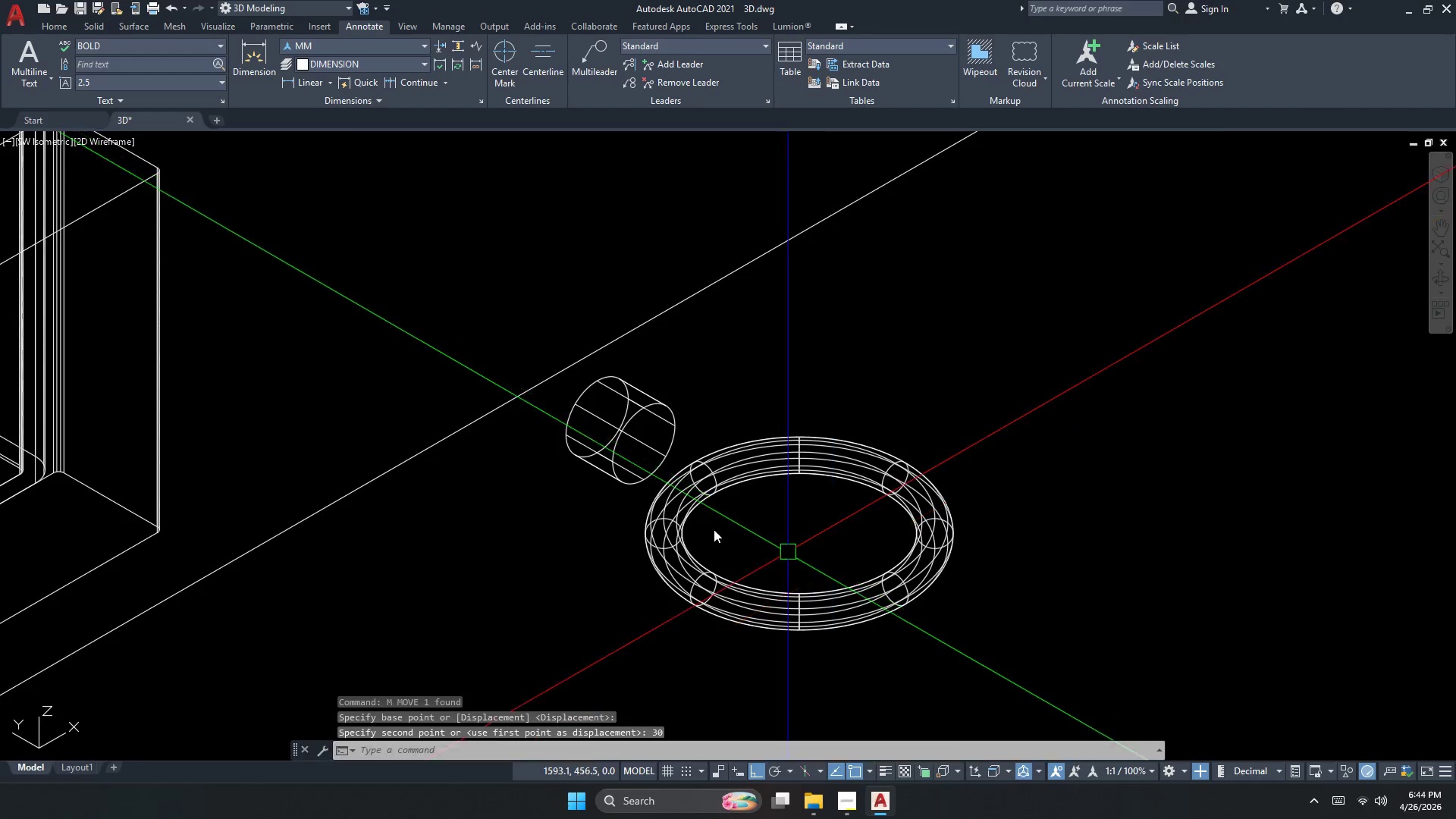 
key(Control+ControlLeft)
 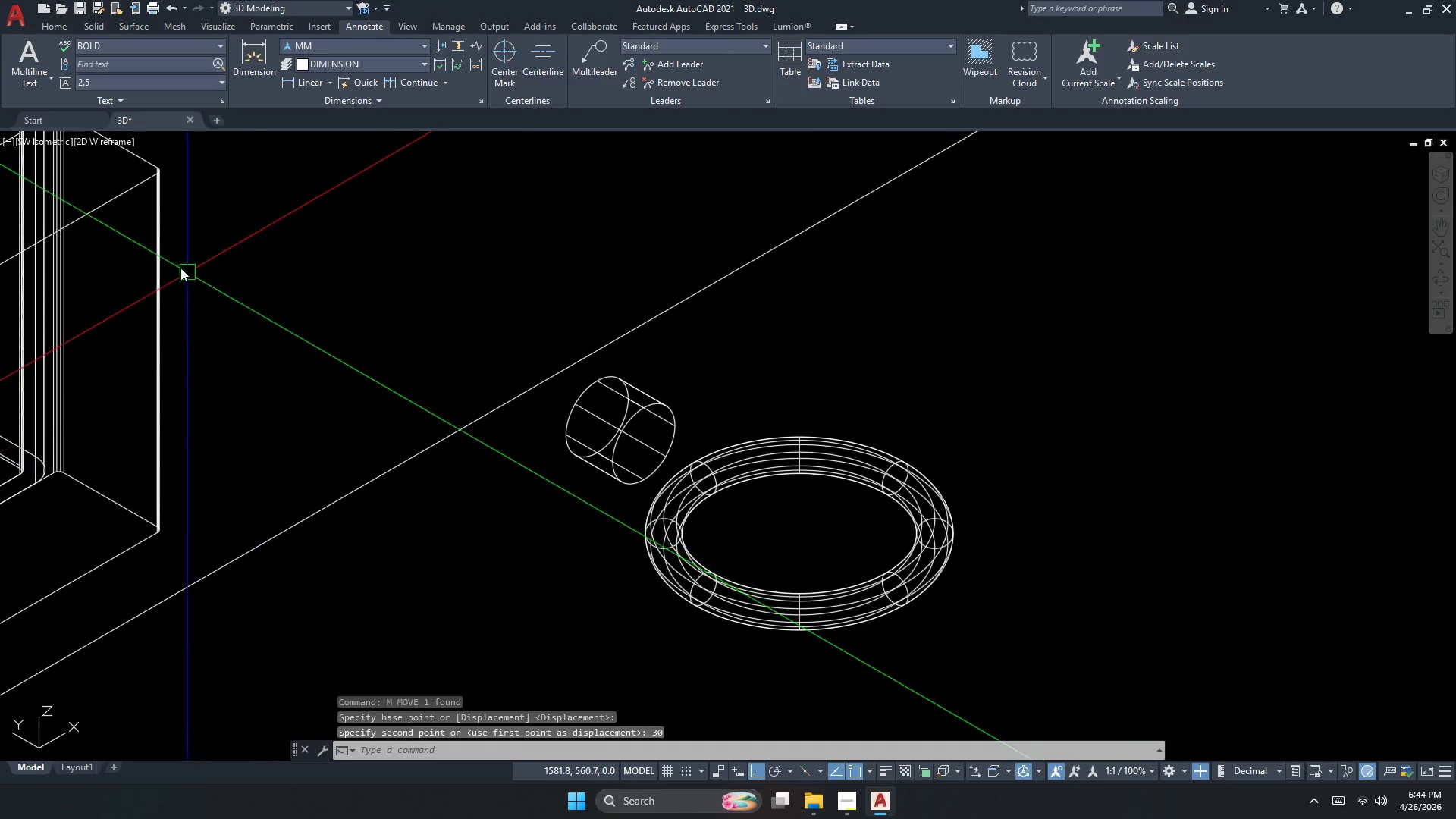 
key(Control+ControlLeft)
 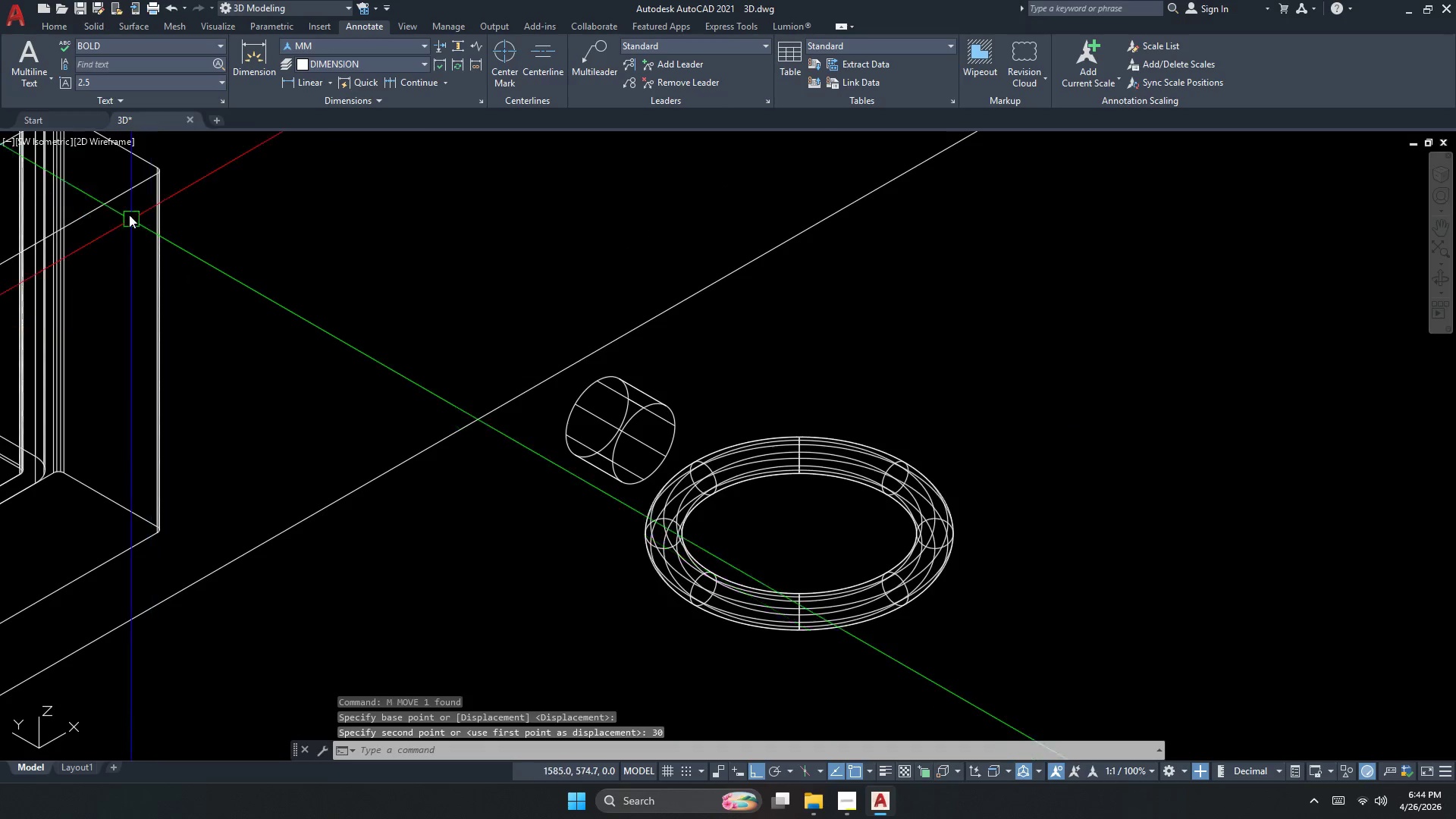 
key(Control+Z)
 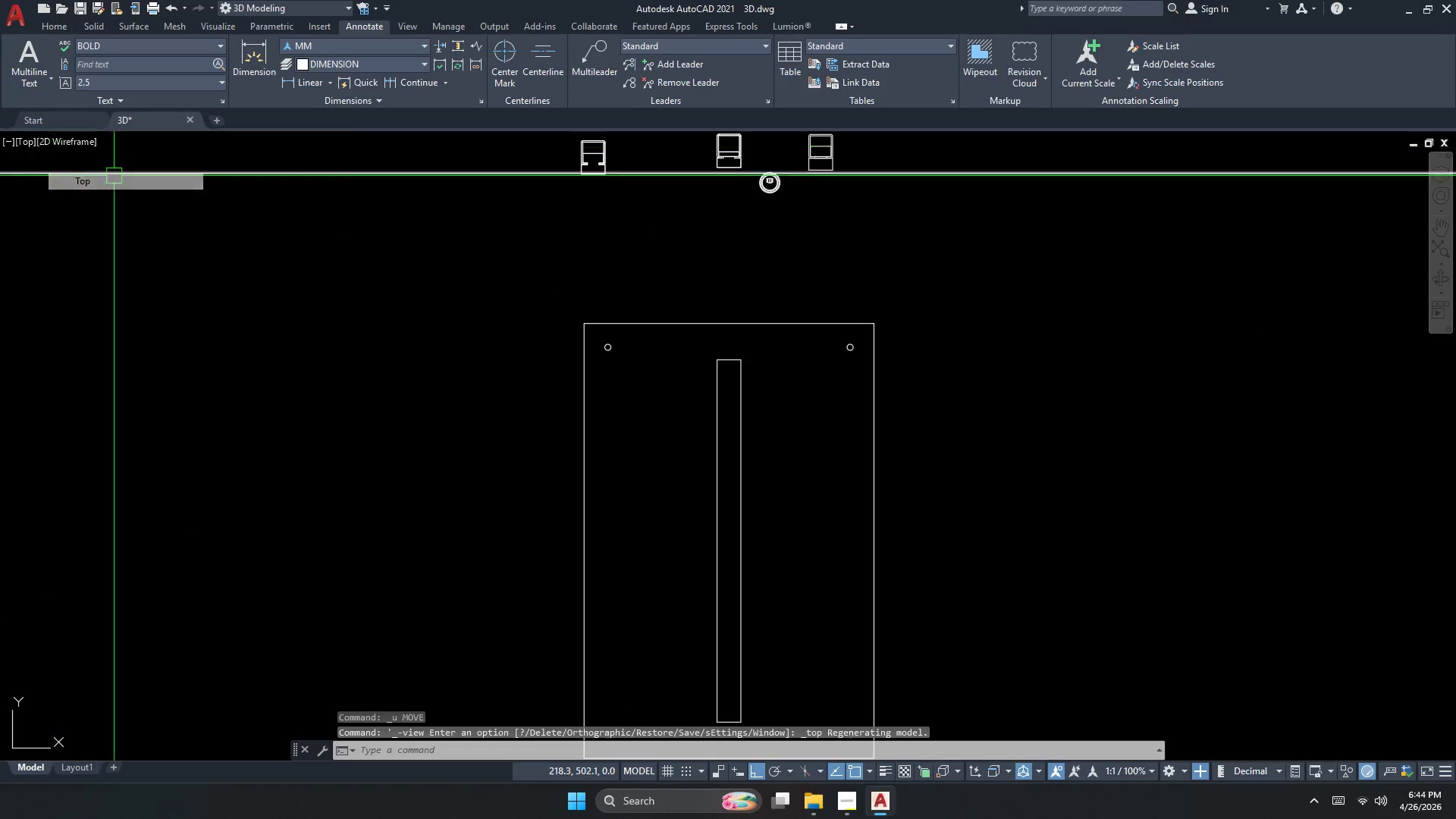 
key(Escape)
 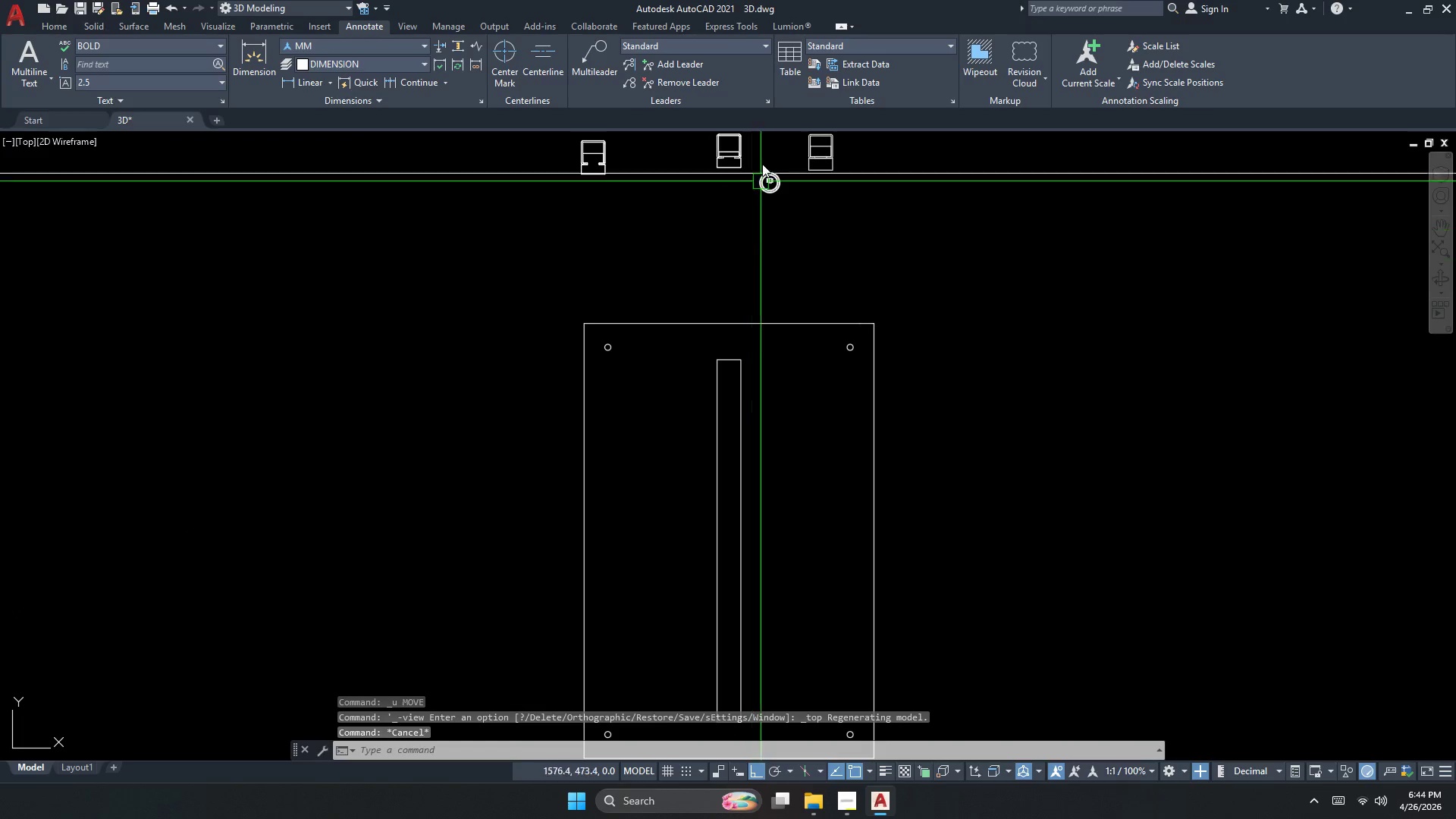 
left_click([862, 231])
 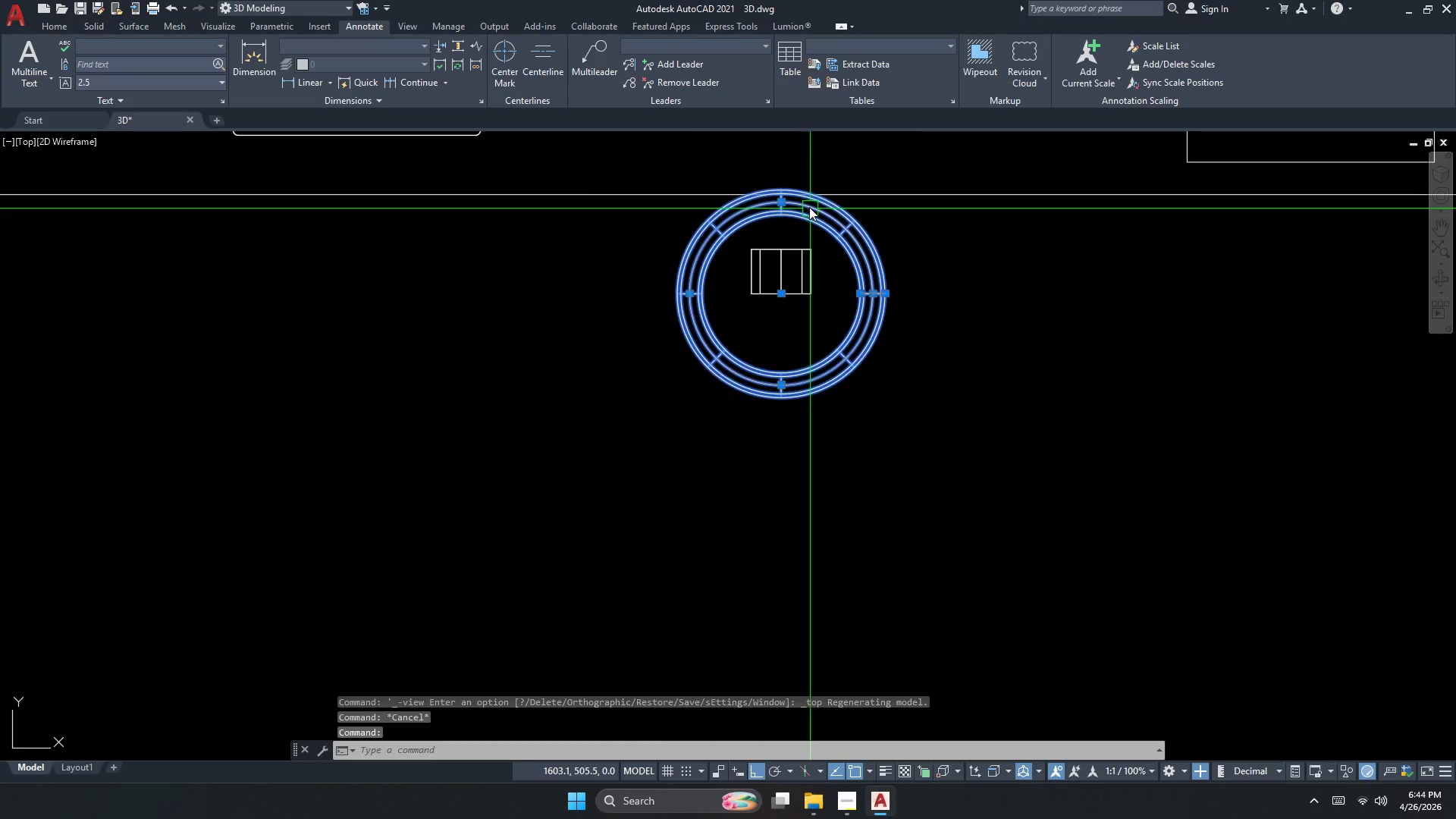 
scroll: coordinate [769, 295], scroll_direction: up, amount: 5.0
 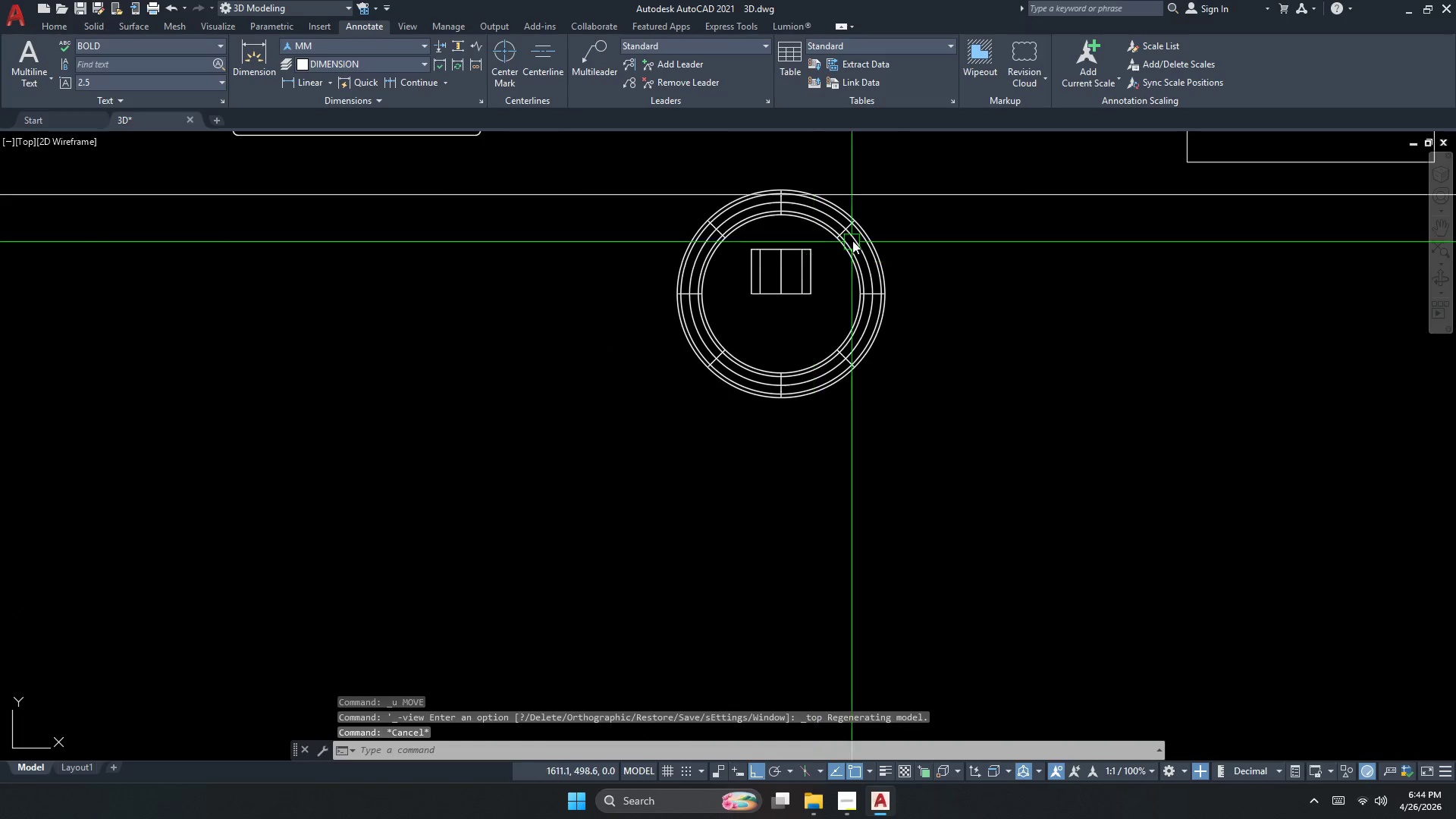 
key(Comma)
 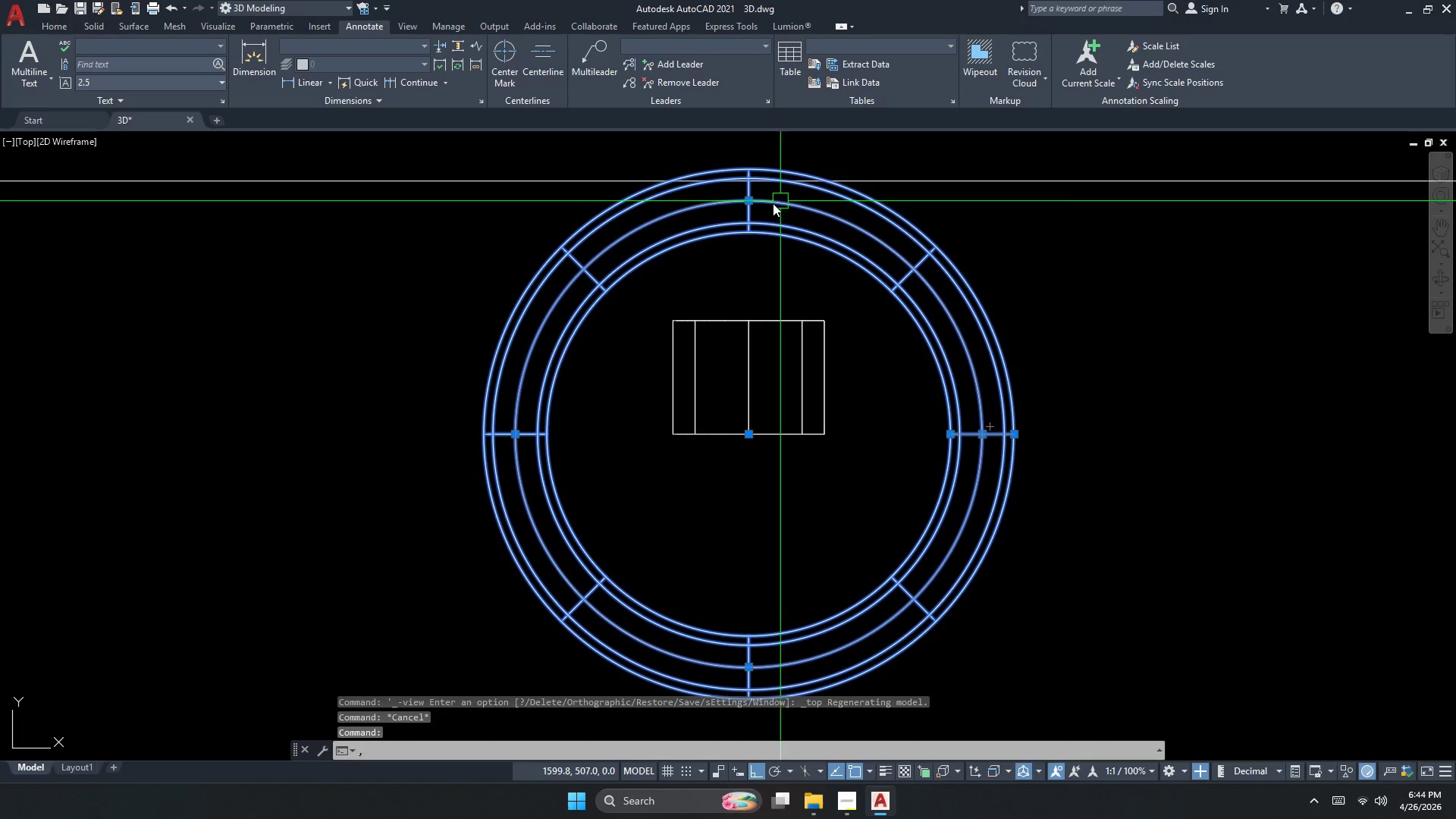 
key(Space)
 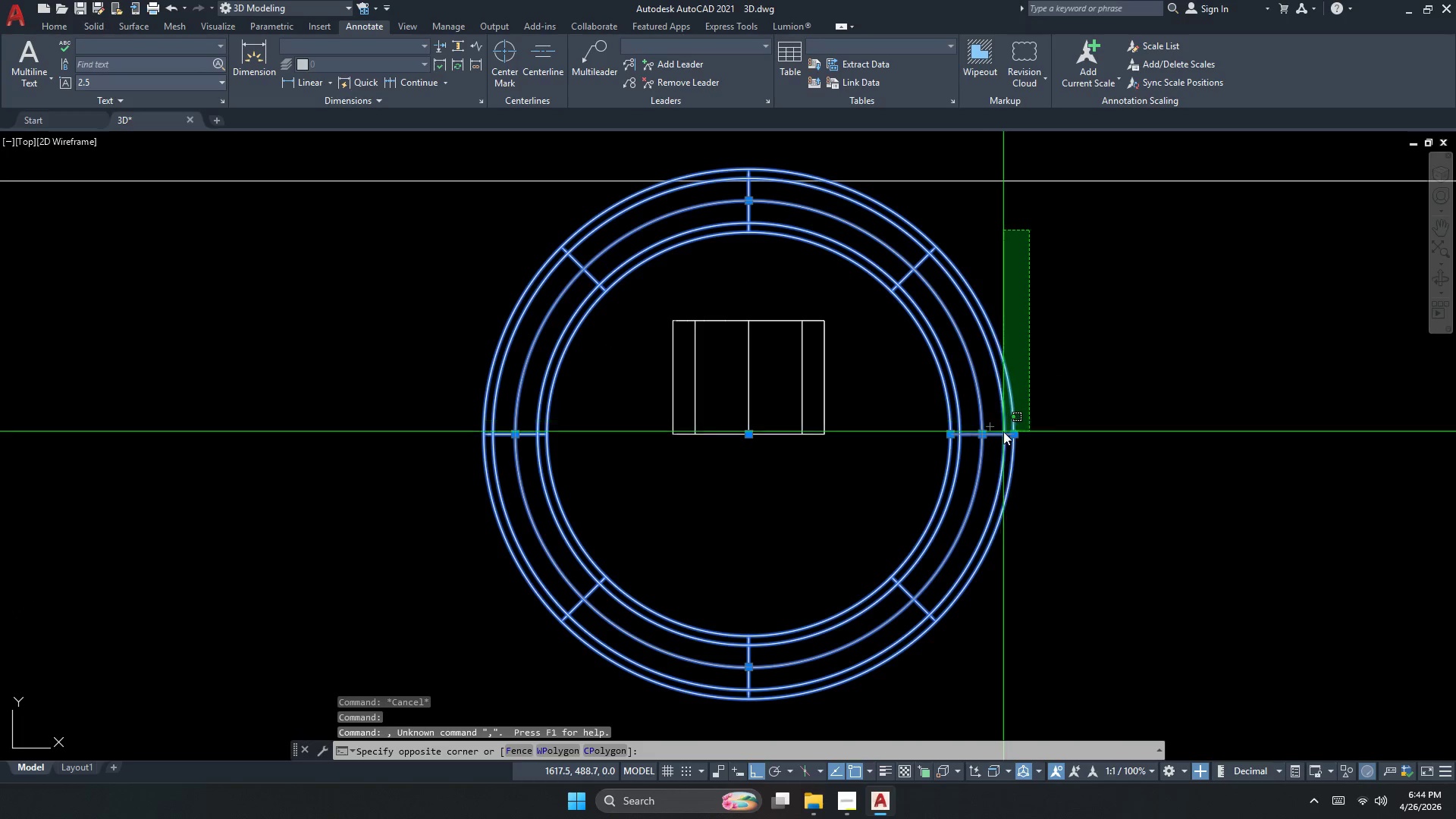 
scroll: coordinate [798, 202], scroll_direction: up, amount: 2.0
 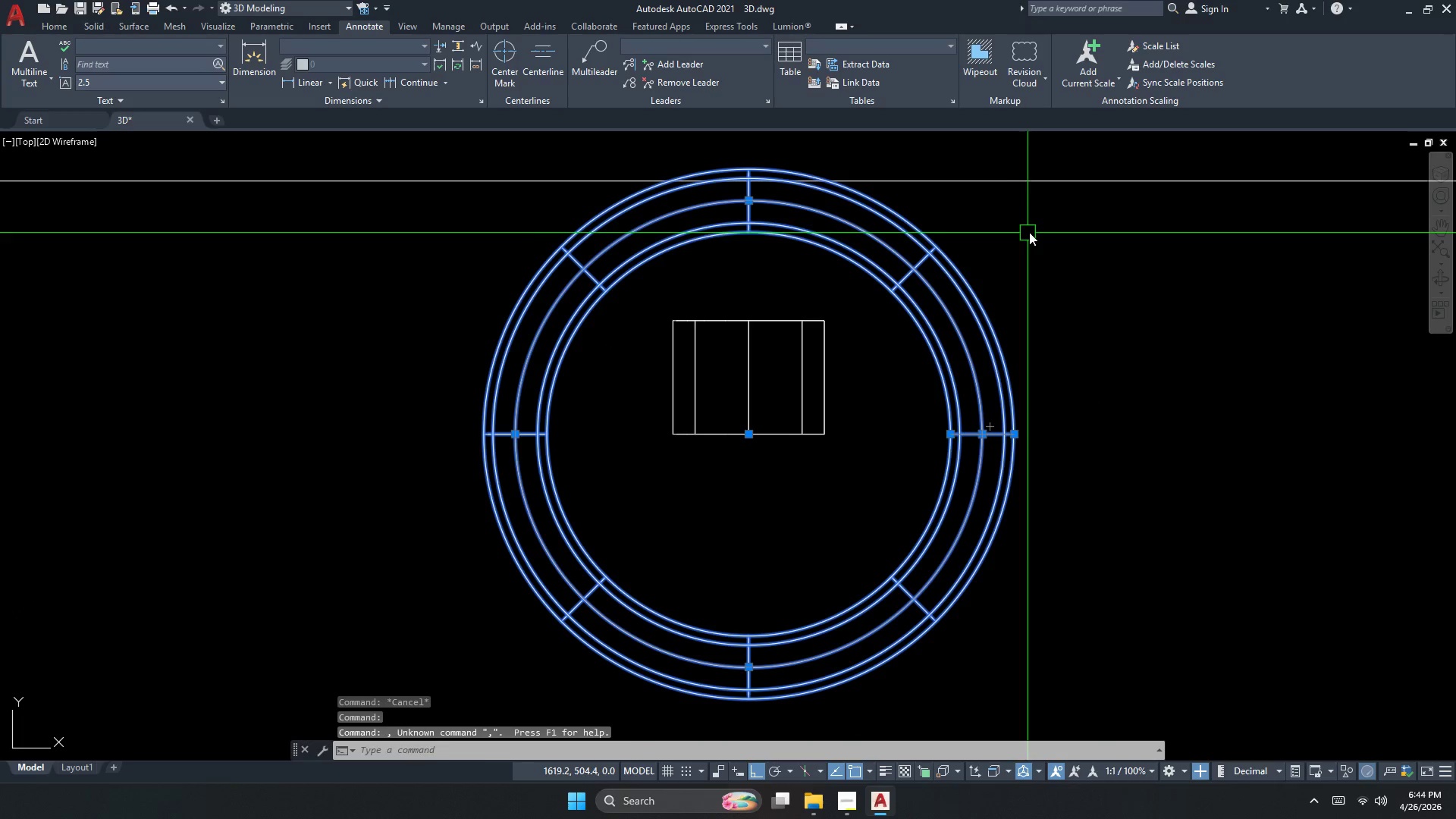 
left_click([972, 350])
 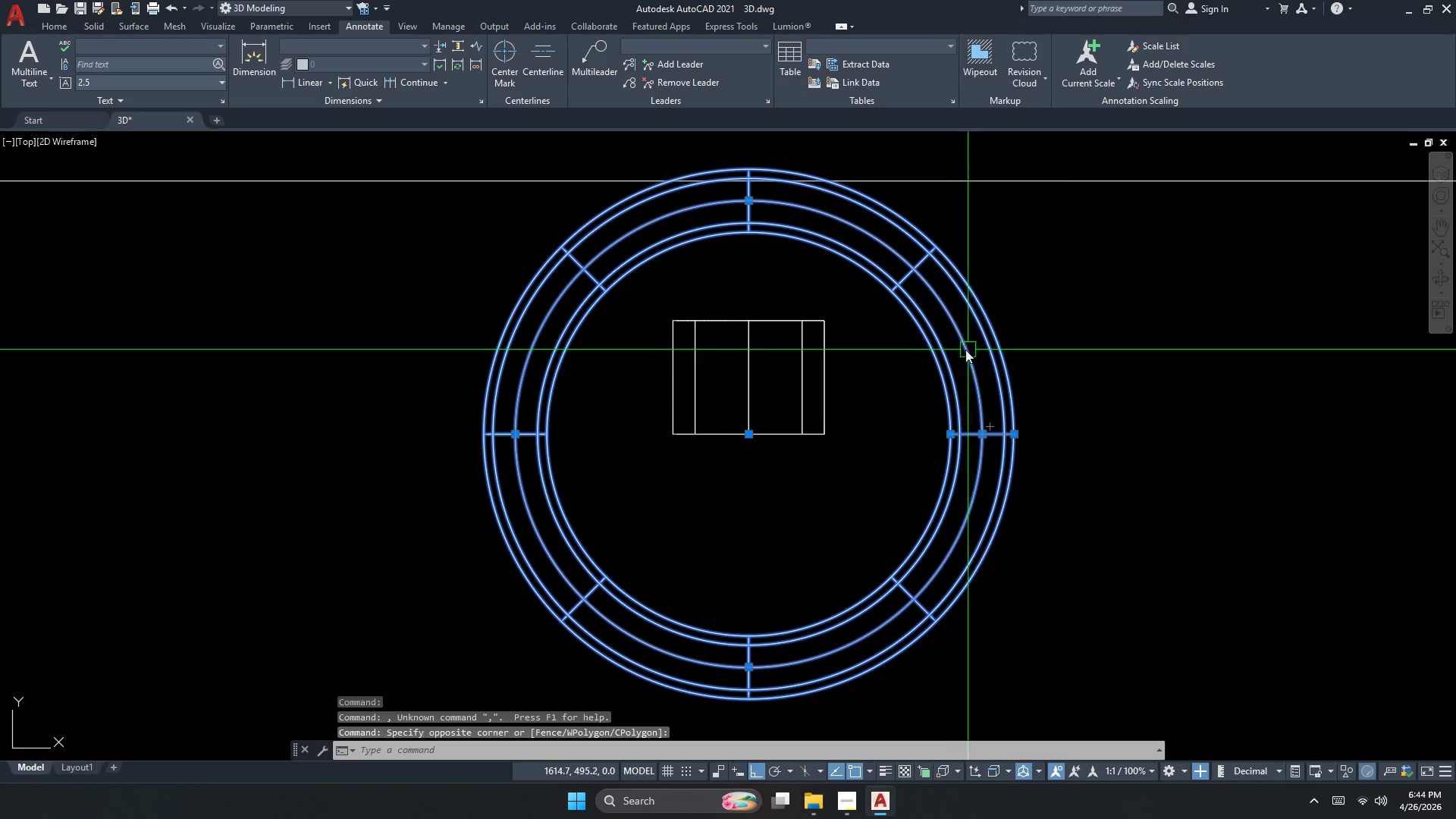 
key(Escape)
 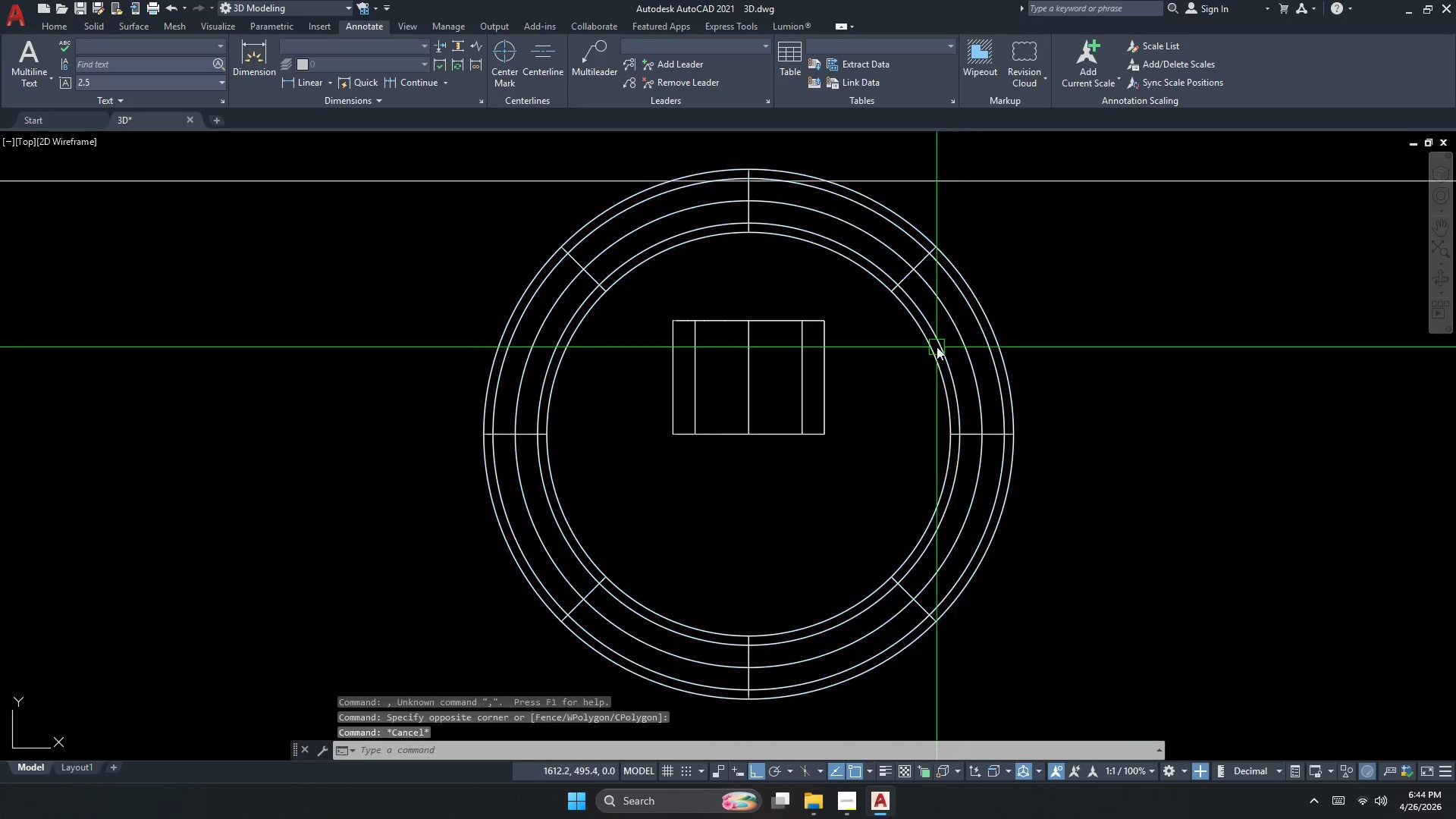 
double_click([937, 346])
 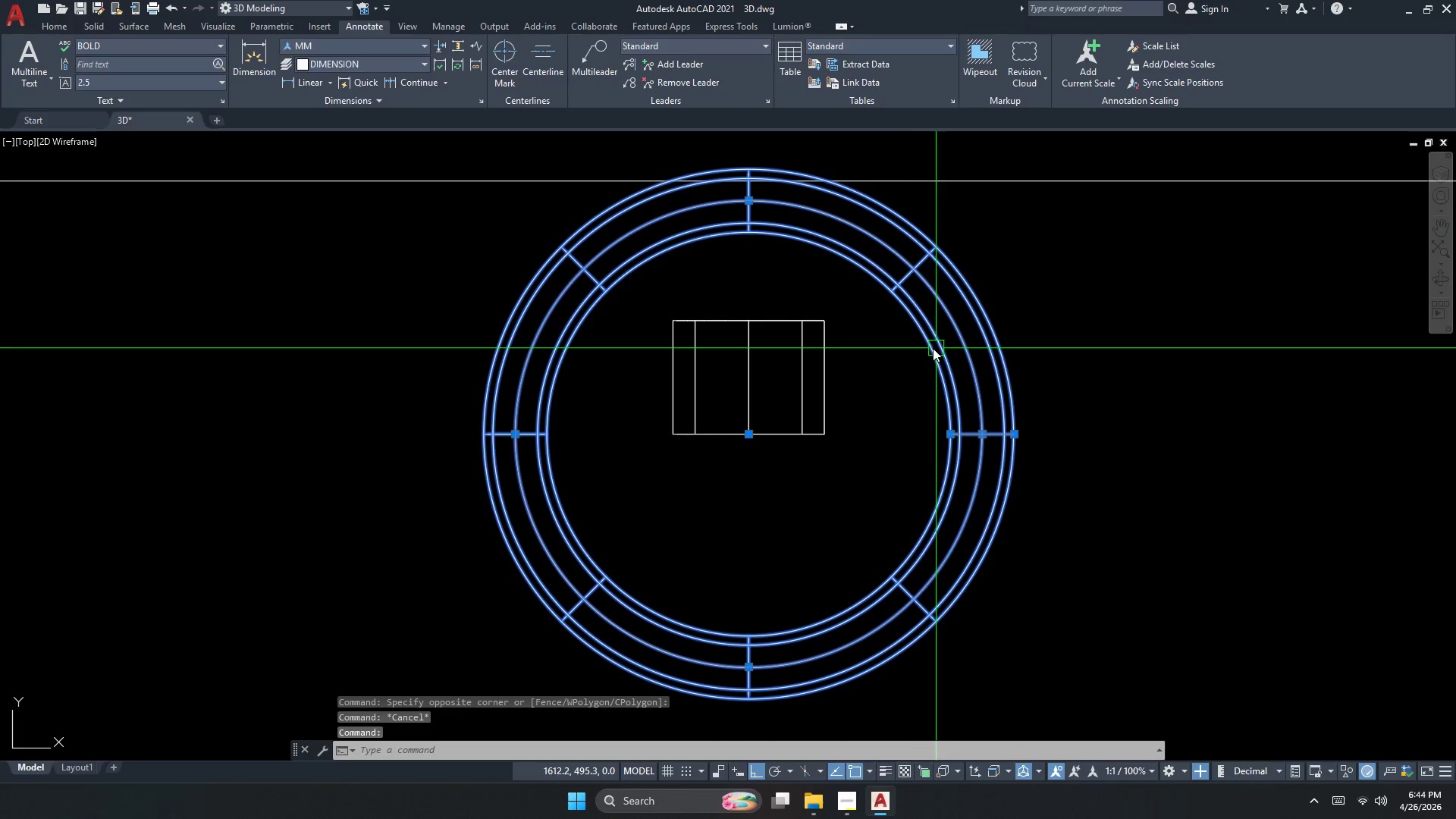 
key(M)
 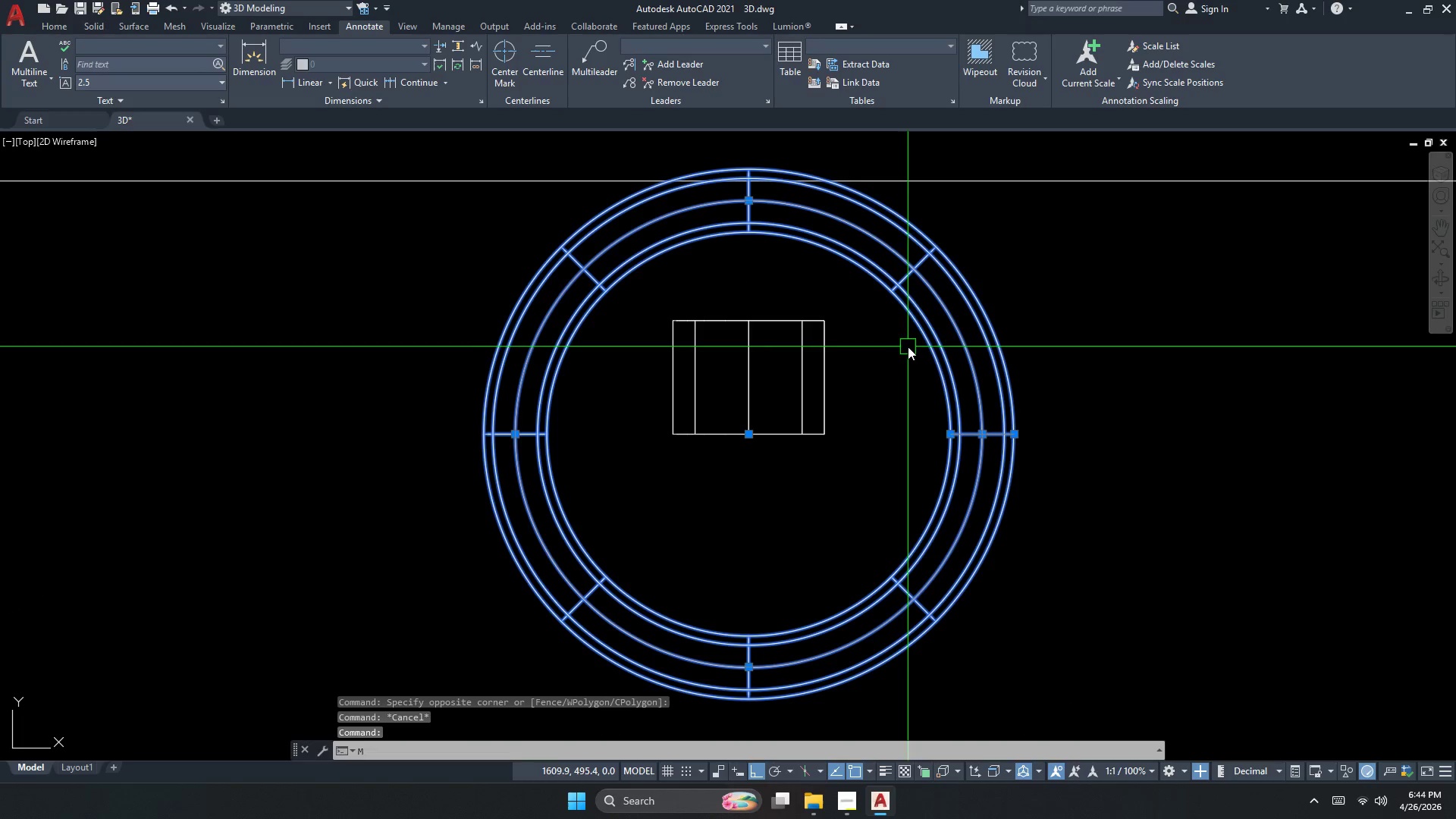 
key(Space)
 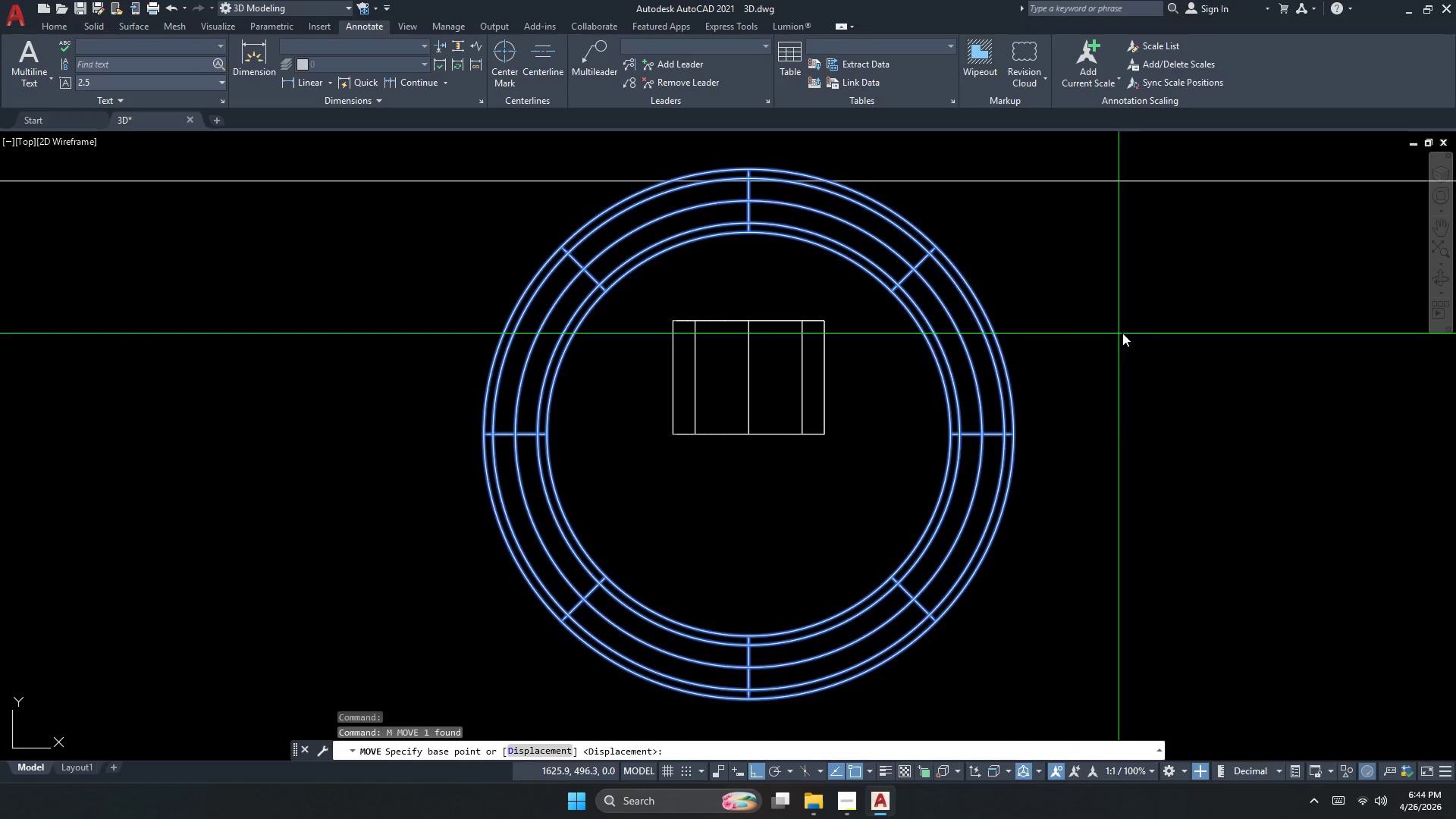 
left_click_drag(start_coordinate=[1146, 331], to_coordinate=[1148, 350])
 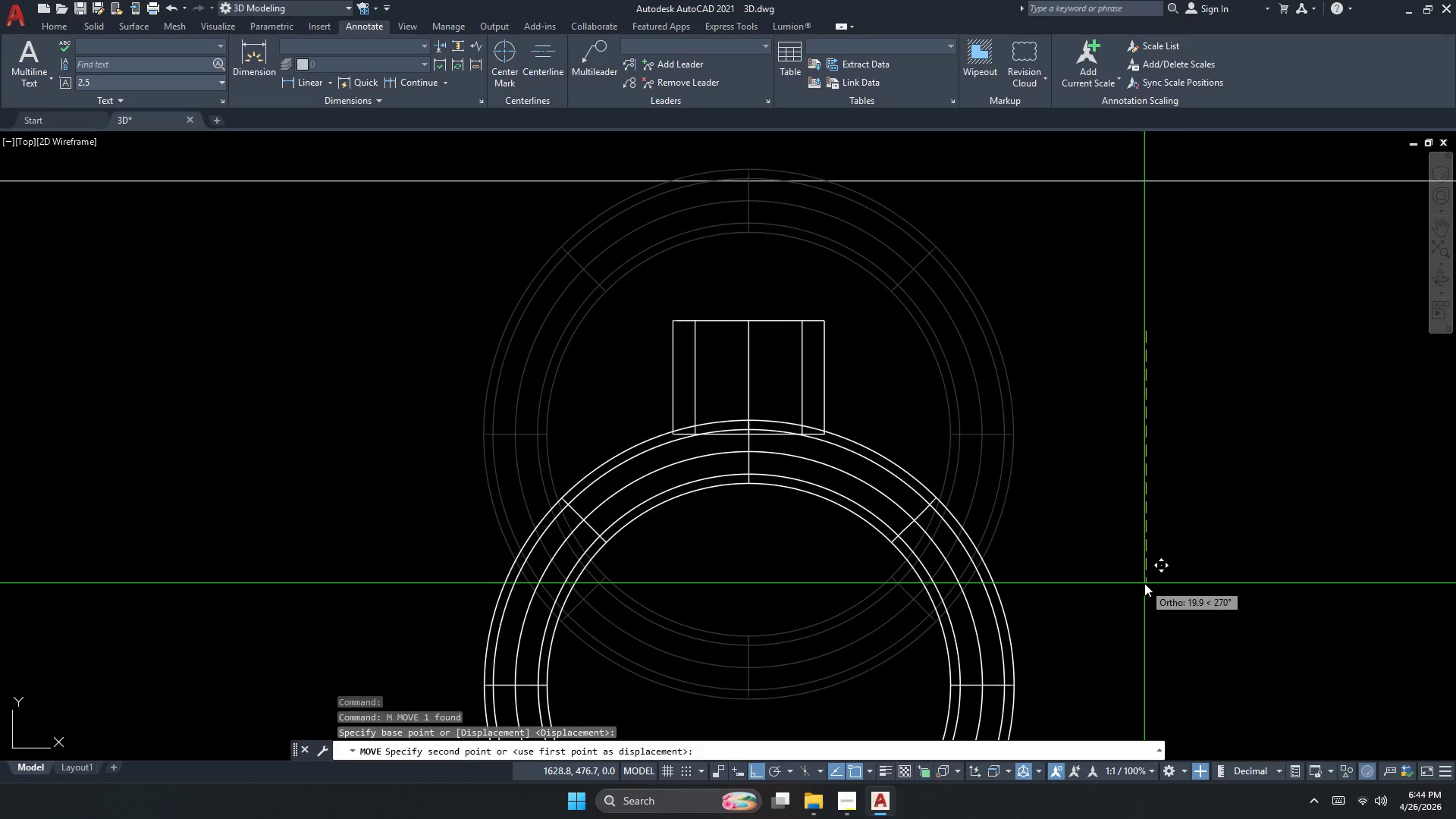 
left_click([1145, 585])
 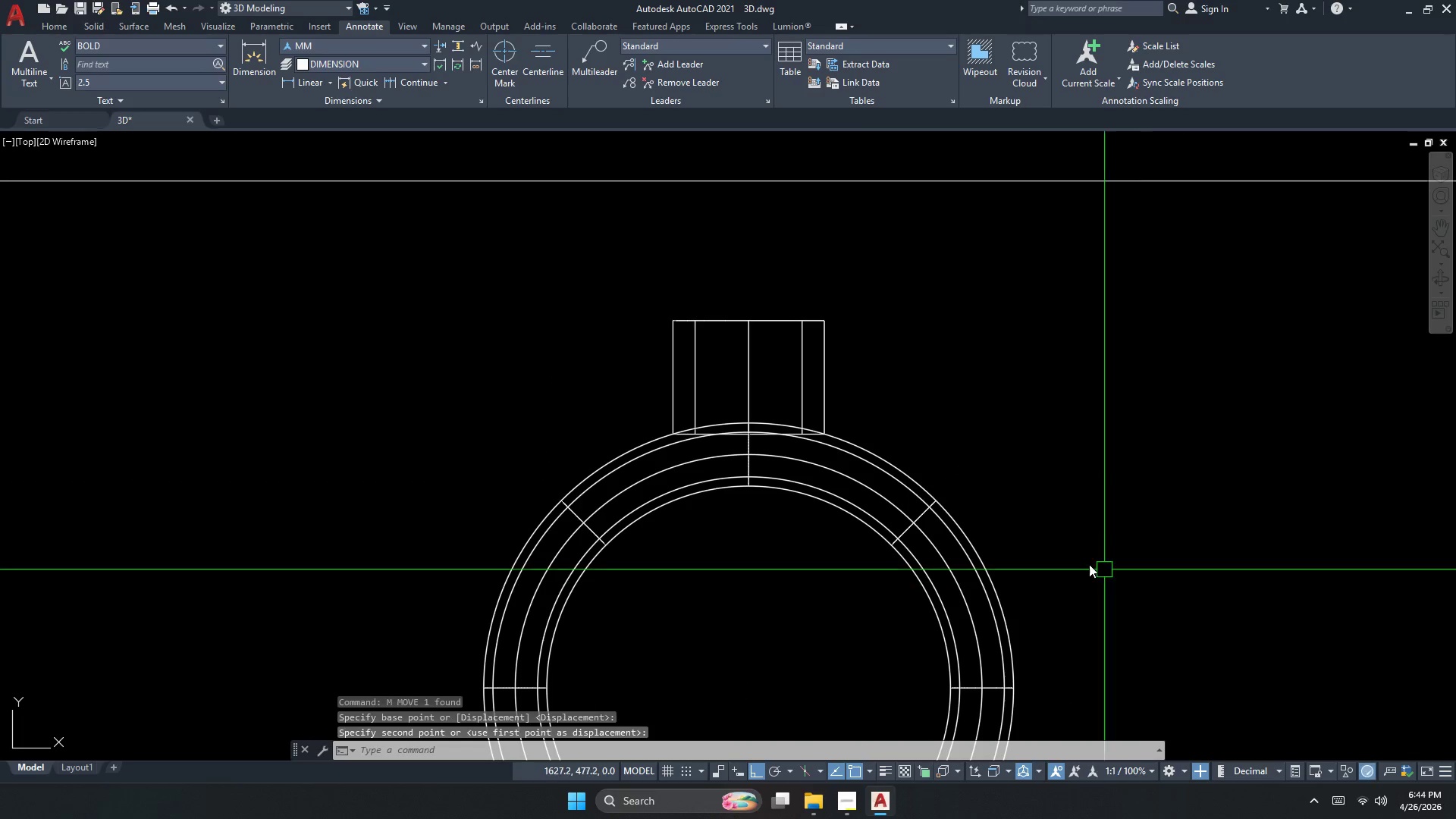 
key(Escape)
 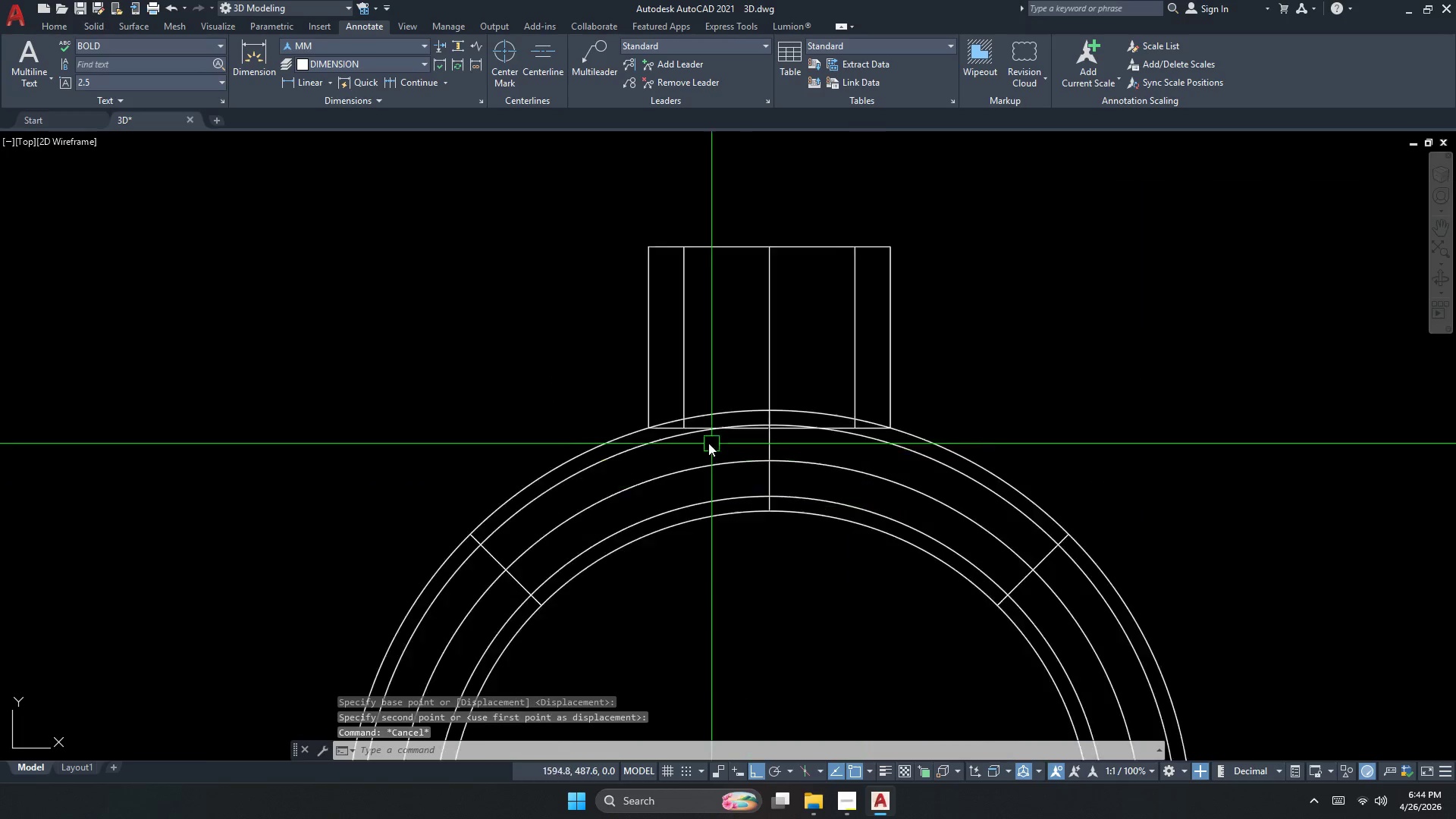 
scroll: coordinate [560, 391], scroll_direction: up, amount: 4.0
 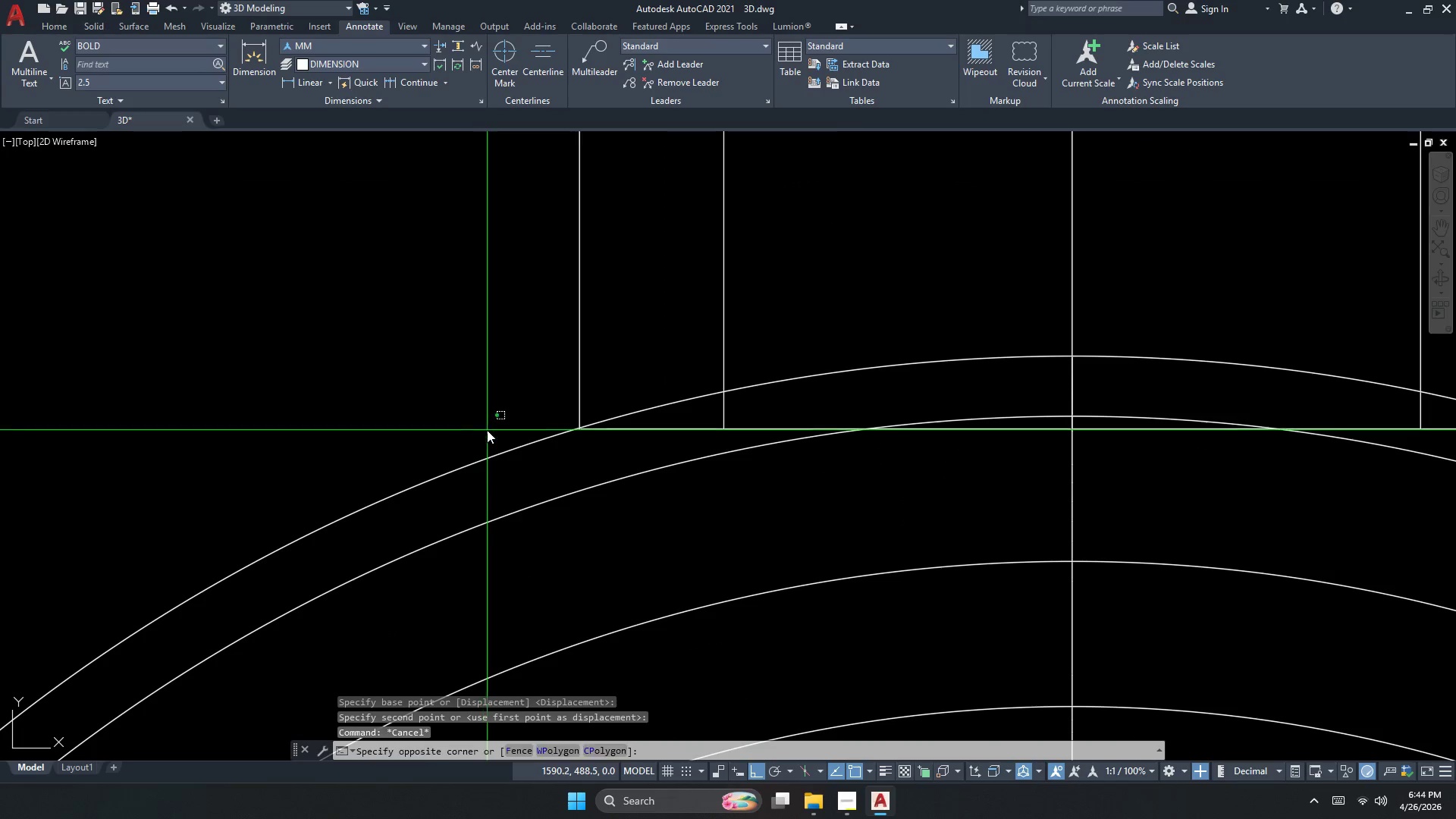 
left_click_drag(start_coordinate=[481, 460], to_coordinate=[475, 467])
 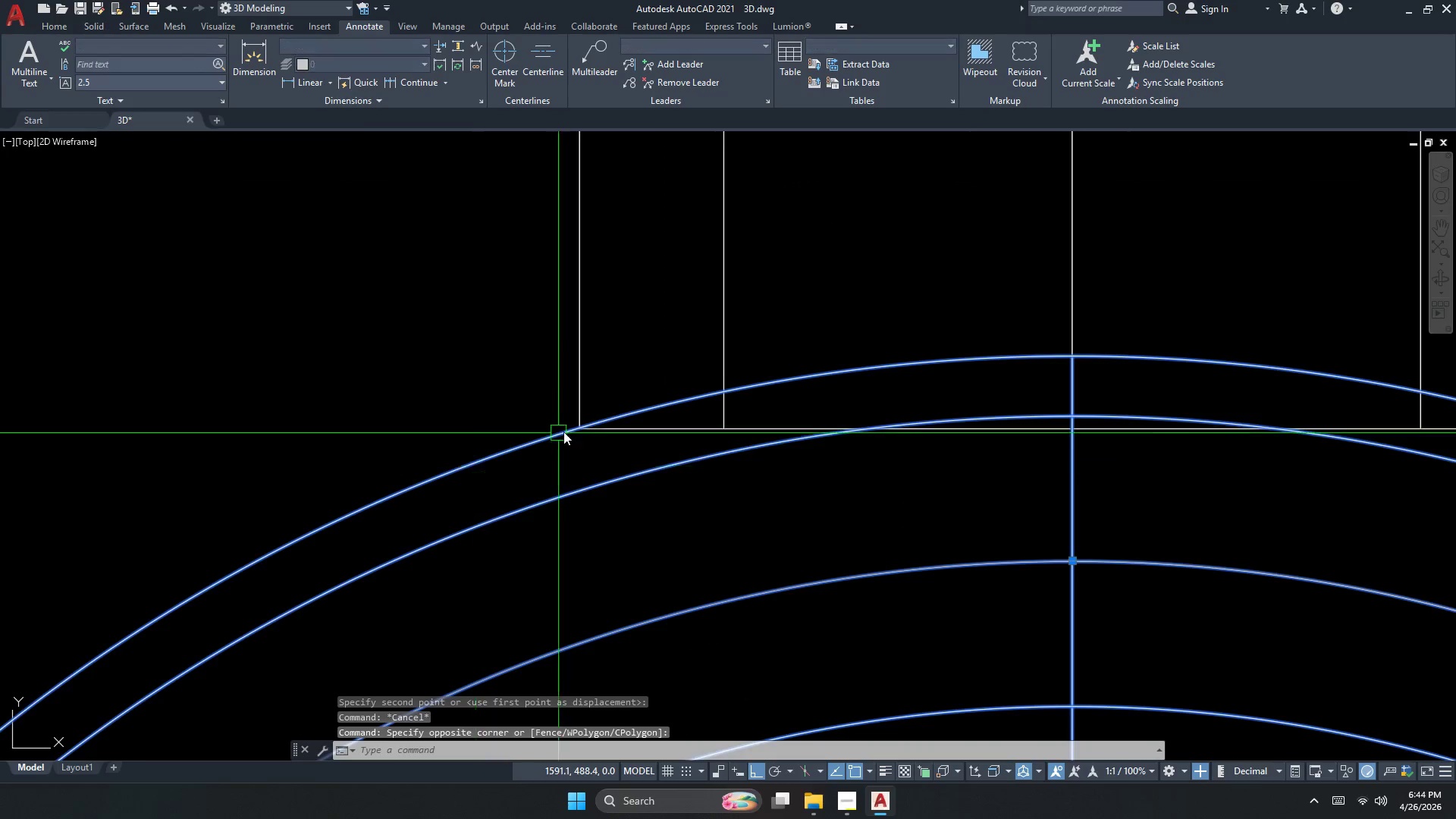 
key(M)
 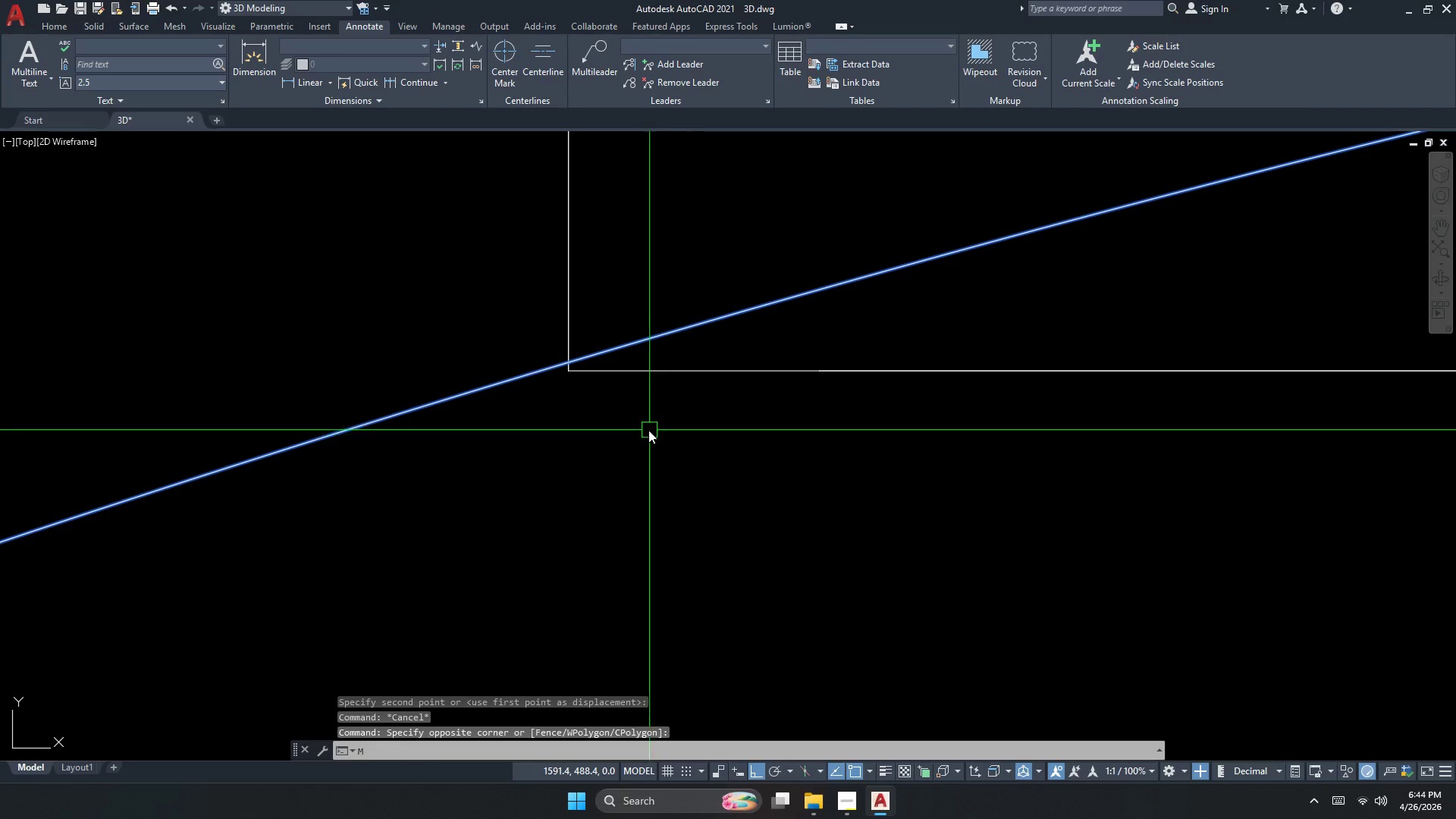 
key(Space)
 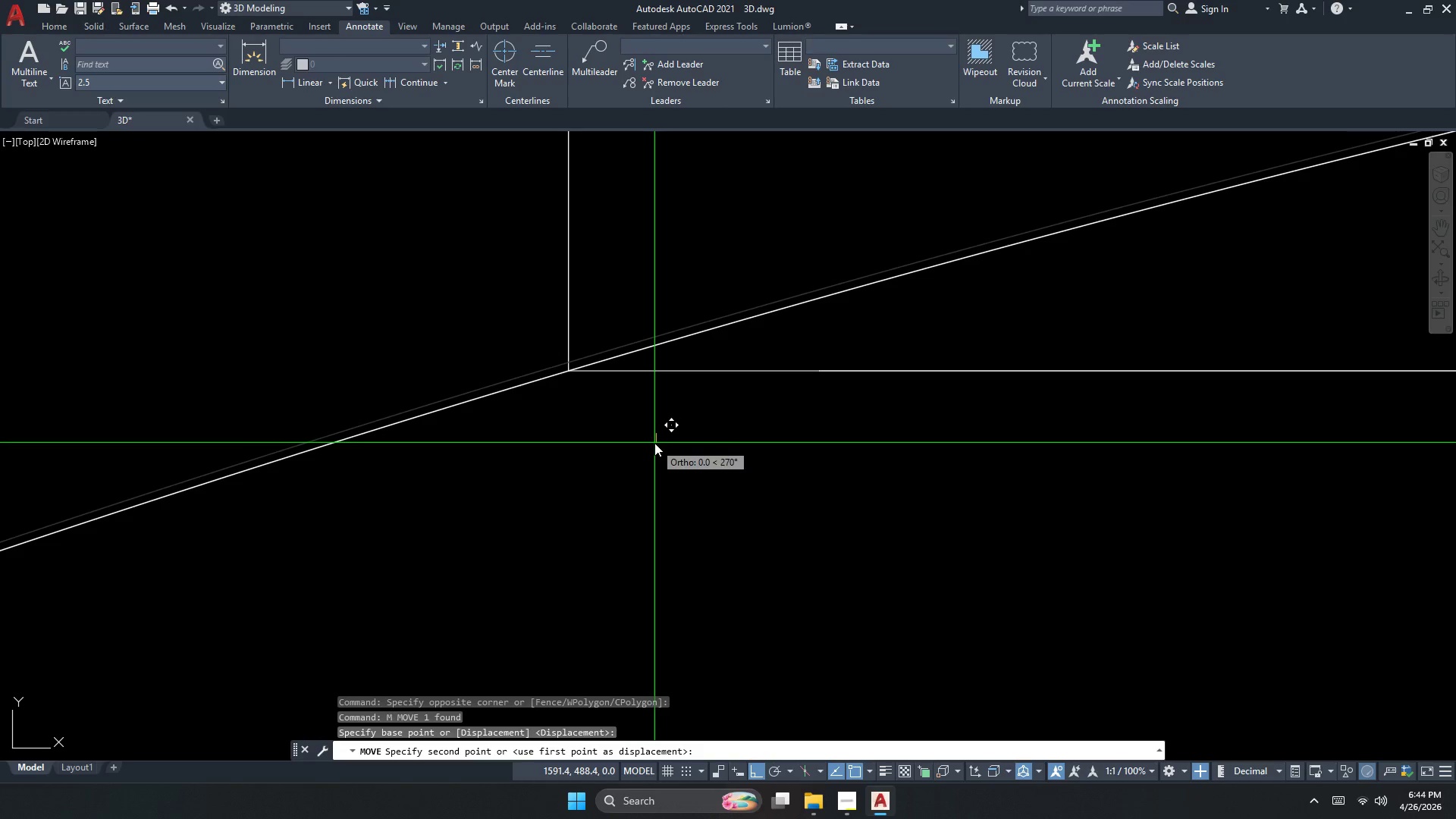 
scroll: coordinate [655, 450], scroll_direction: up, amount: 5.0
 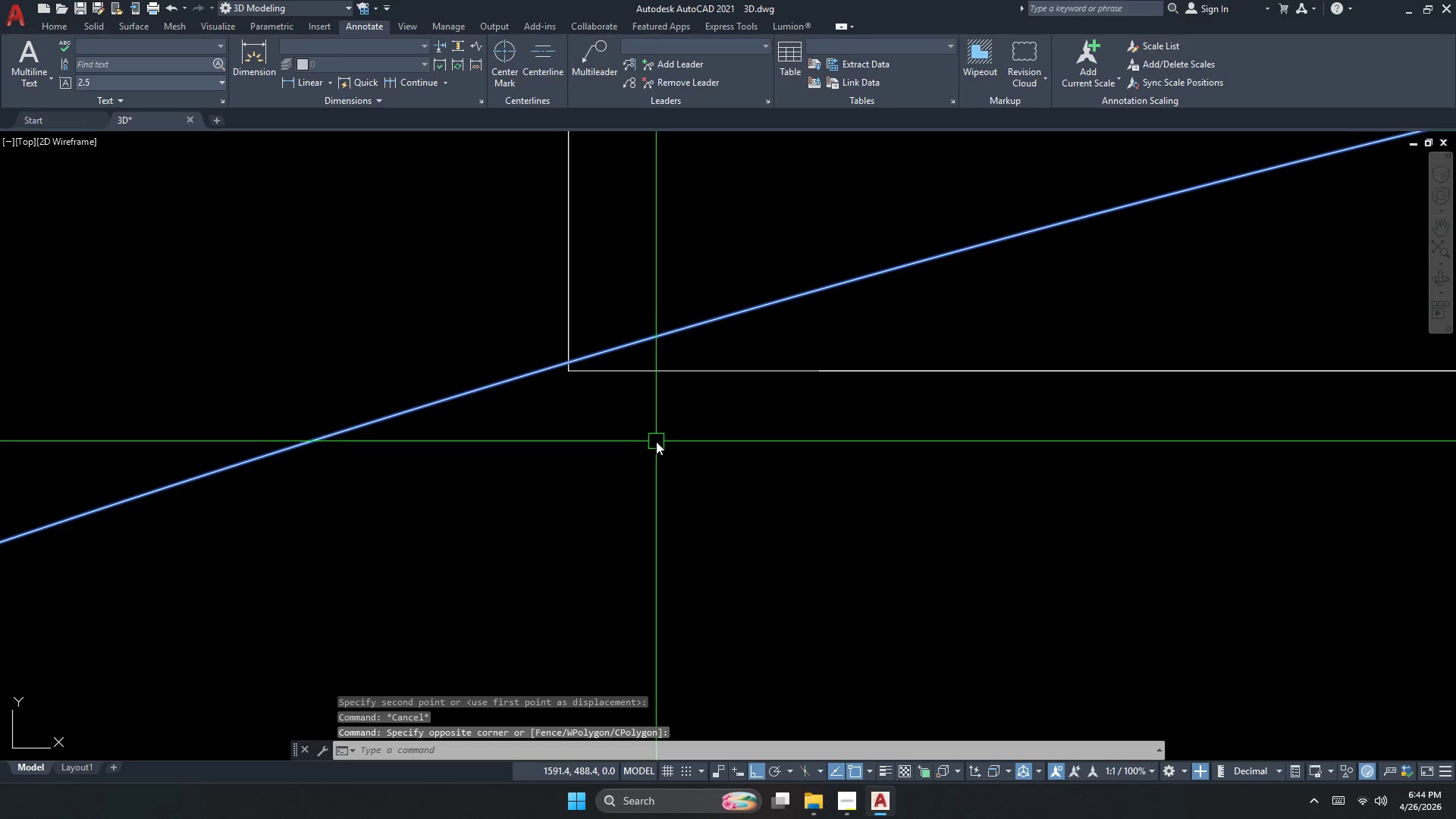 
left_click([654, 443])
 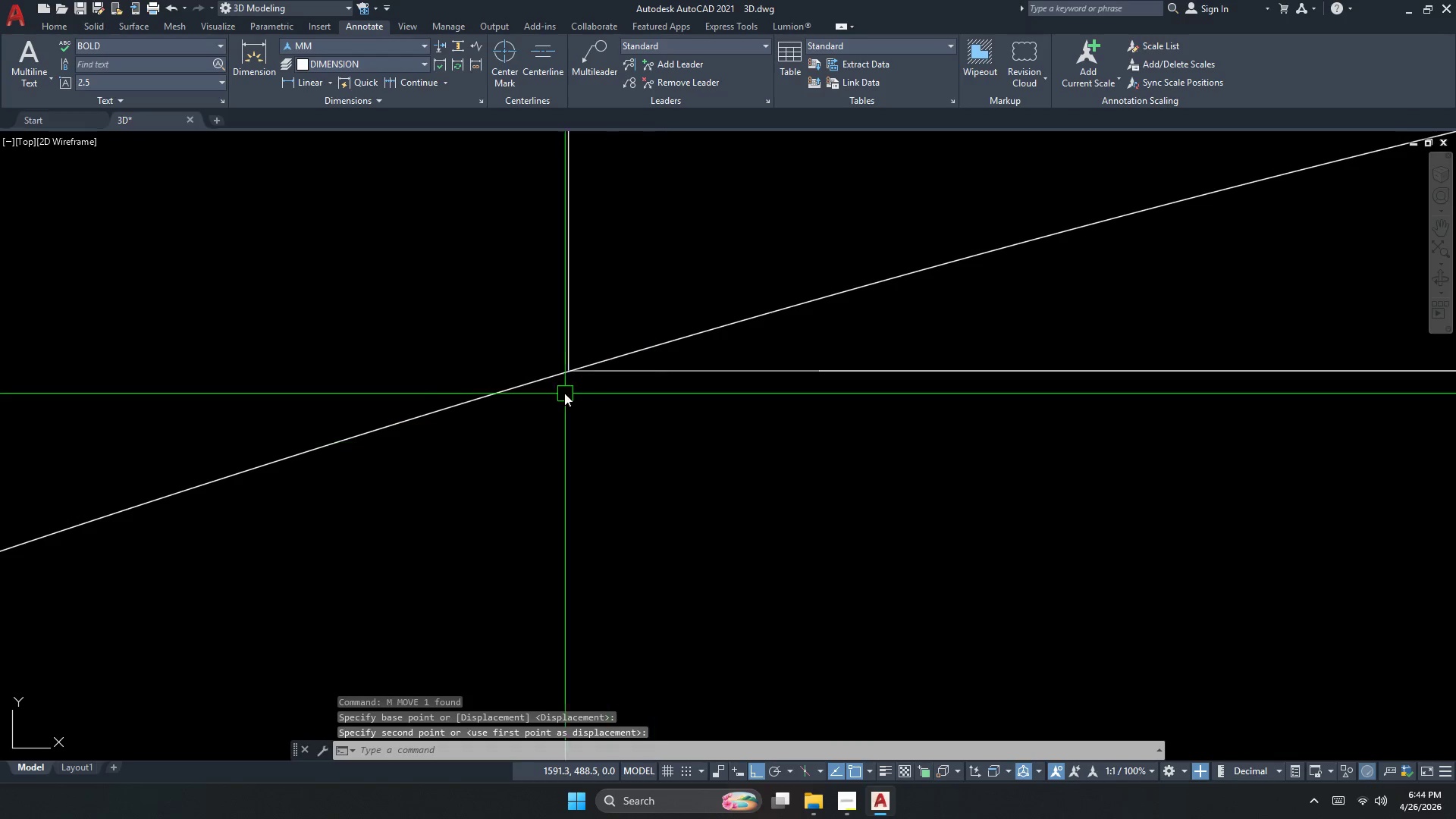 
left_click_drag(start_coordinate=[628, 272], to_coordinate=[597, 333])
 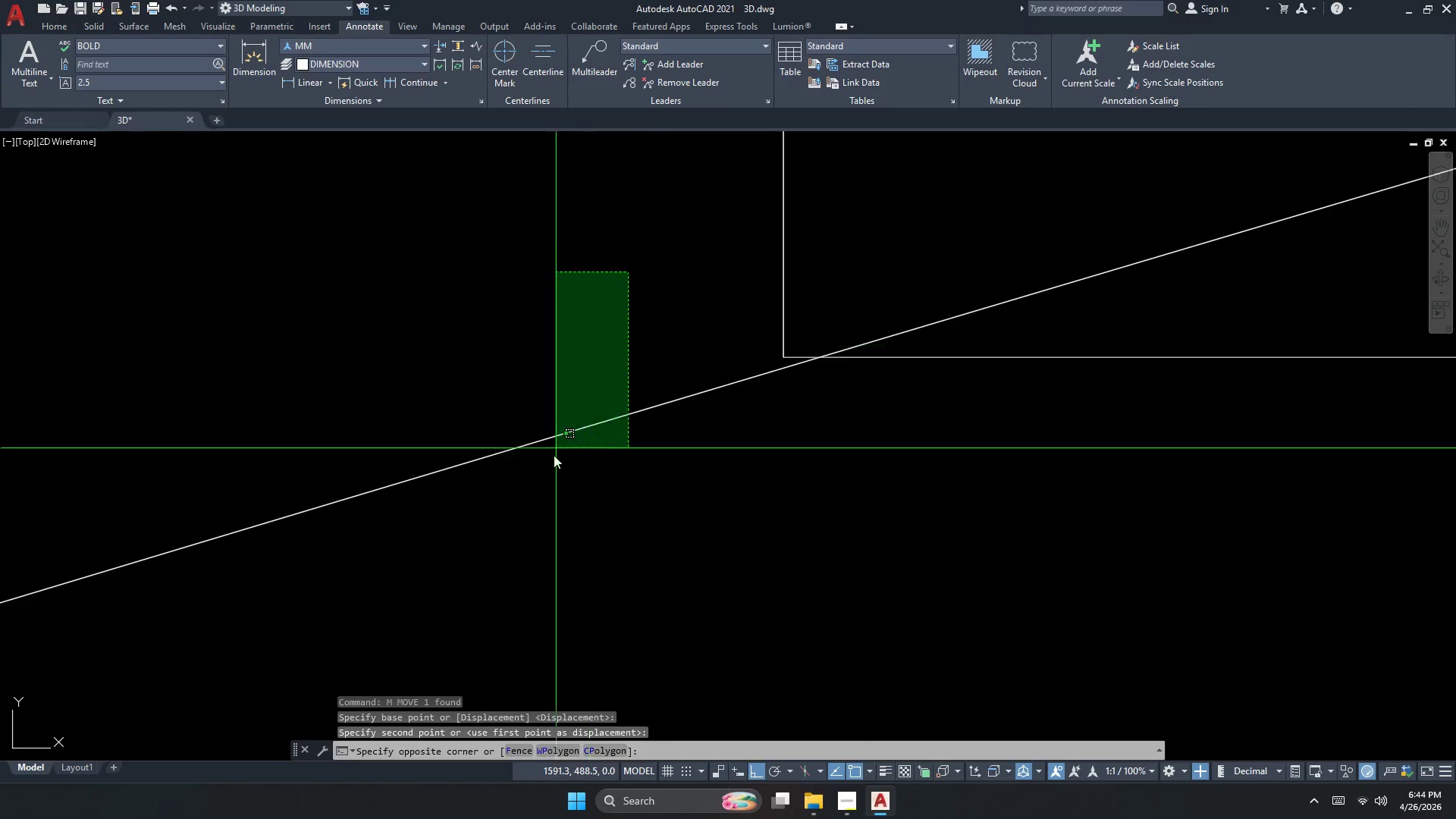 
left_click_drag(start_coordinate=[549, 469], to_coordinate=[543, 486])
 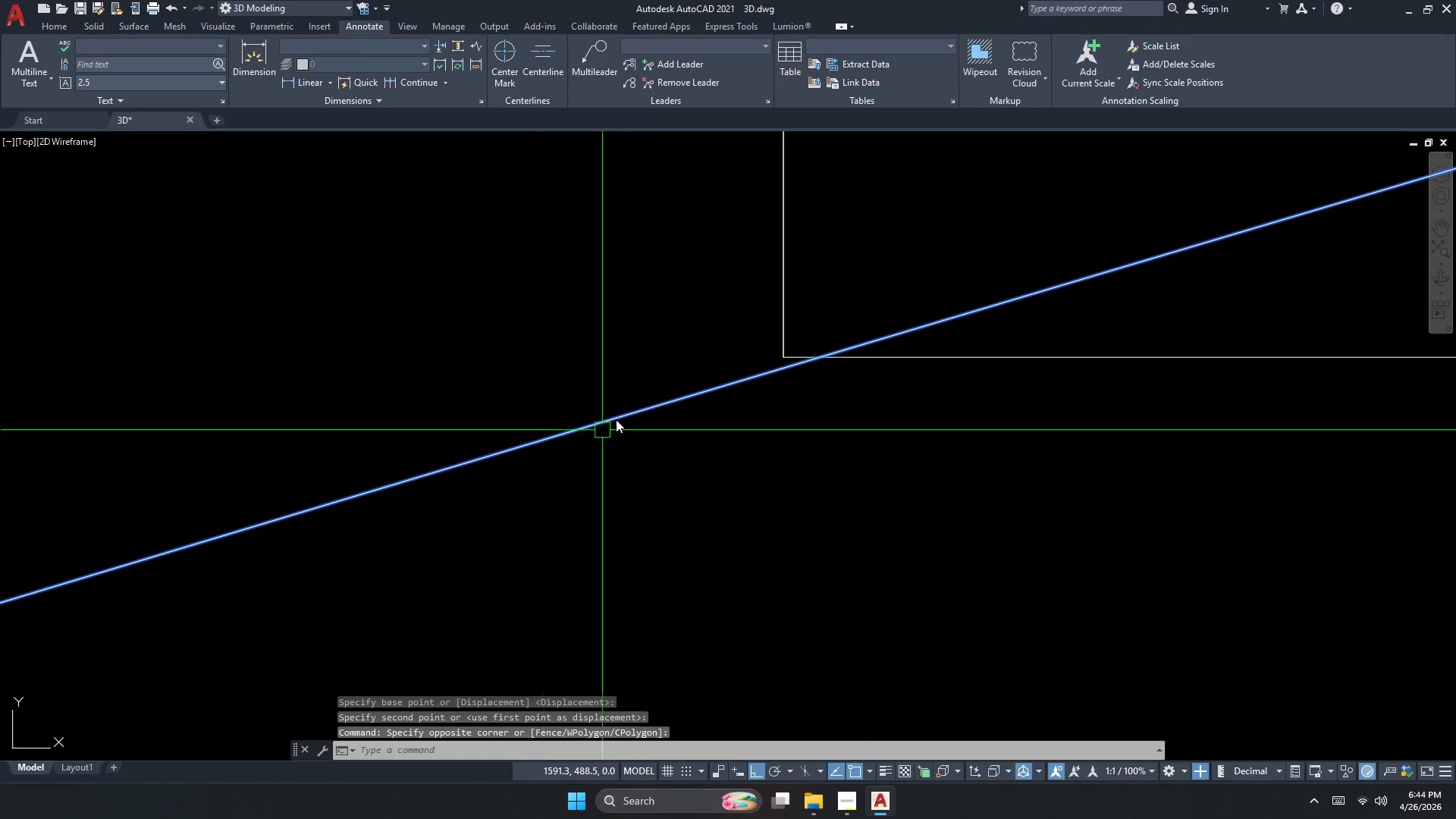 
scroll: coordinate [593, 317], scroll_direction: up, amount: 6.0
 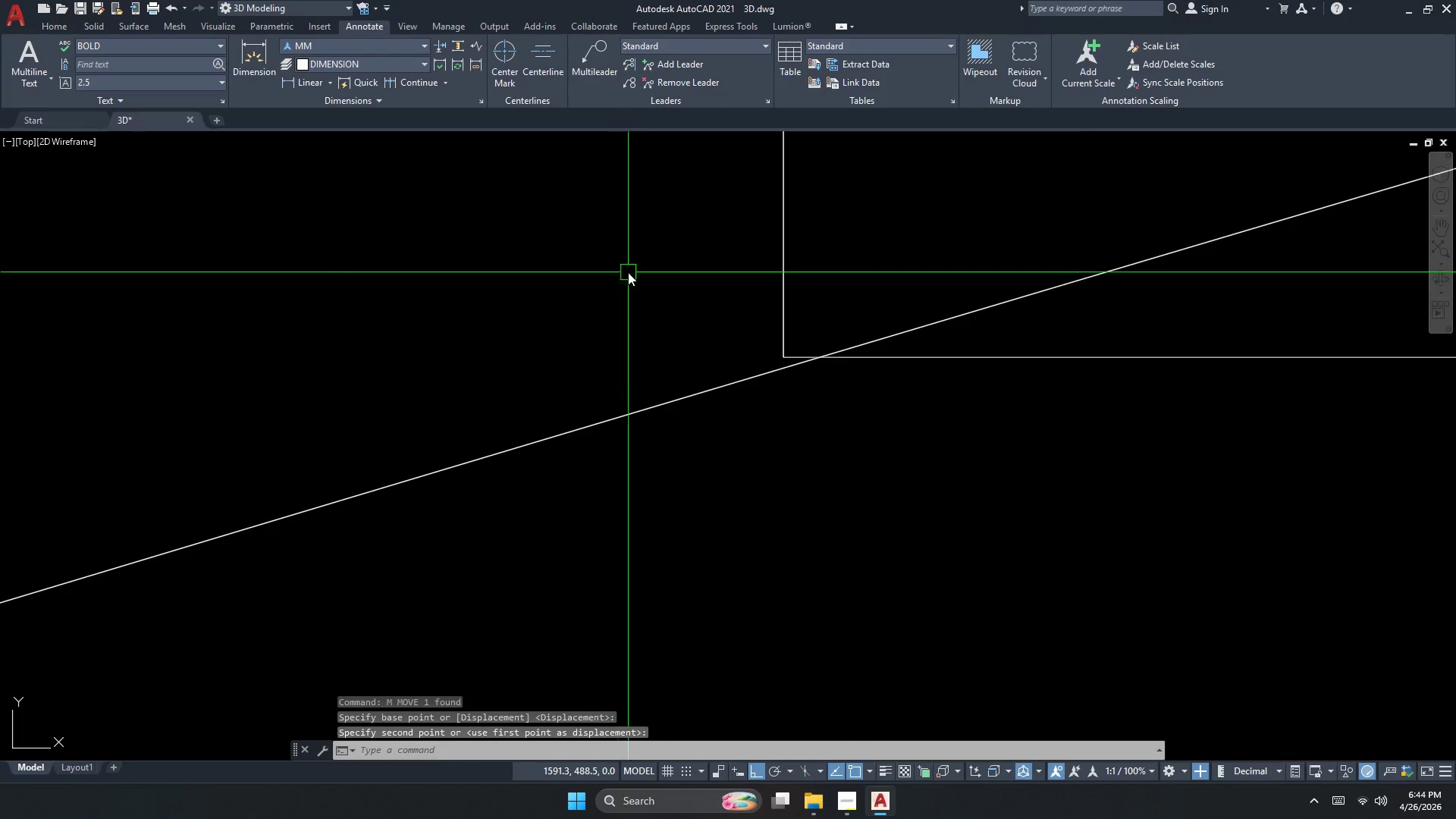 
key(M)
 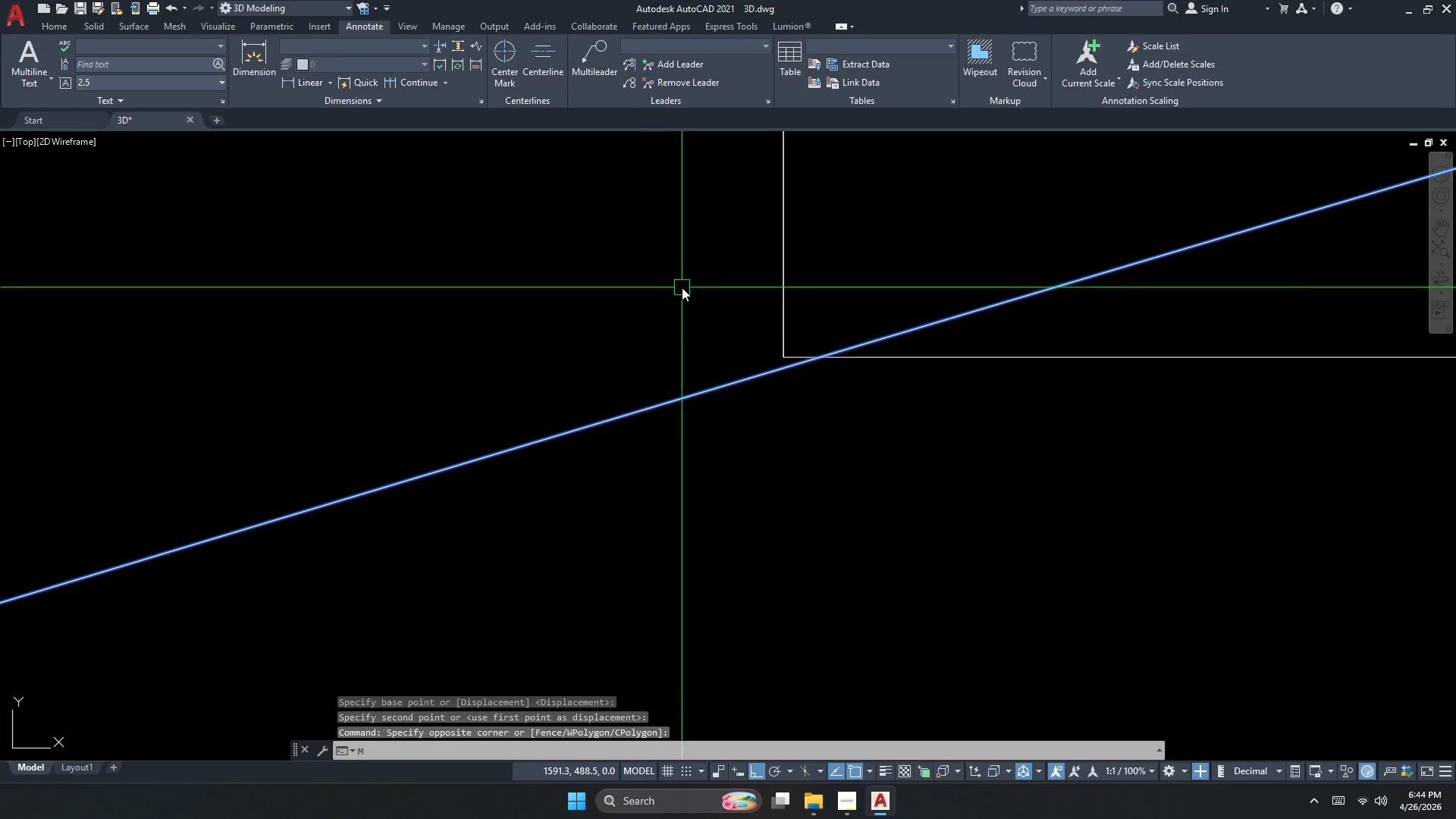 
key(Space)
 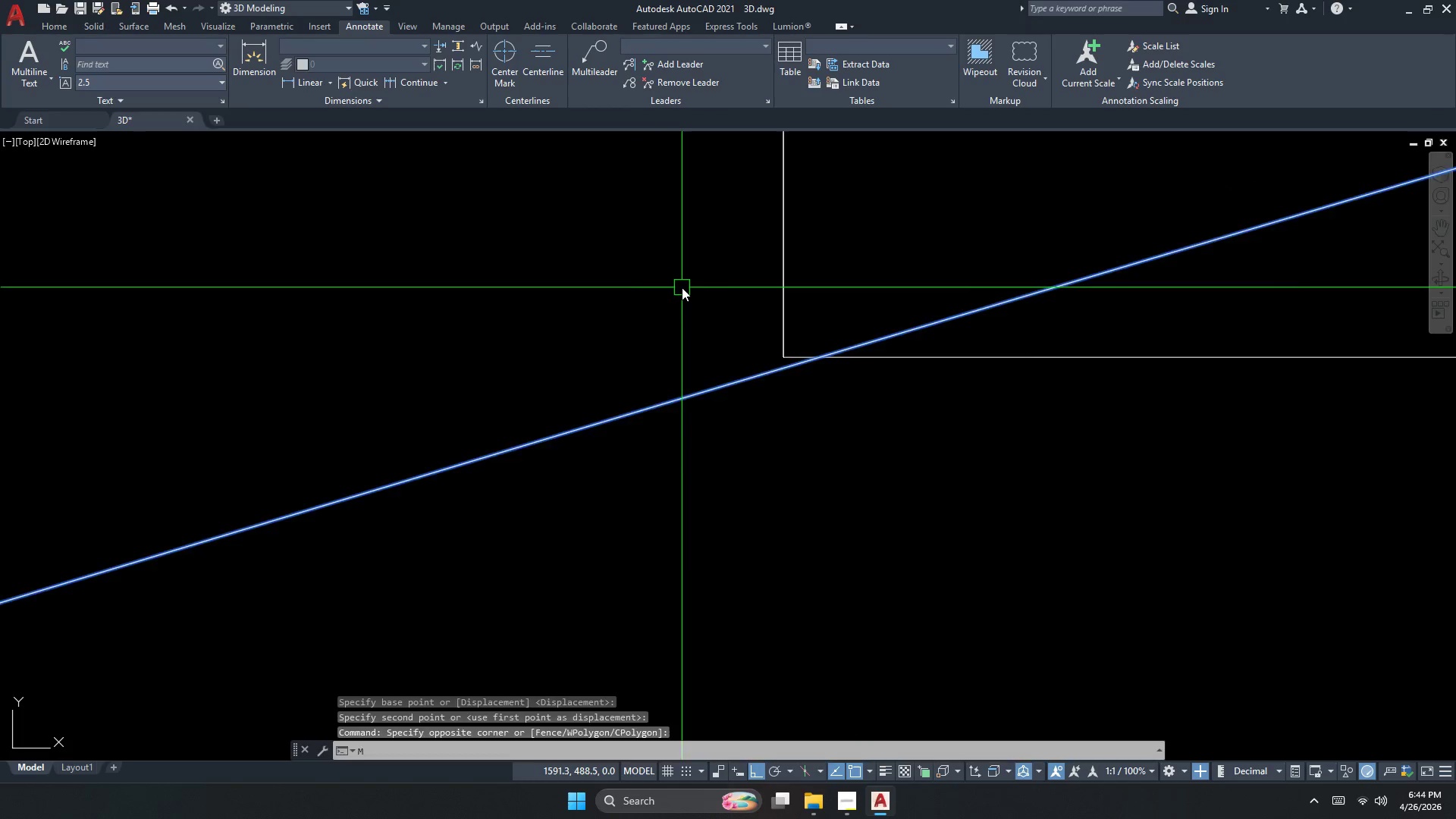 
left_click_drag(start_coordinate=[661, 367], to_coordinate=[661, 363])
 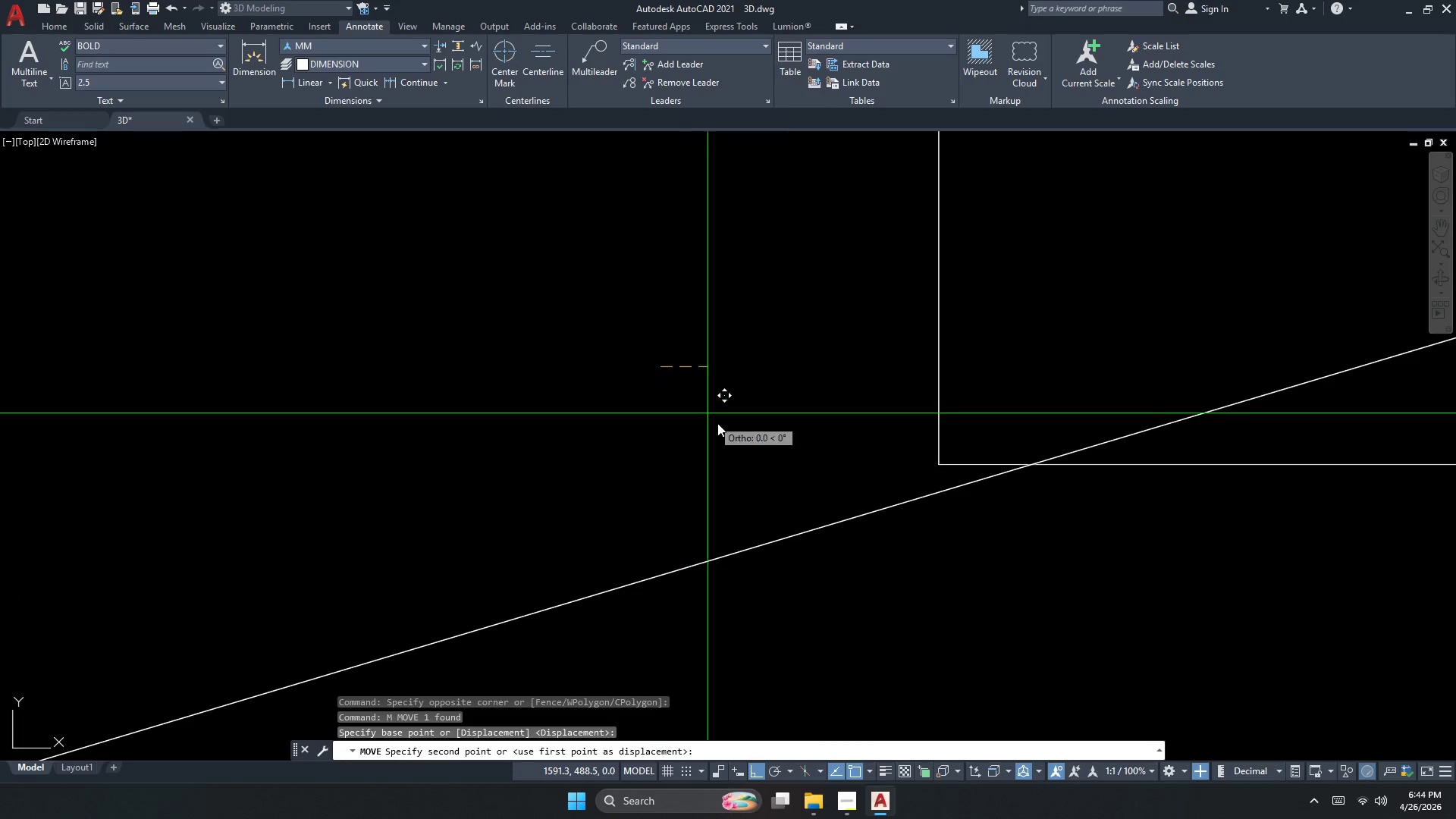 
scroll: coordinate [682, 287], scroll_direction: up, amount: 2.0
 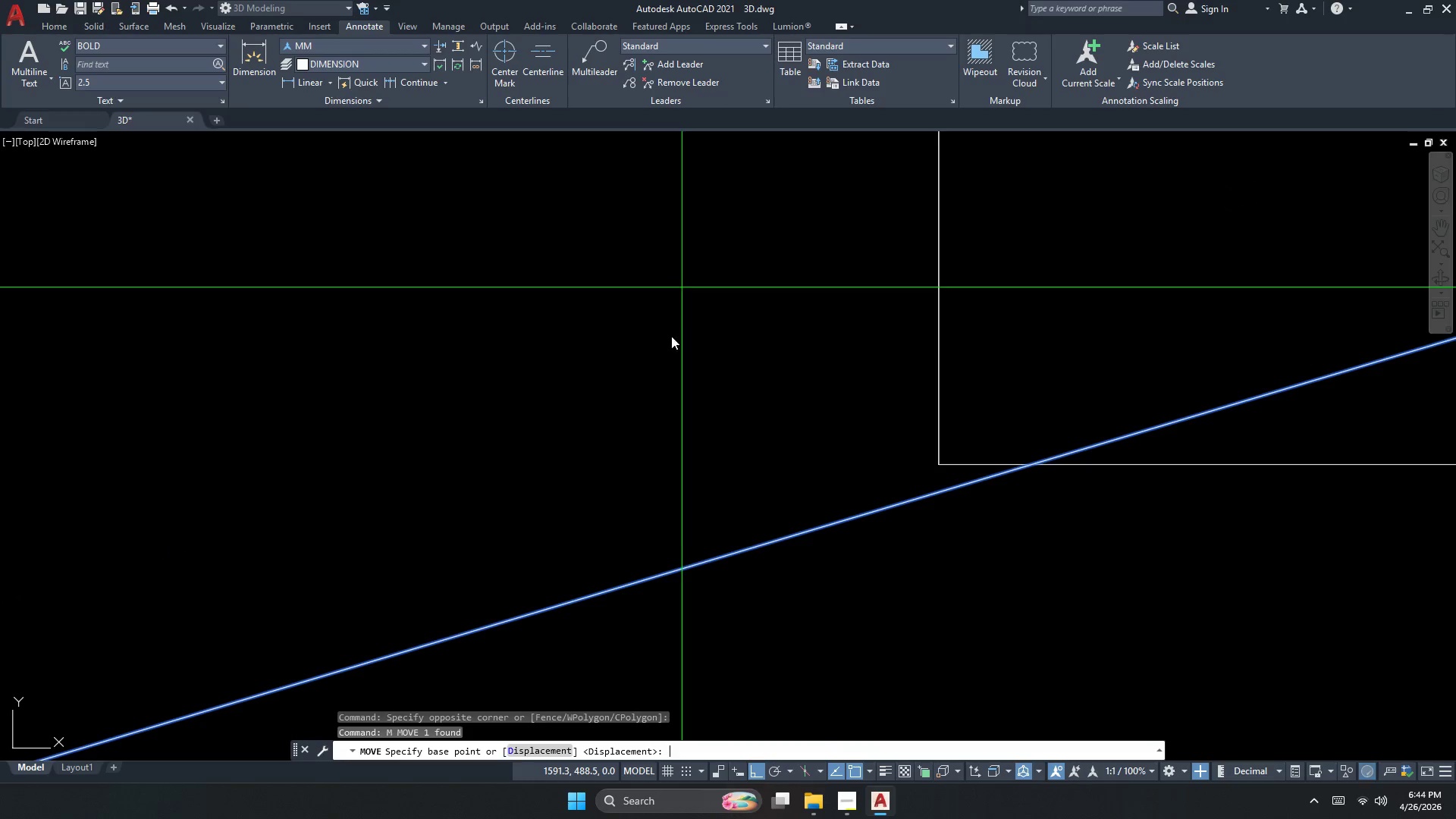 
key(Escape)
 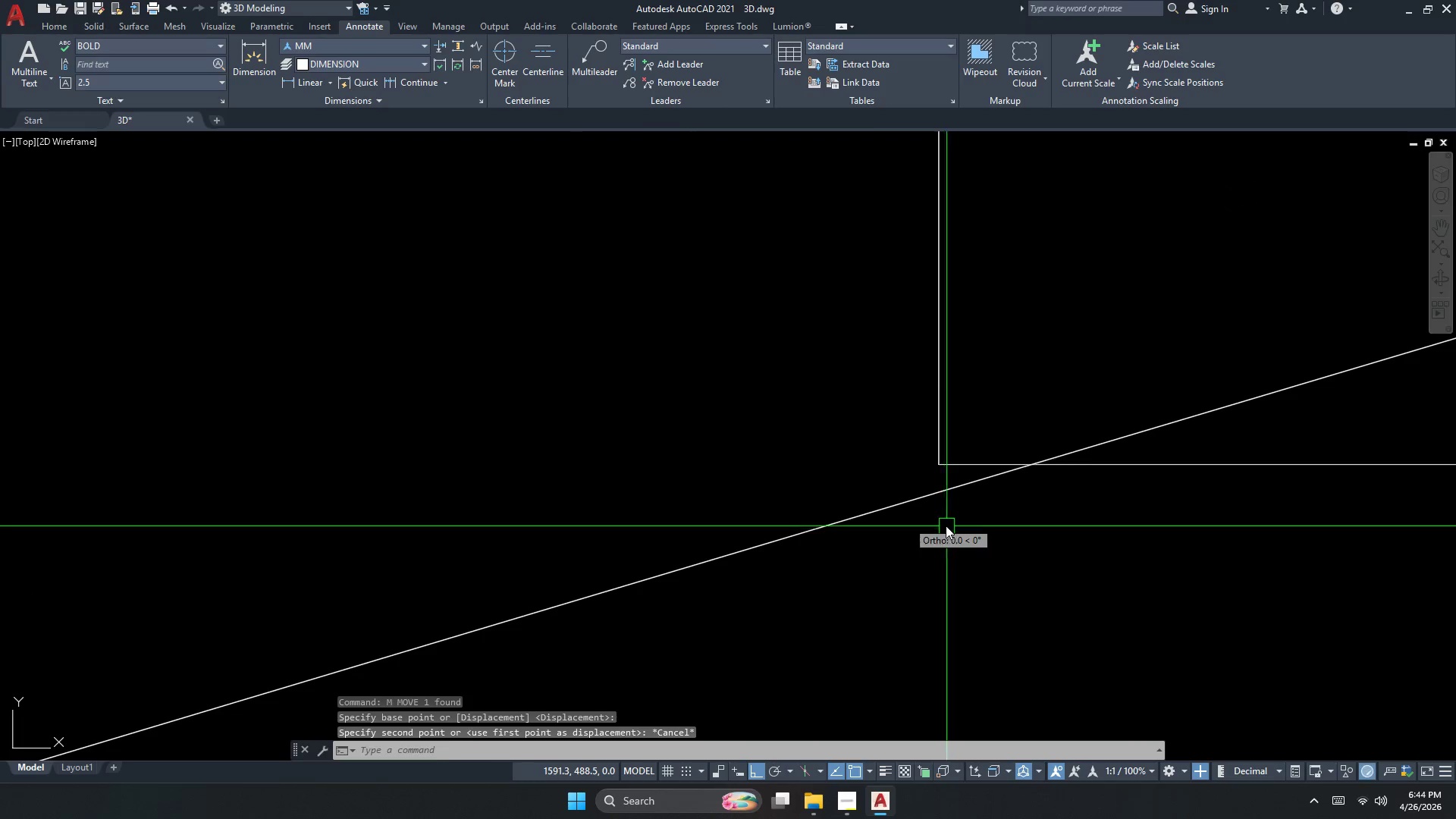 
left_click_drag(start_coordinate=[946, 526], to_coordinate=[935, 512])
 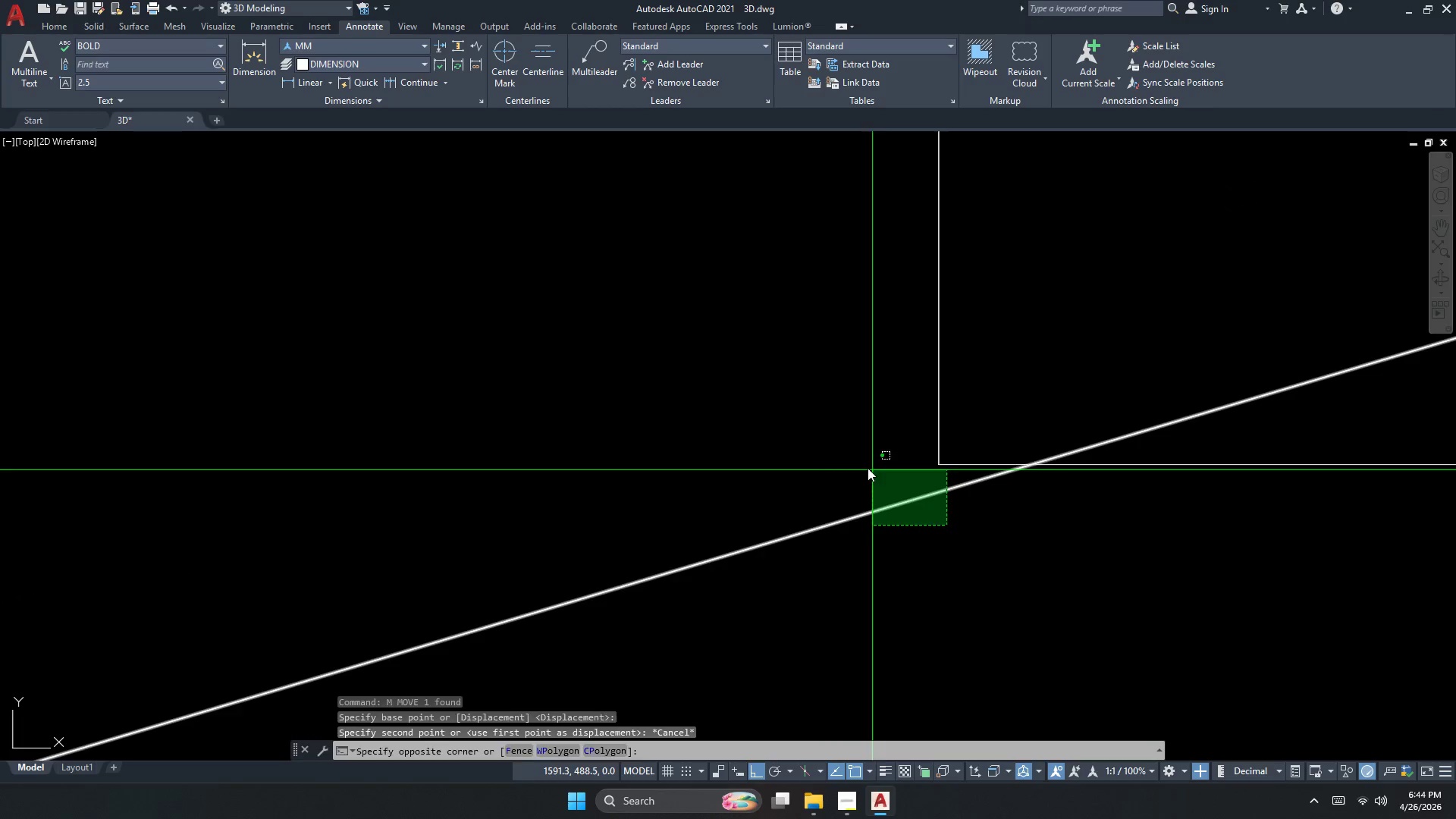 
double_click([851, 463])
 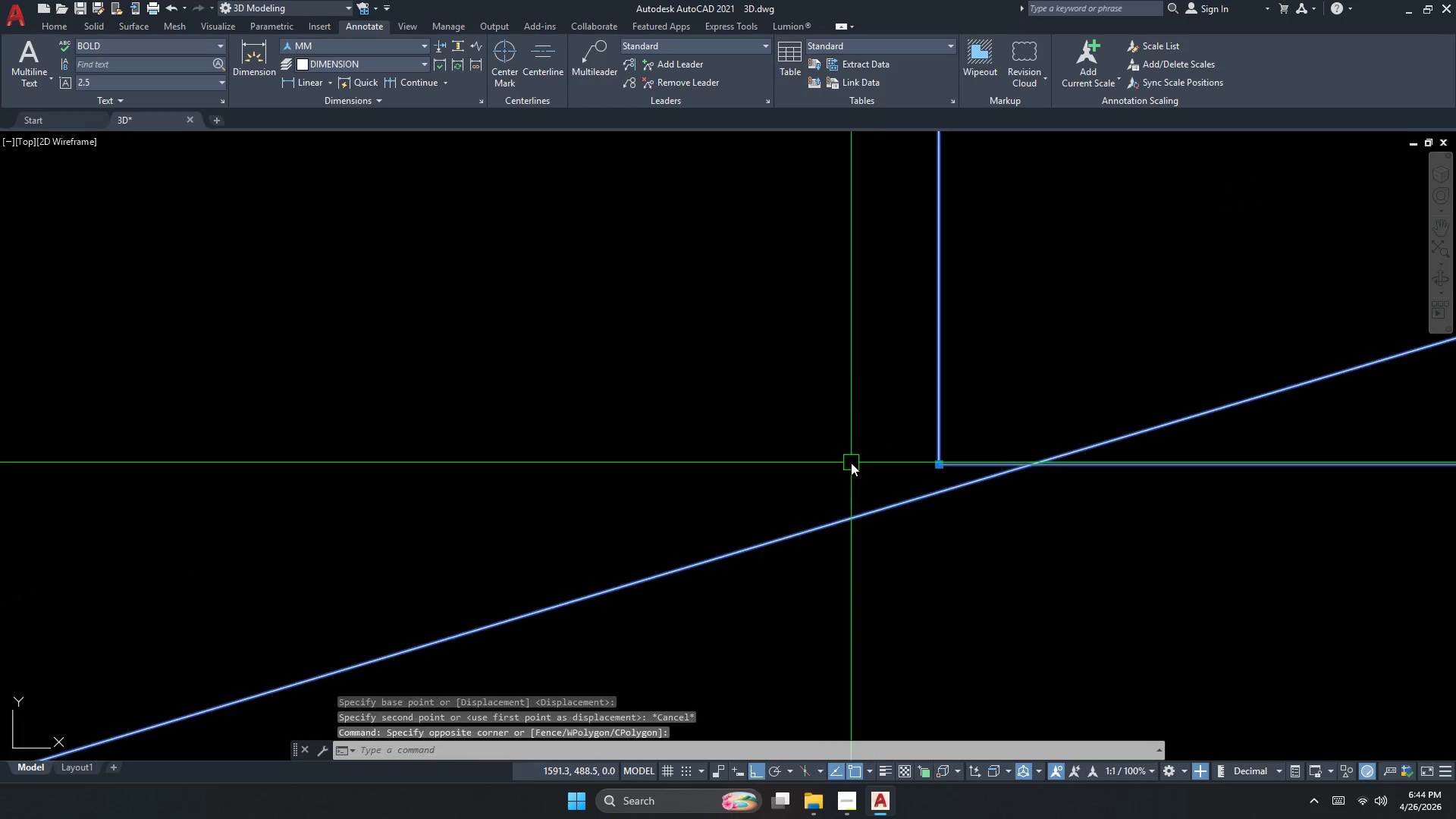 
key(M)
 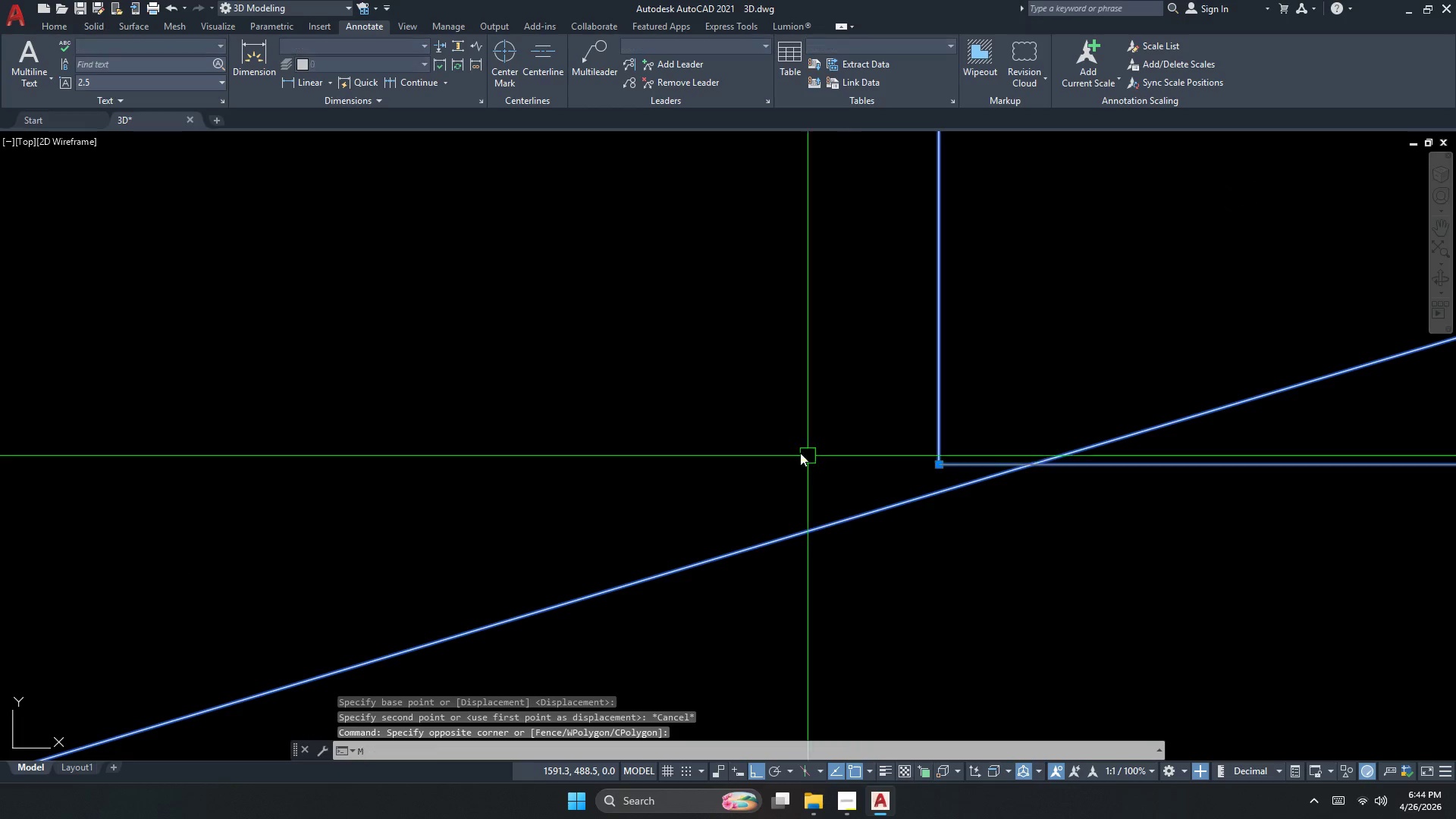 
key(Space)
 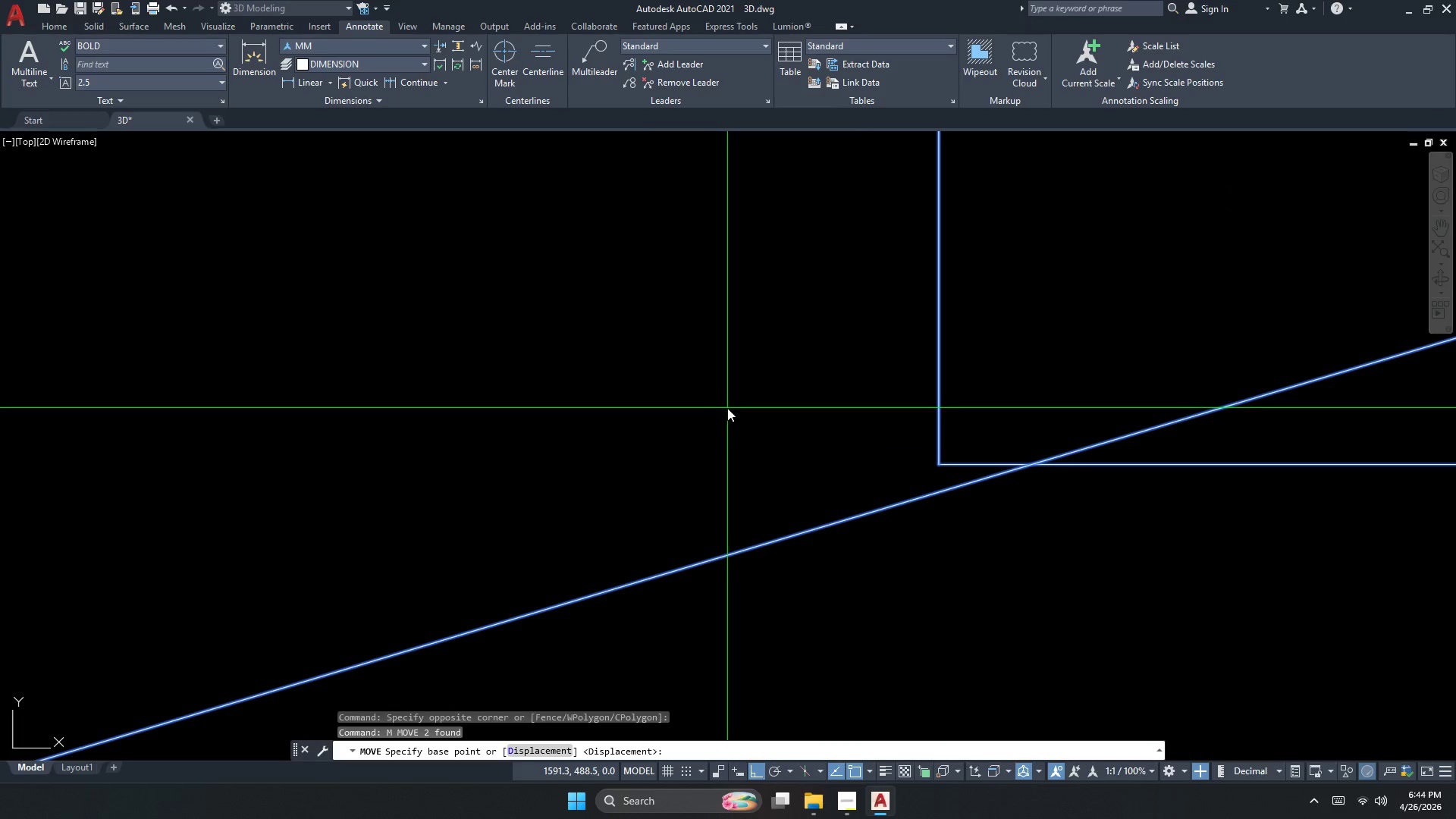 
key(Escape)
 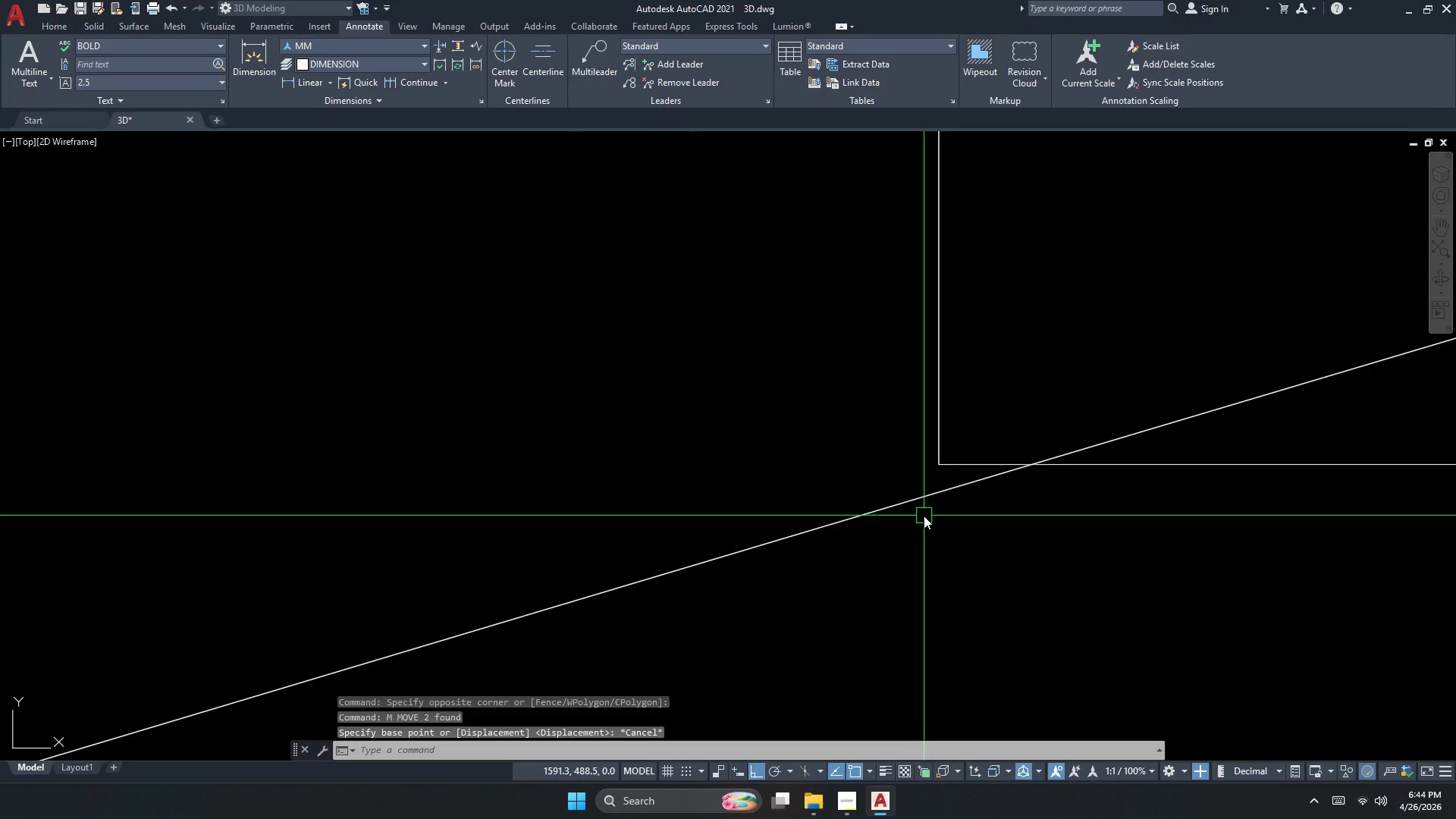 
key(Escape)
 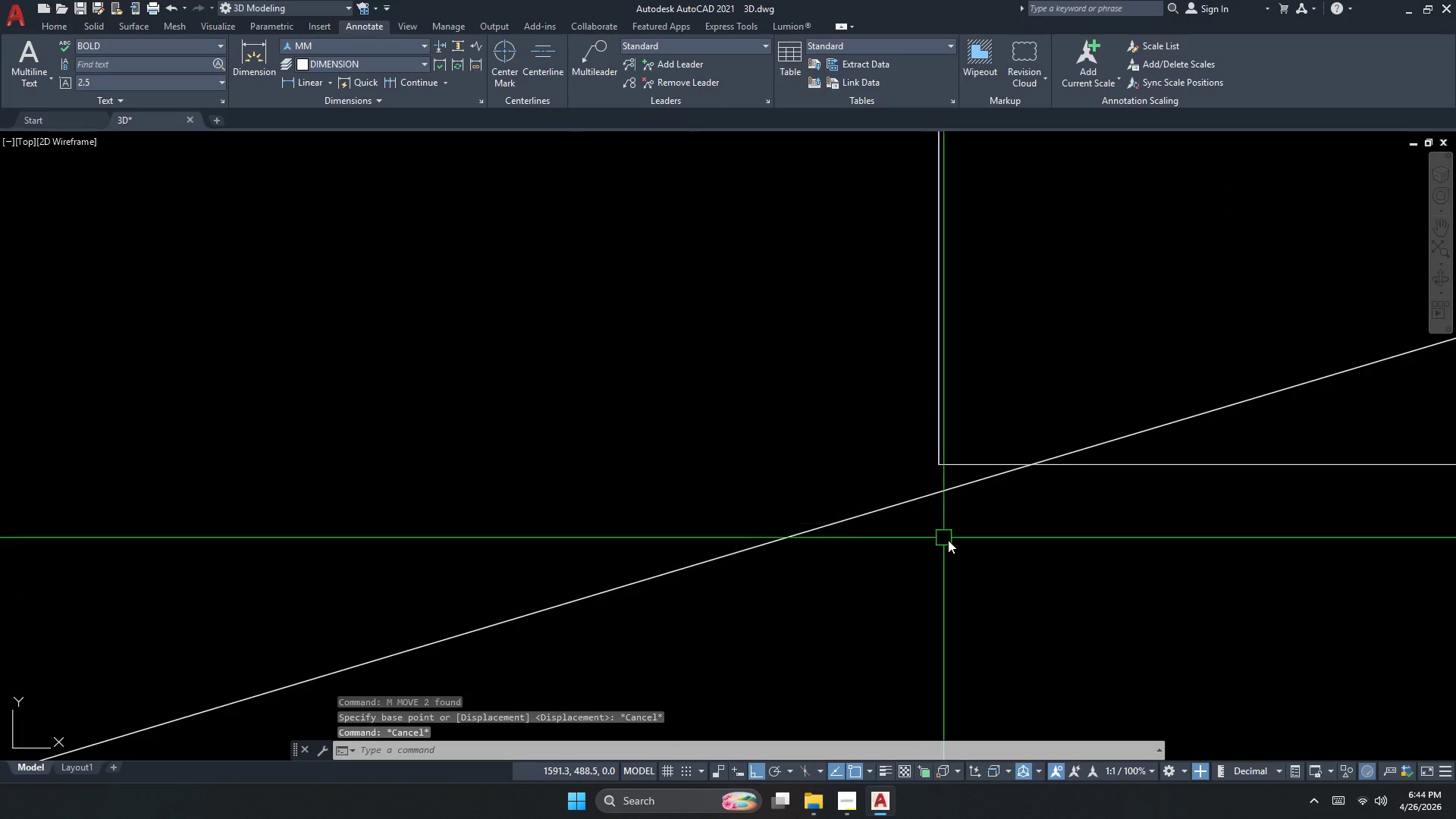 
left_click_drag(start_coordinate=[956, 544], to_coordinate=[912, 519])
 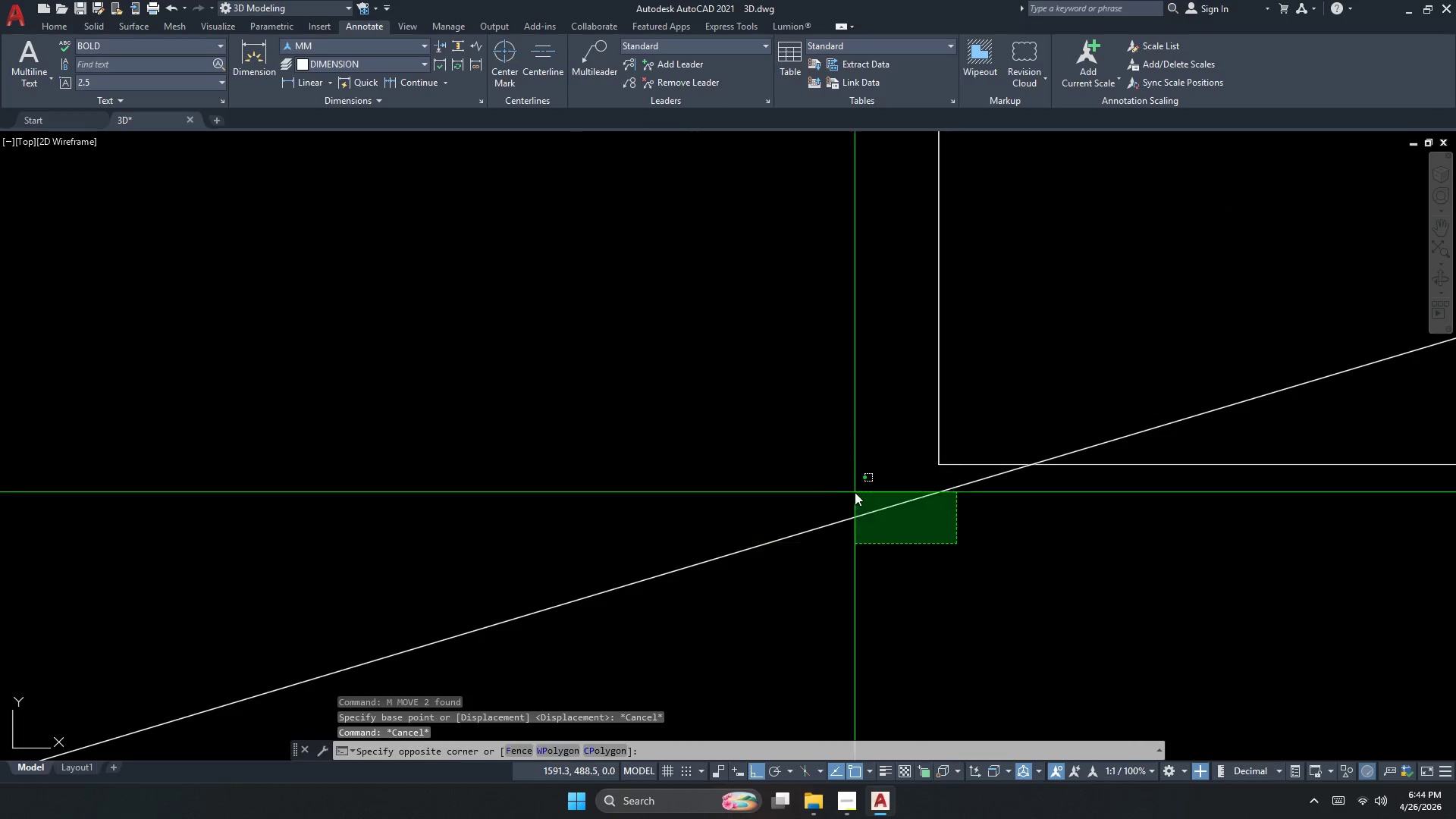 
double_click([821, 478])
 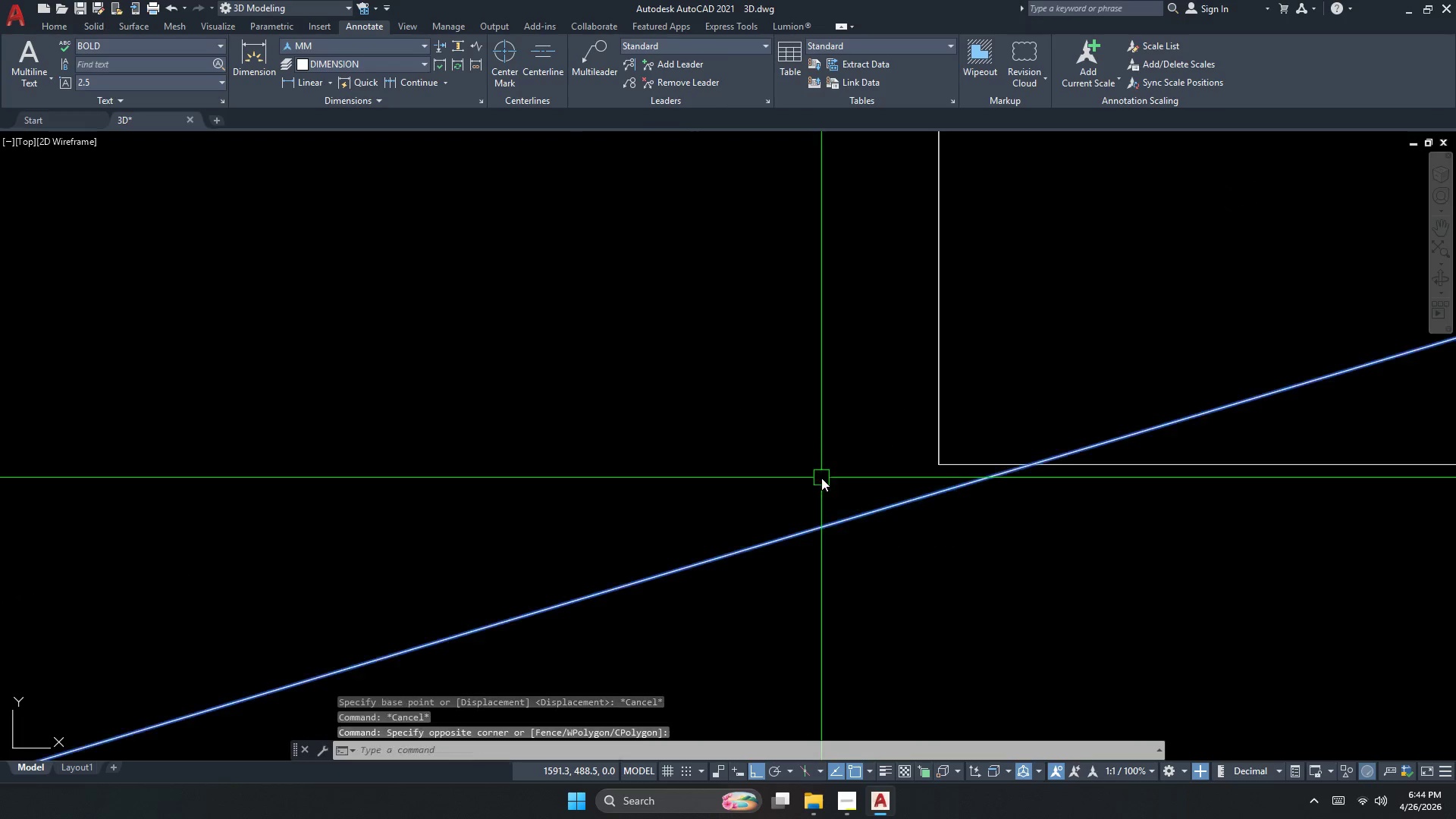 
key(M)
 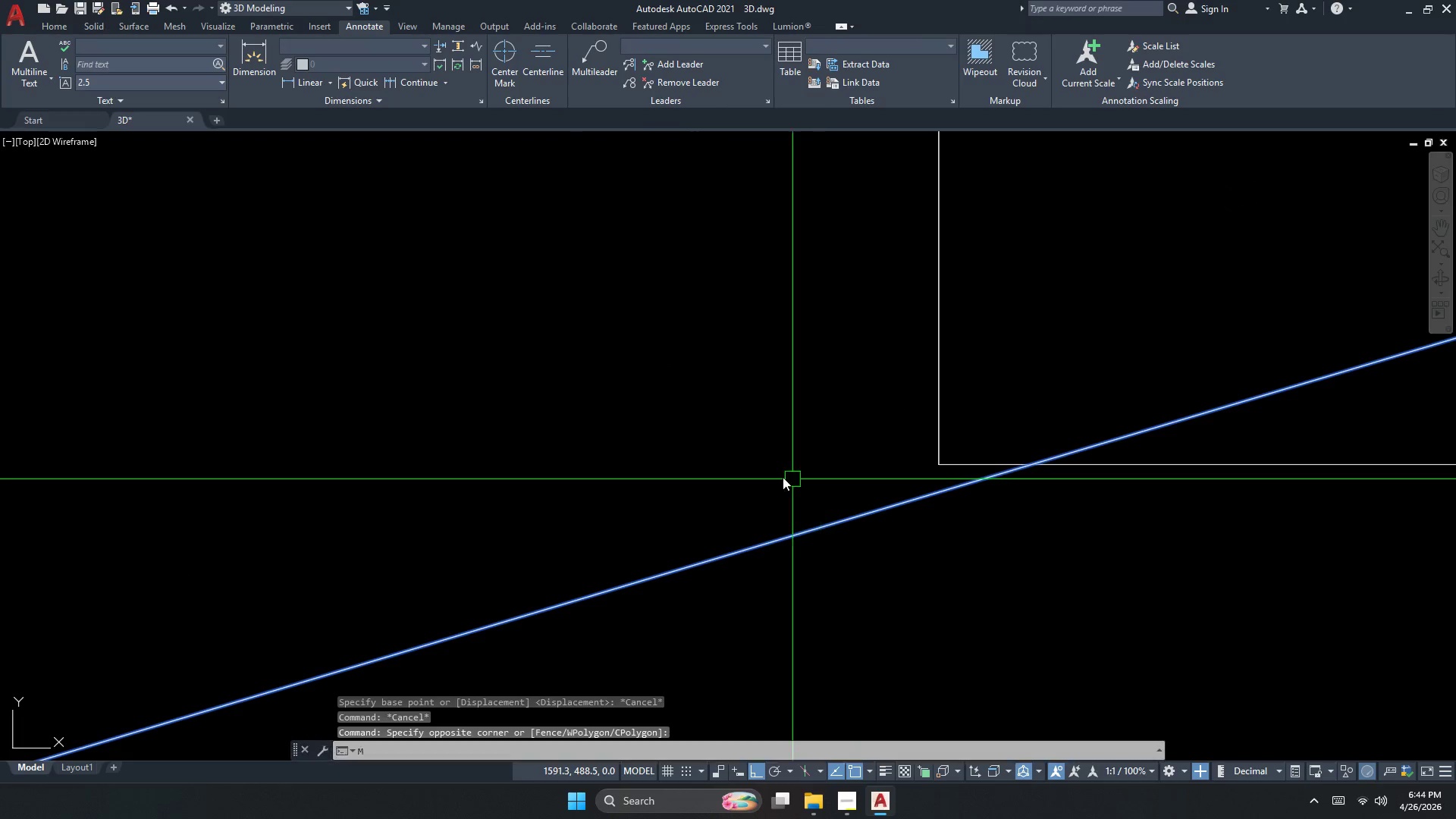 
key(Space)
 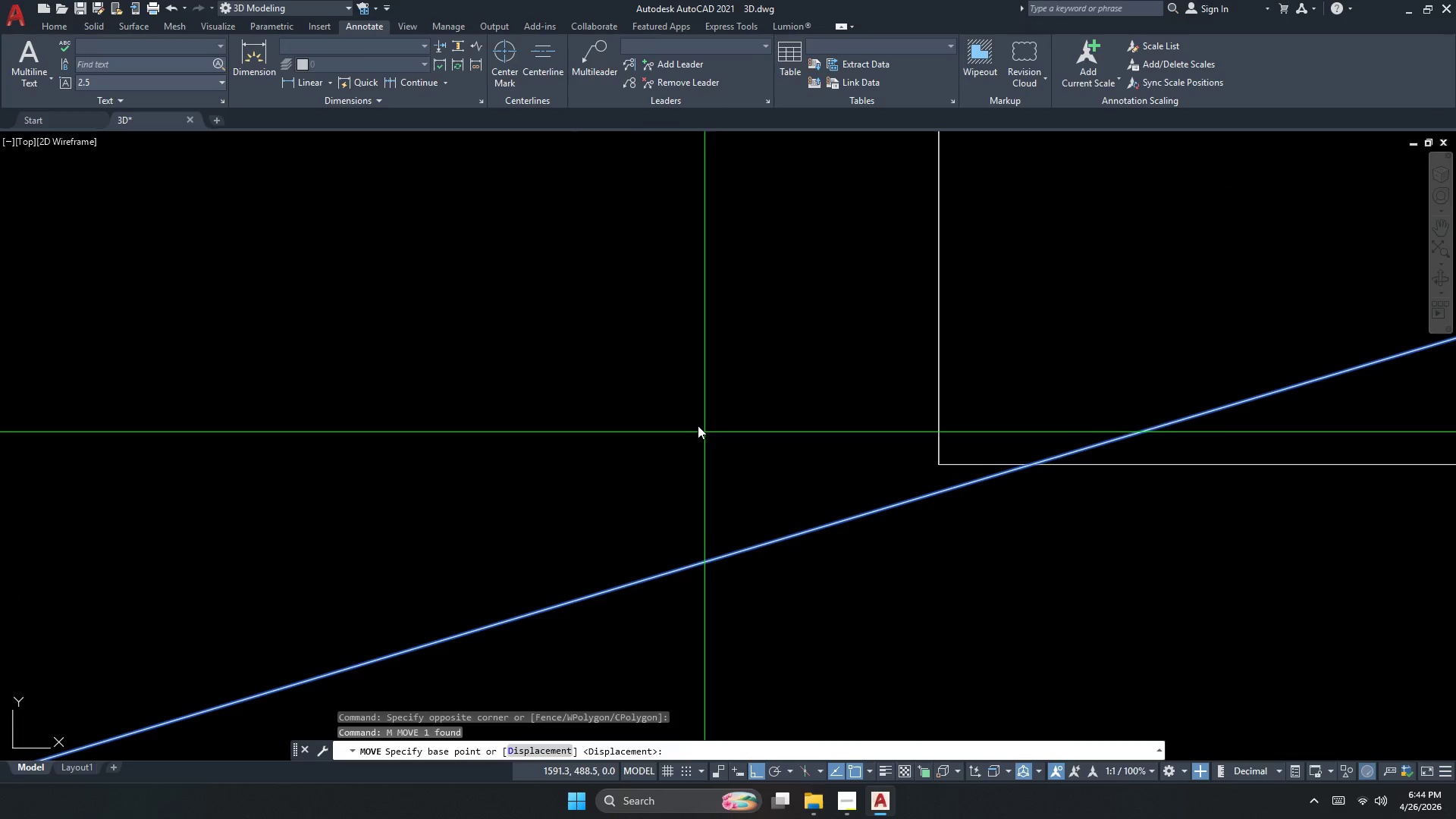 
triple_click([696, 421])
 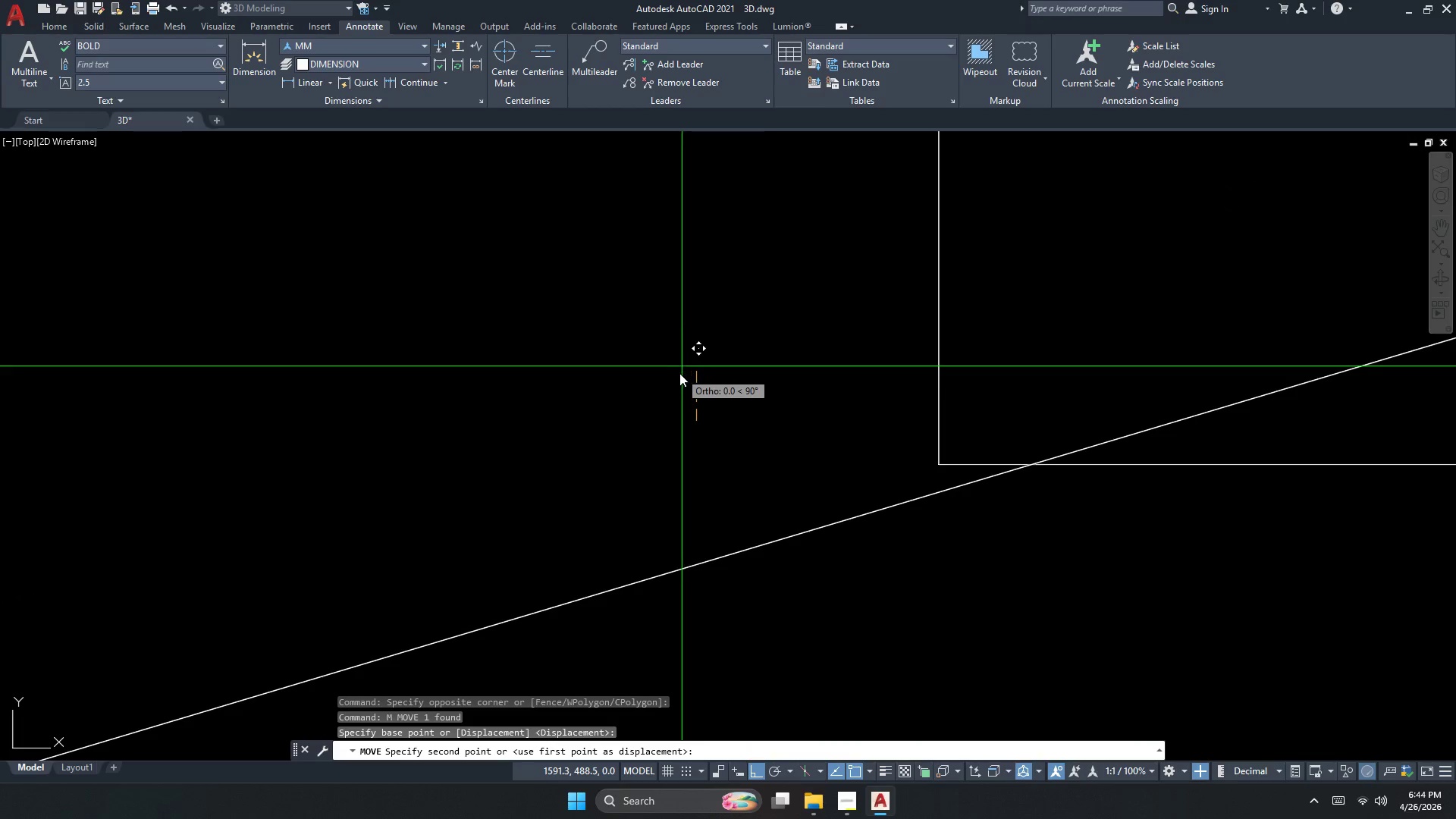 
key(Escape)
 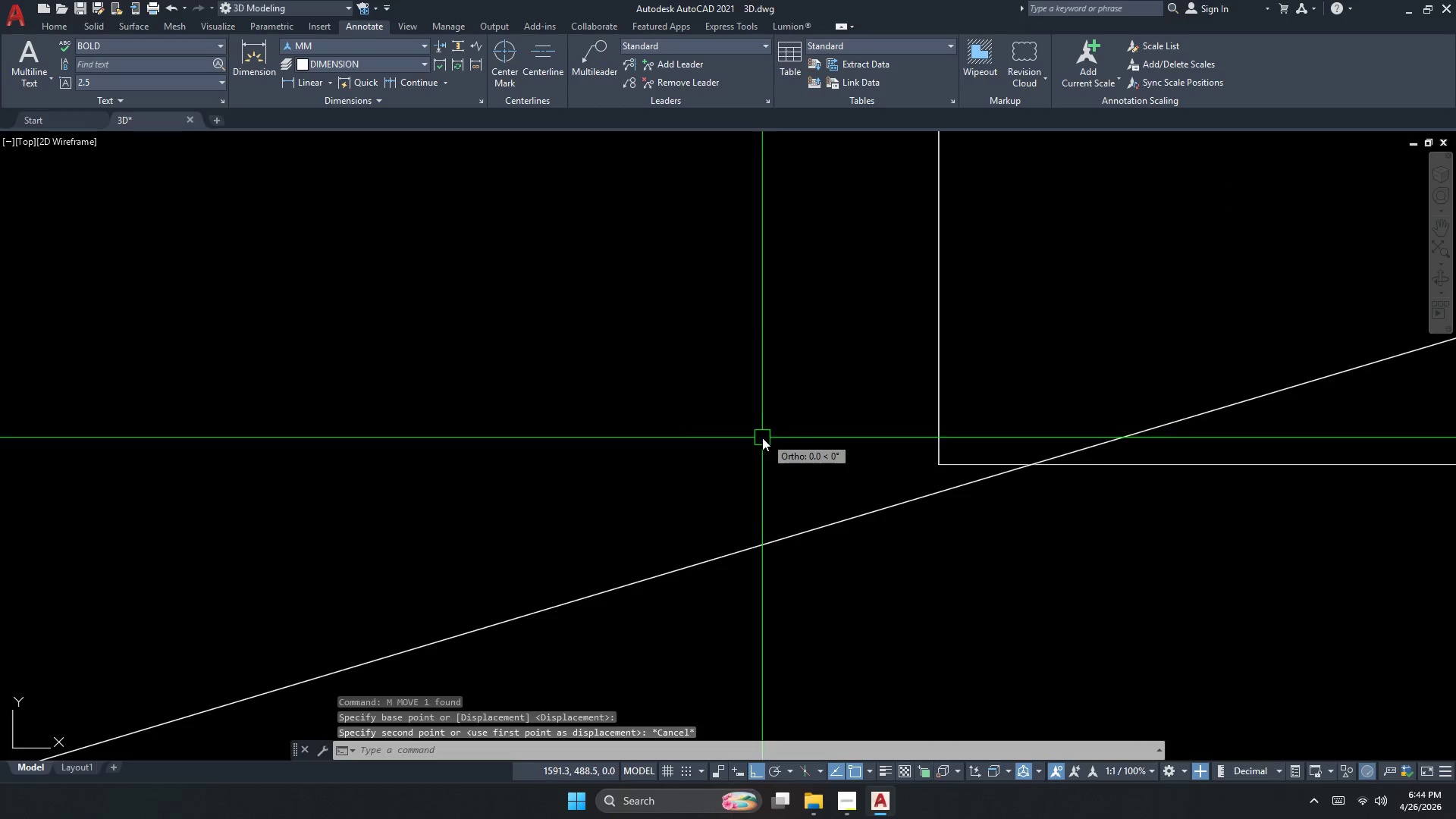 
left_click_drag(start_coordinate=[883, 512], to_coordinate=[857, 499])
 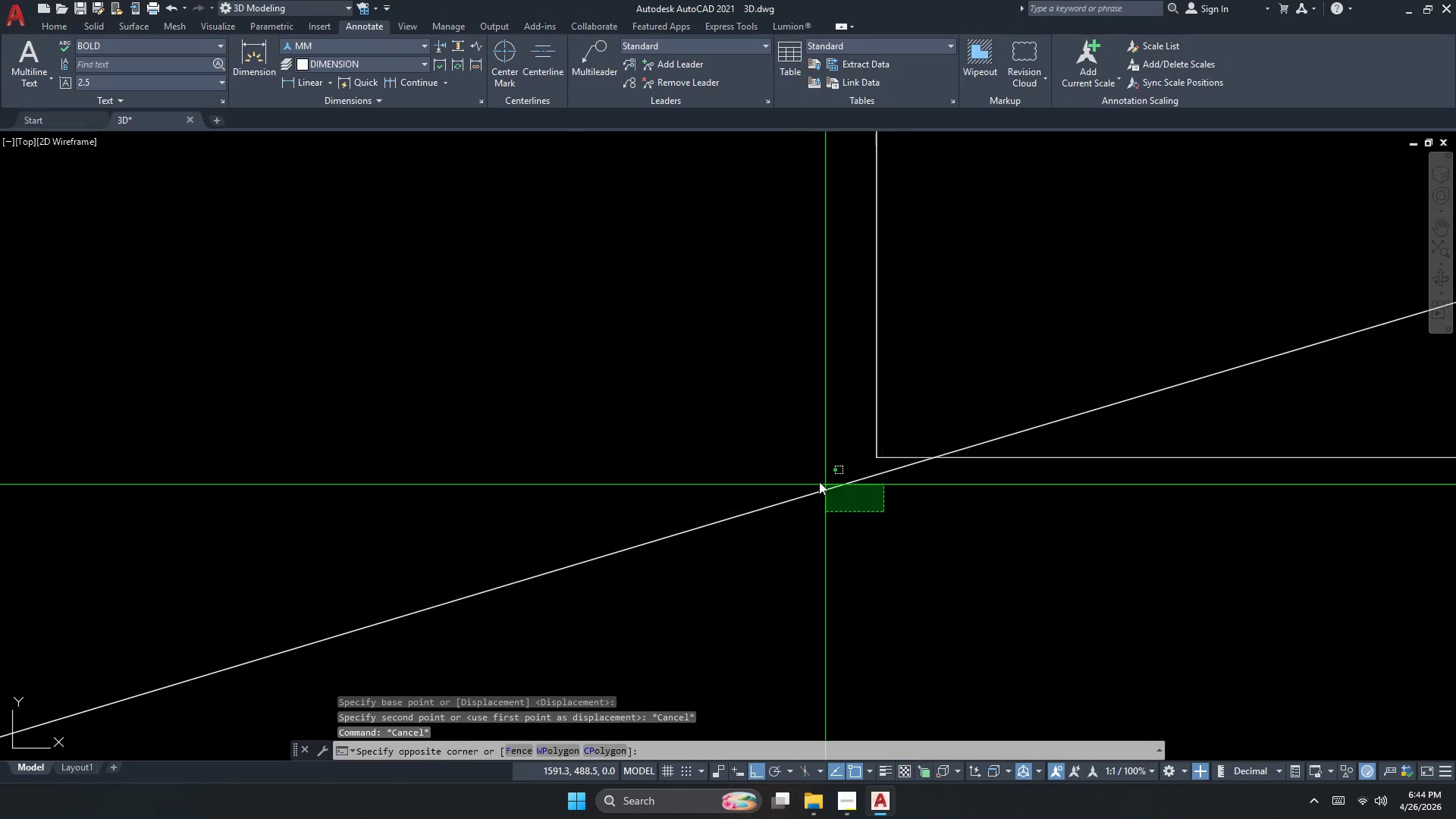 
double_click([787, 467])
 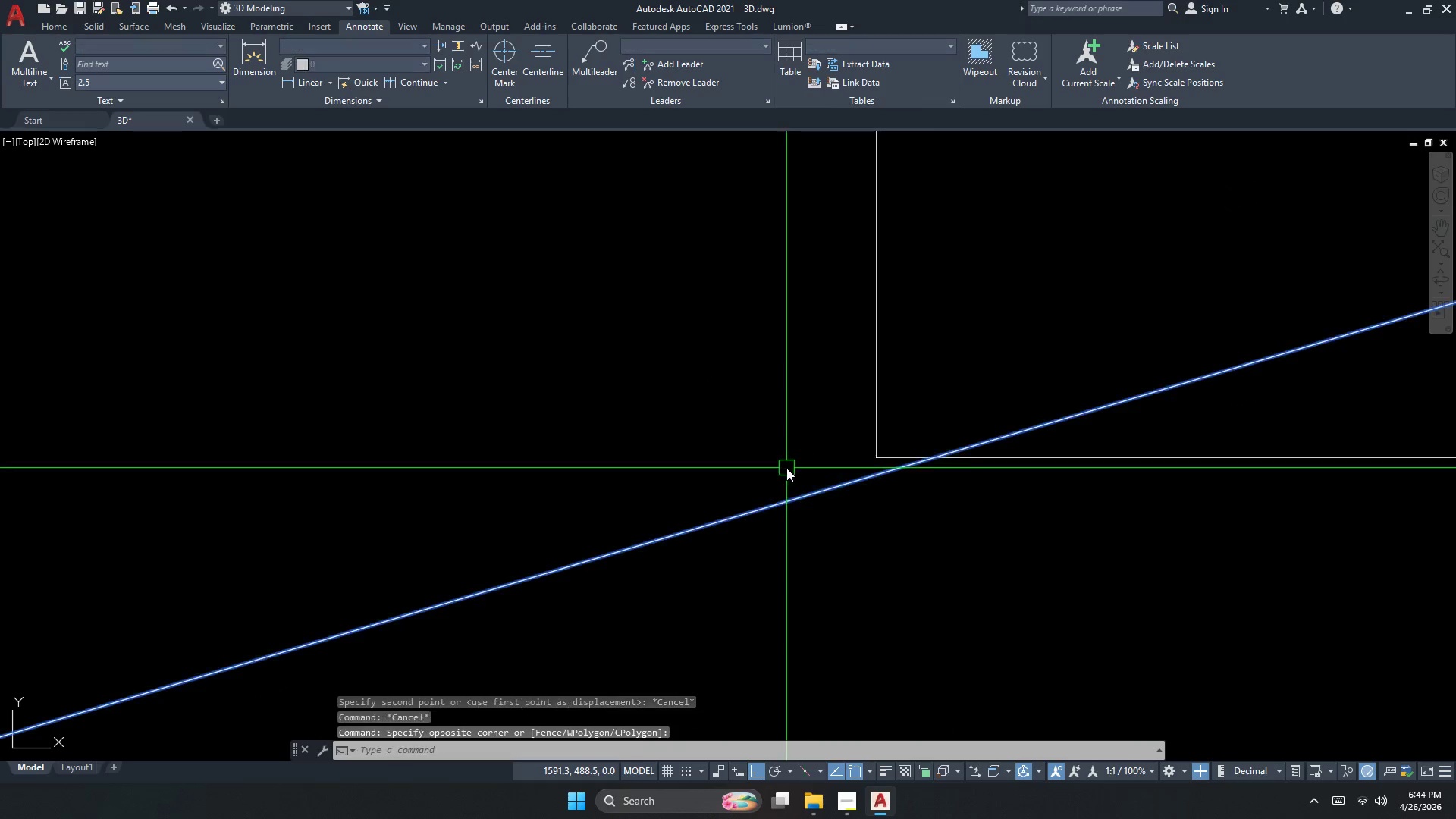 
scroll: coordinate [773, 444], scroll_direction: down, amount: 1.0
 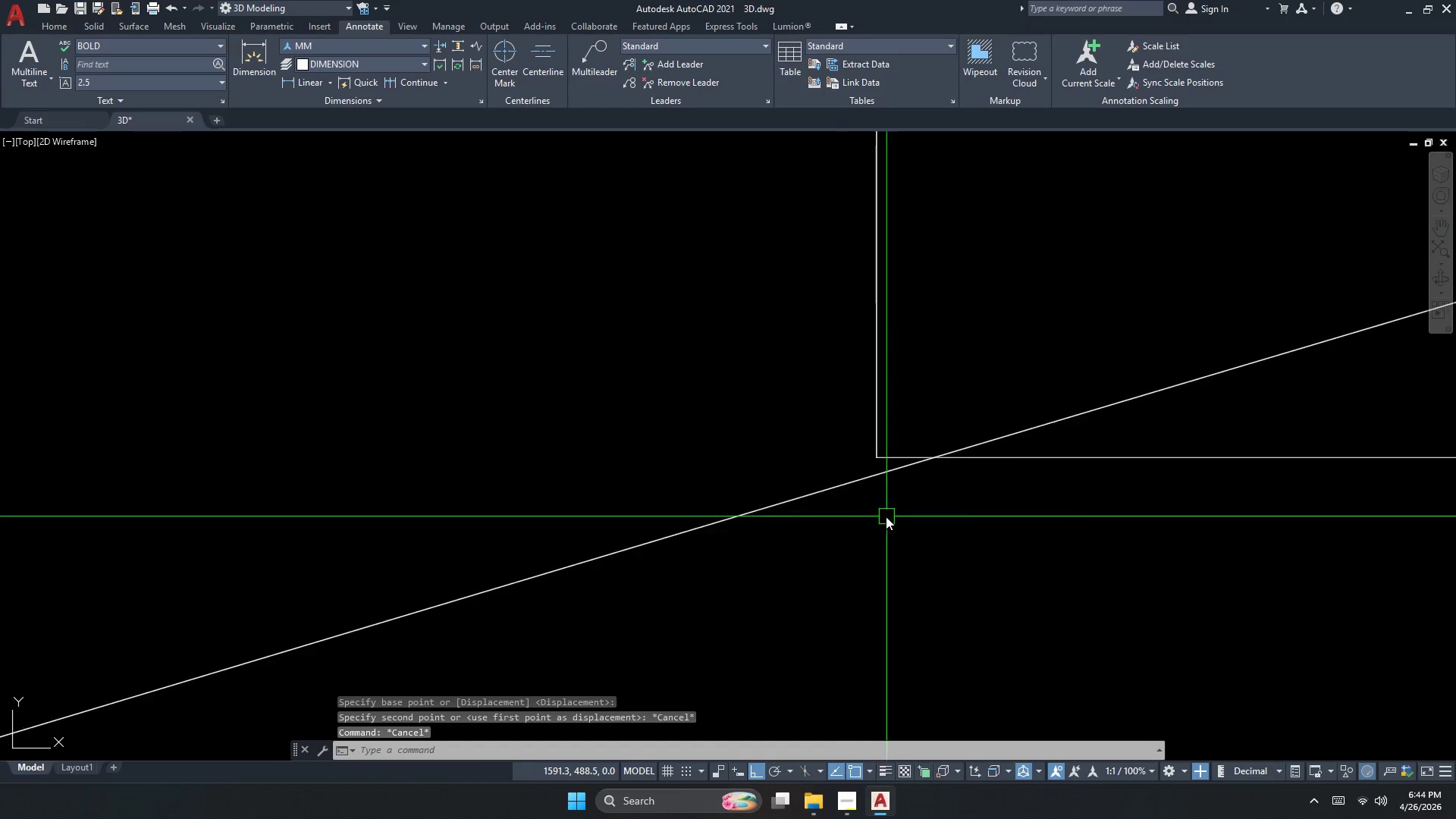 
key(M)
 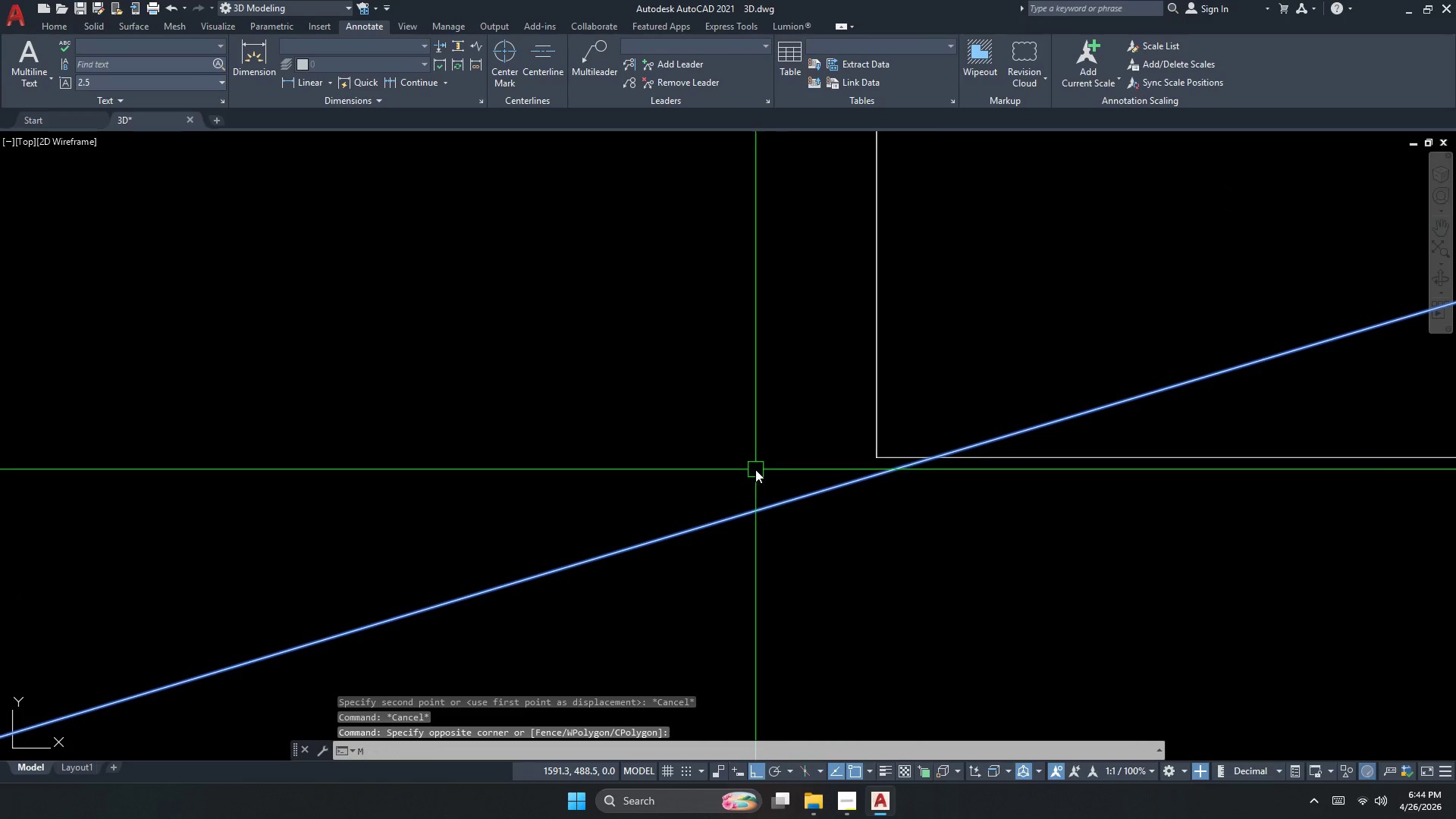 
key(Space)
 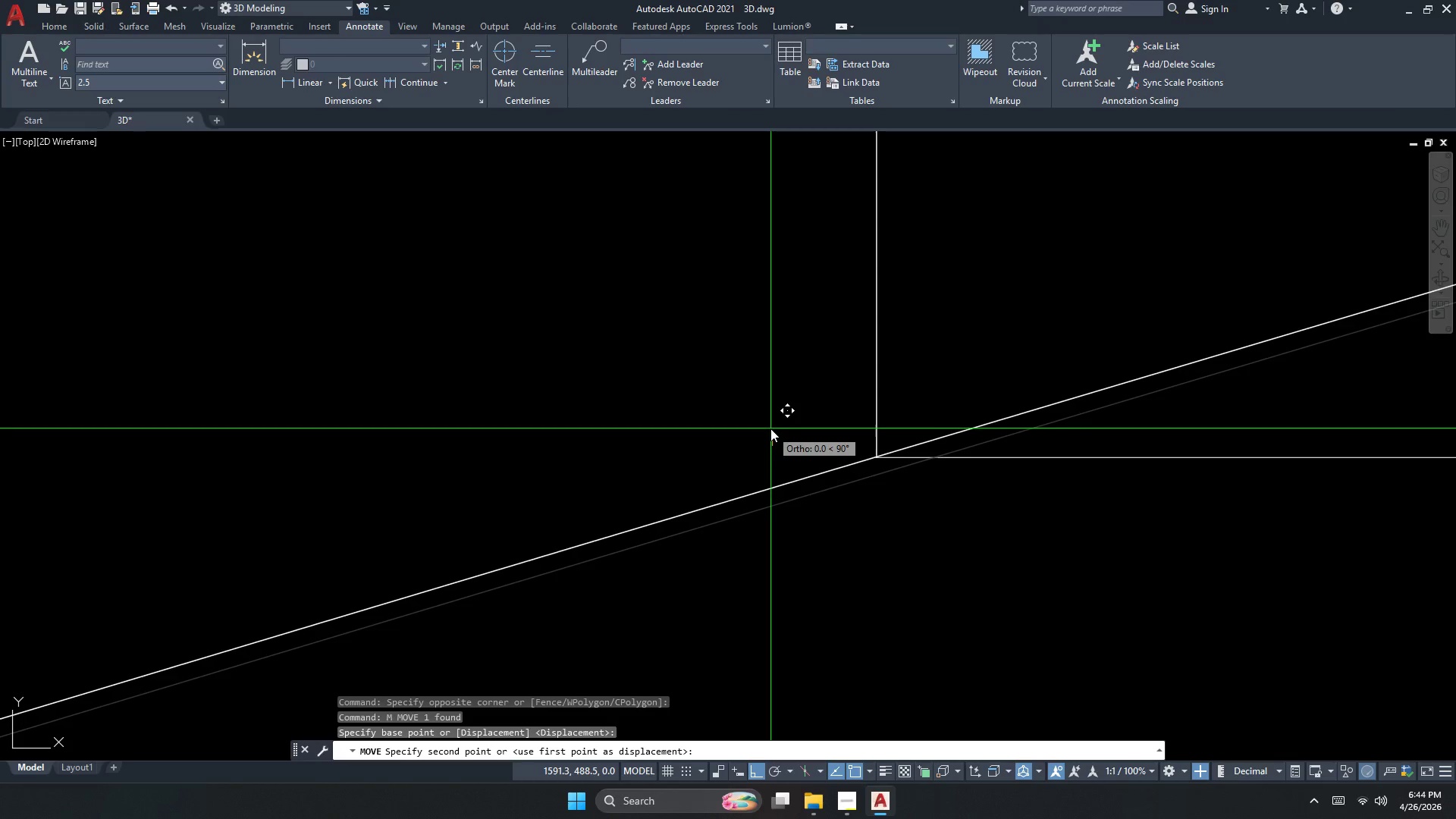 
left_click([770, 428])
 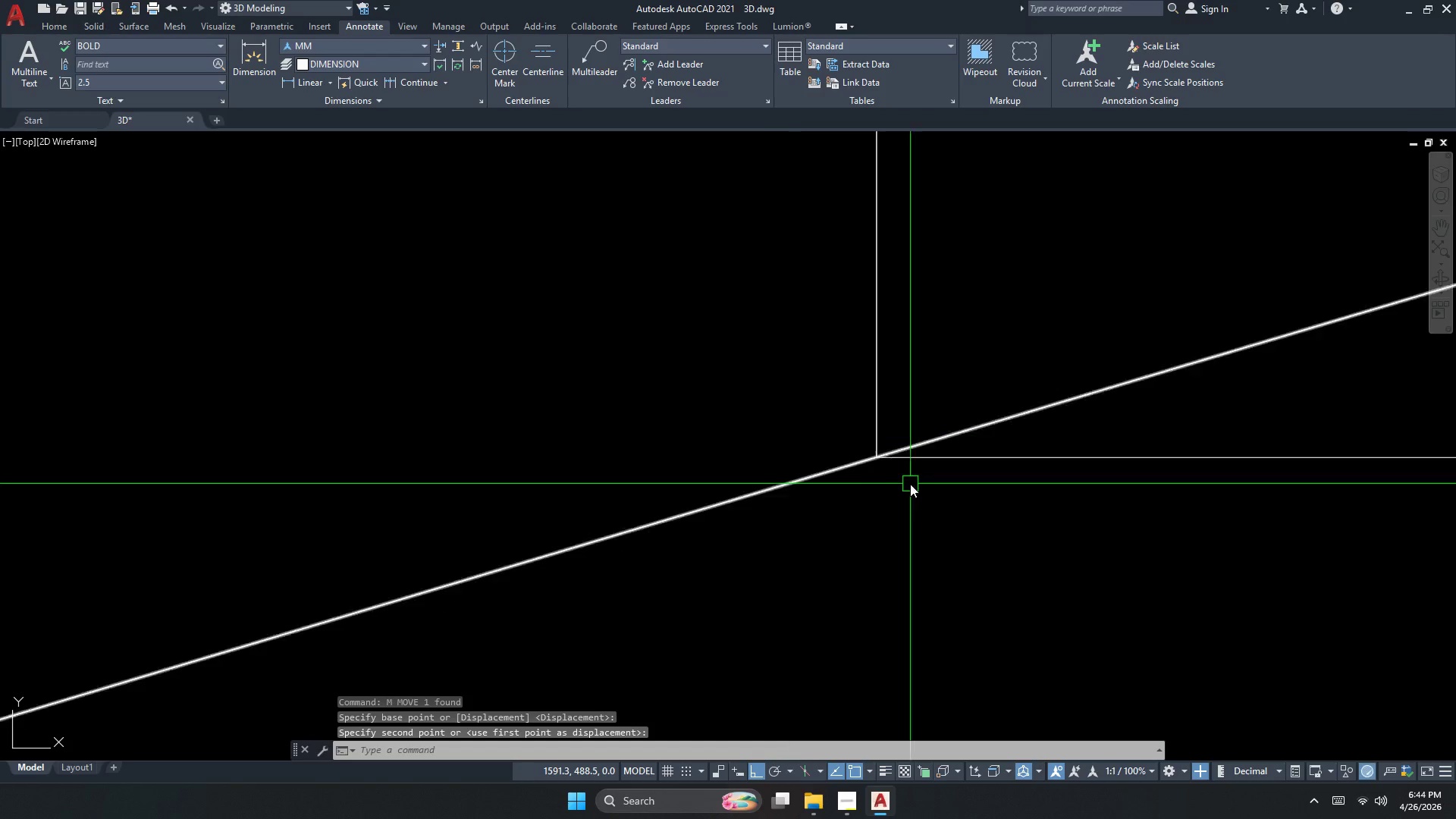 
scroll: coordinate [885, 421], scroll_direction: up, amount: 5.0
 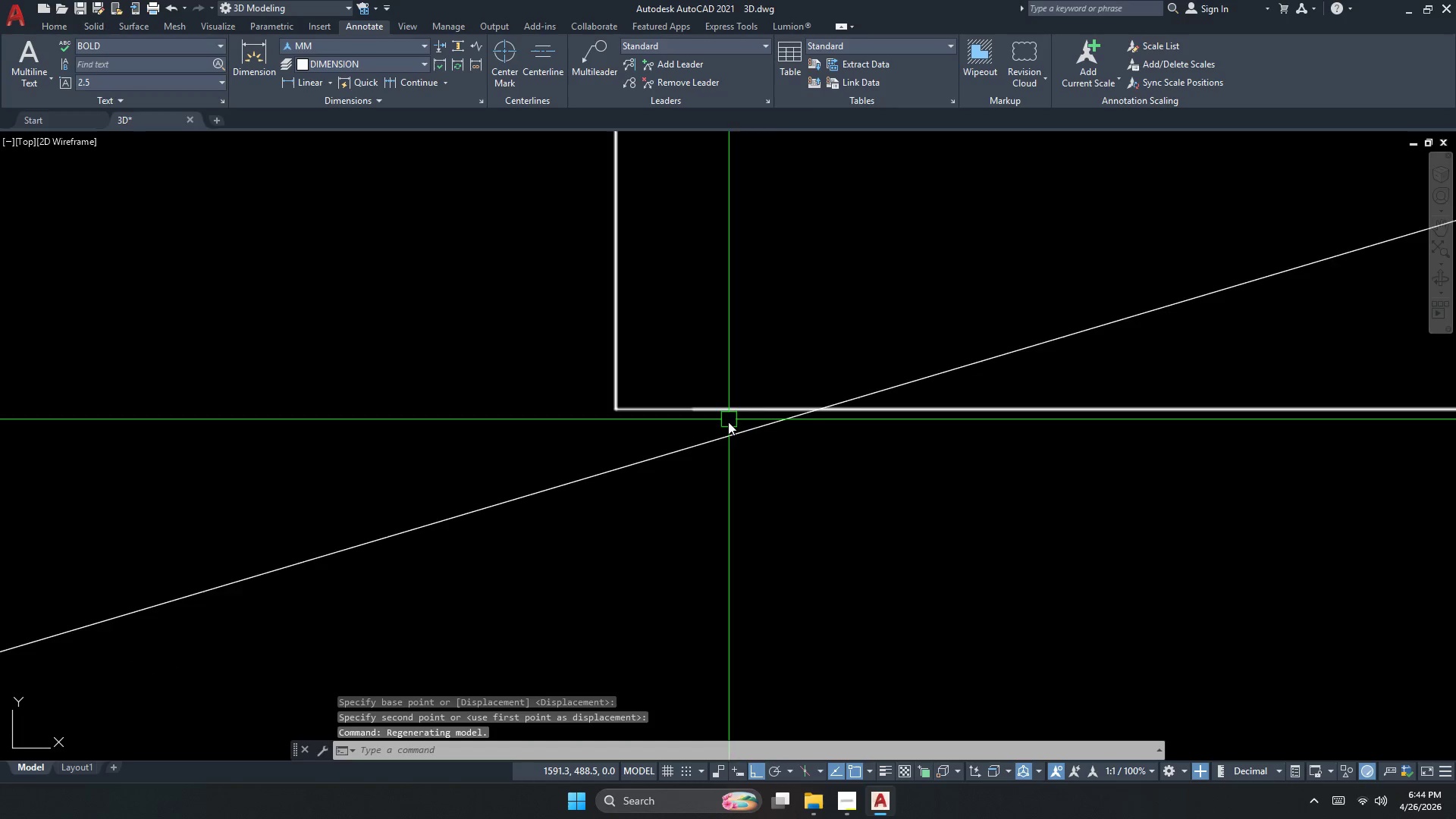 
left_click([707, 445])
 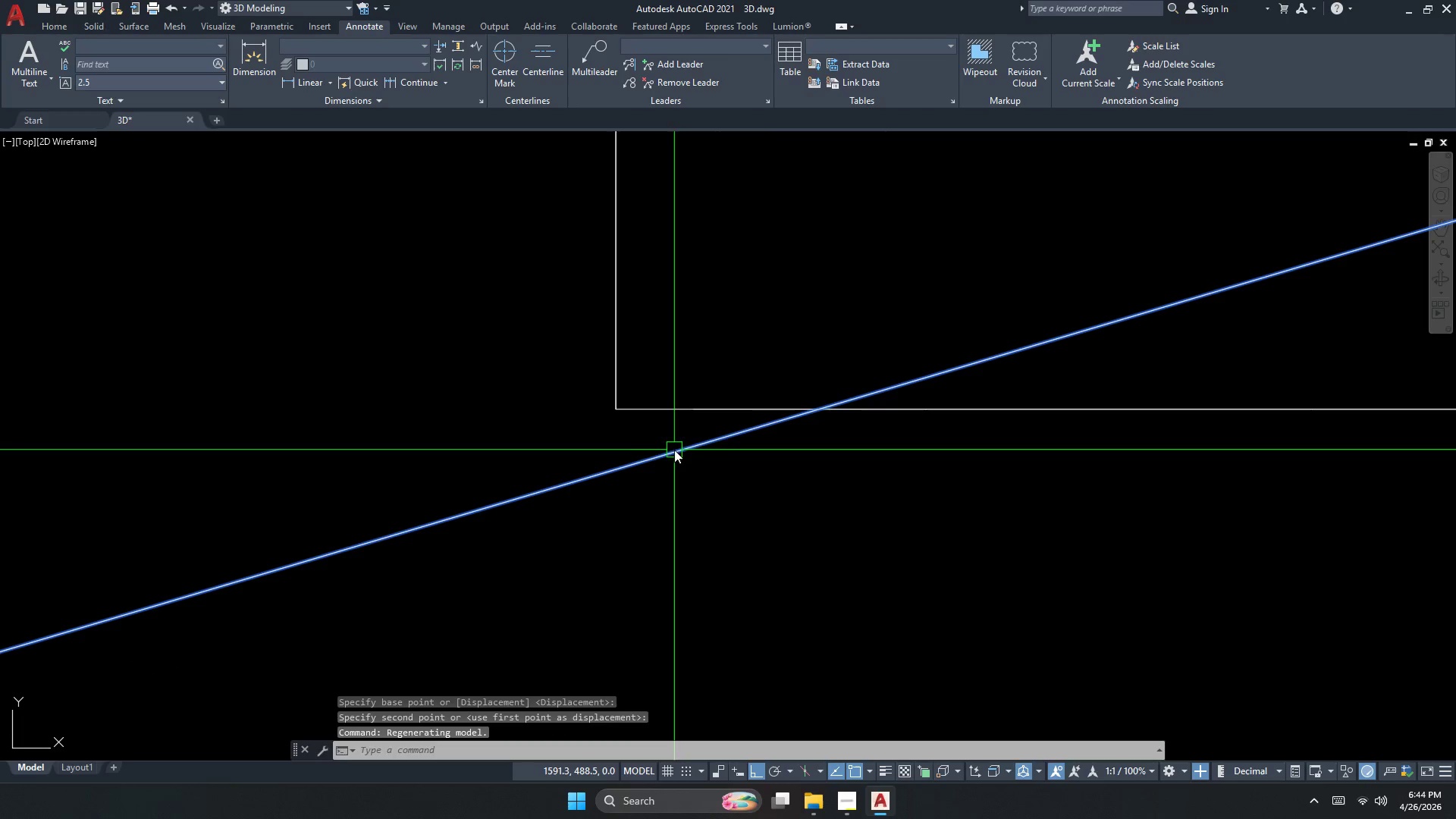 
key(M)
 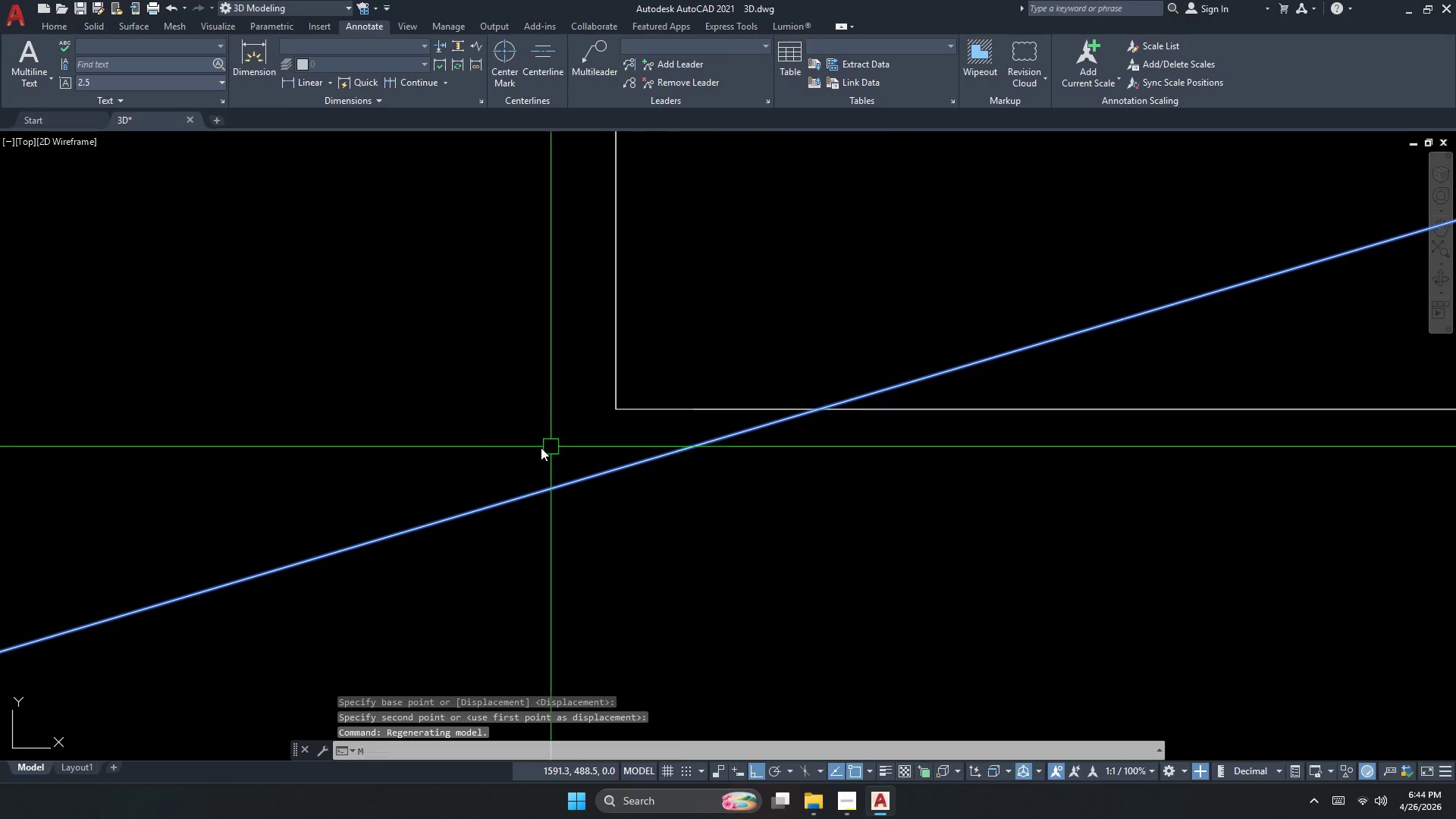 
key(Space)
 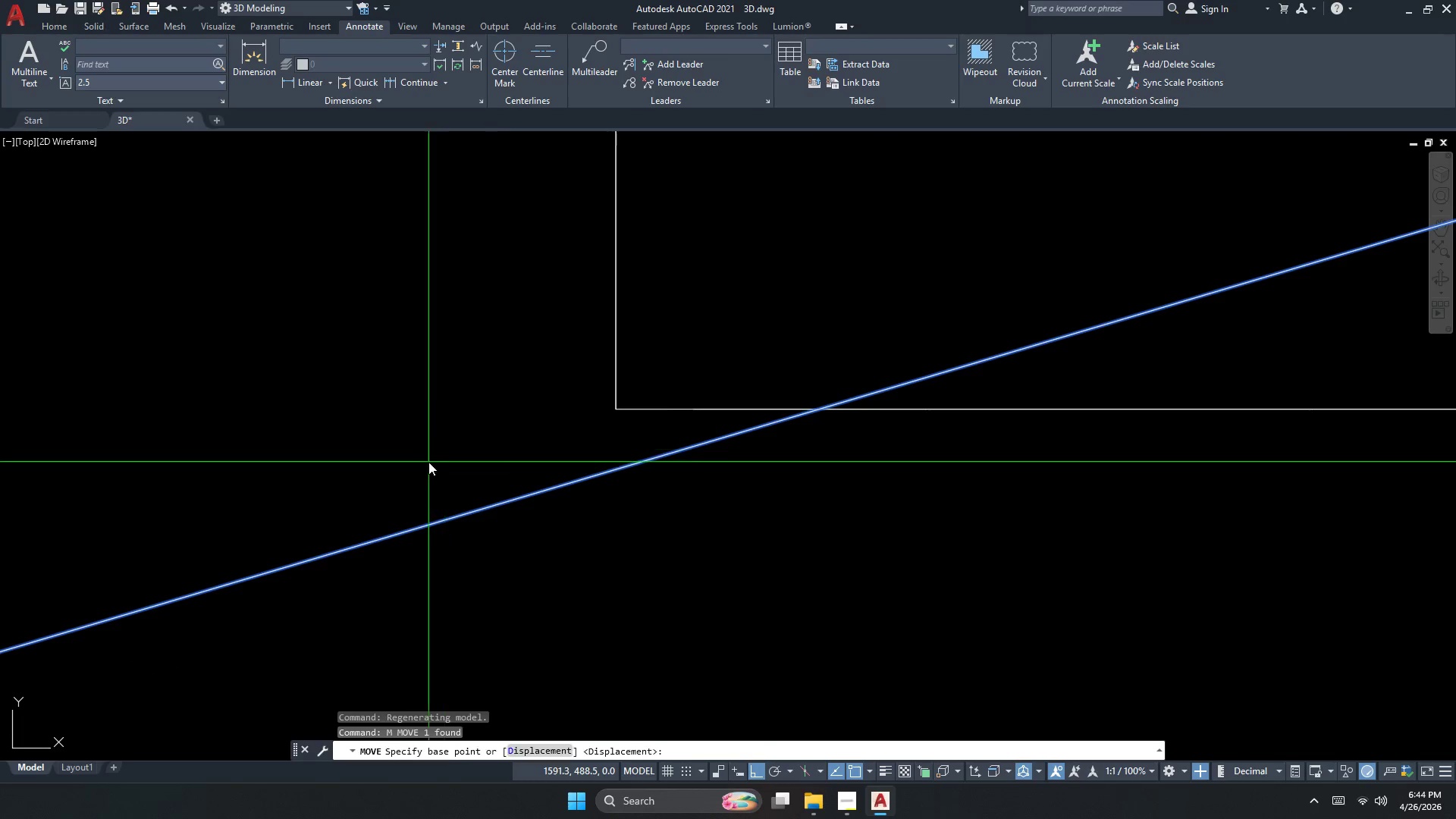 
left_click_drag(start_coordinate=[428, 462], to_coordinate=[421, 423])
 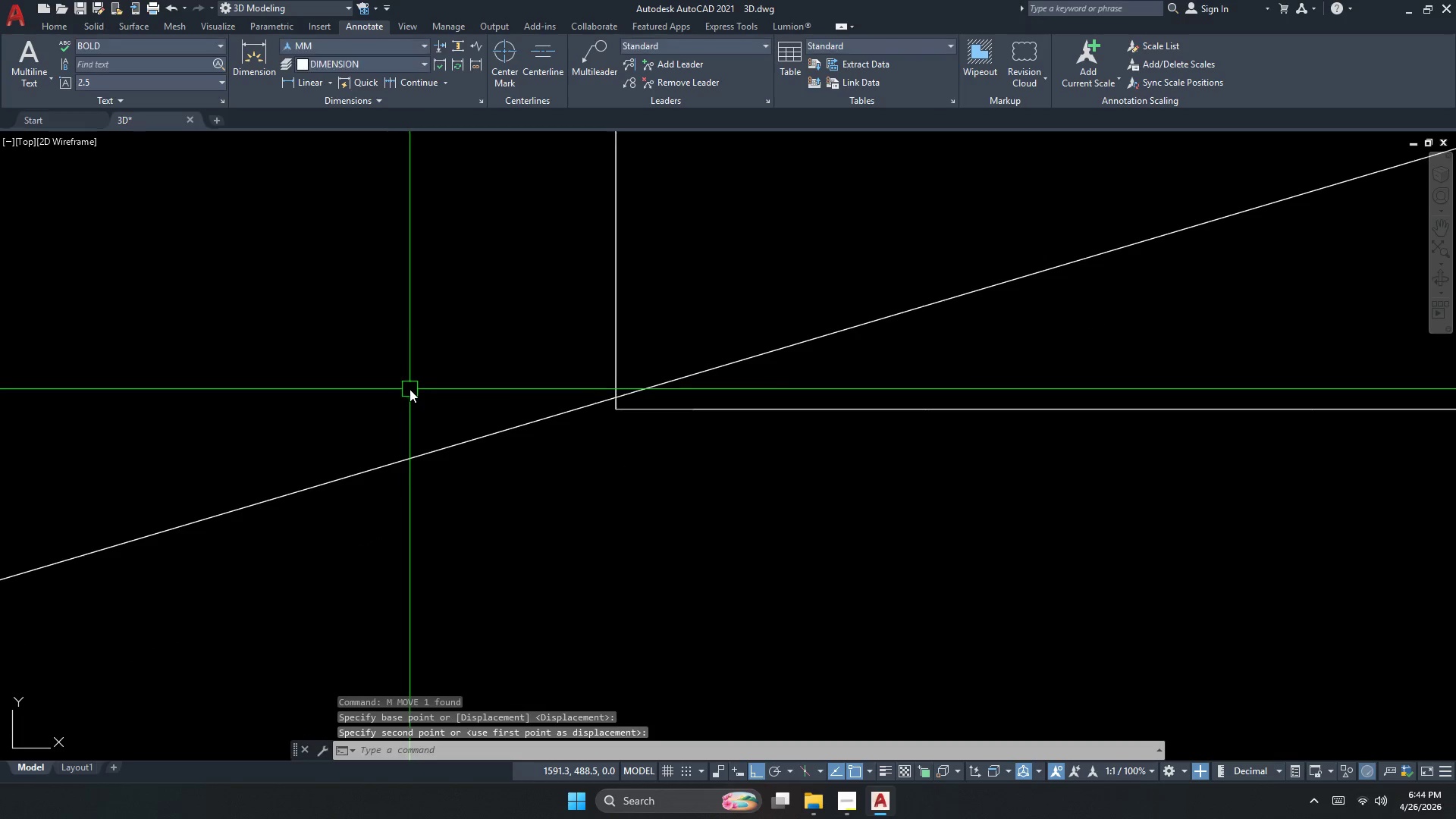 
left_click([553, 400])
 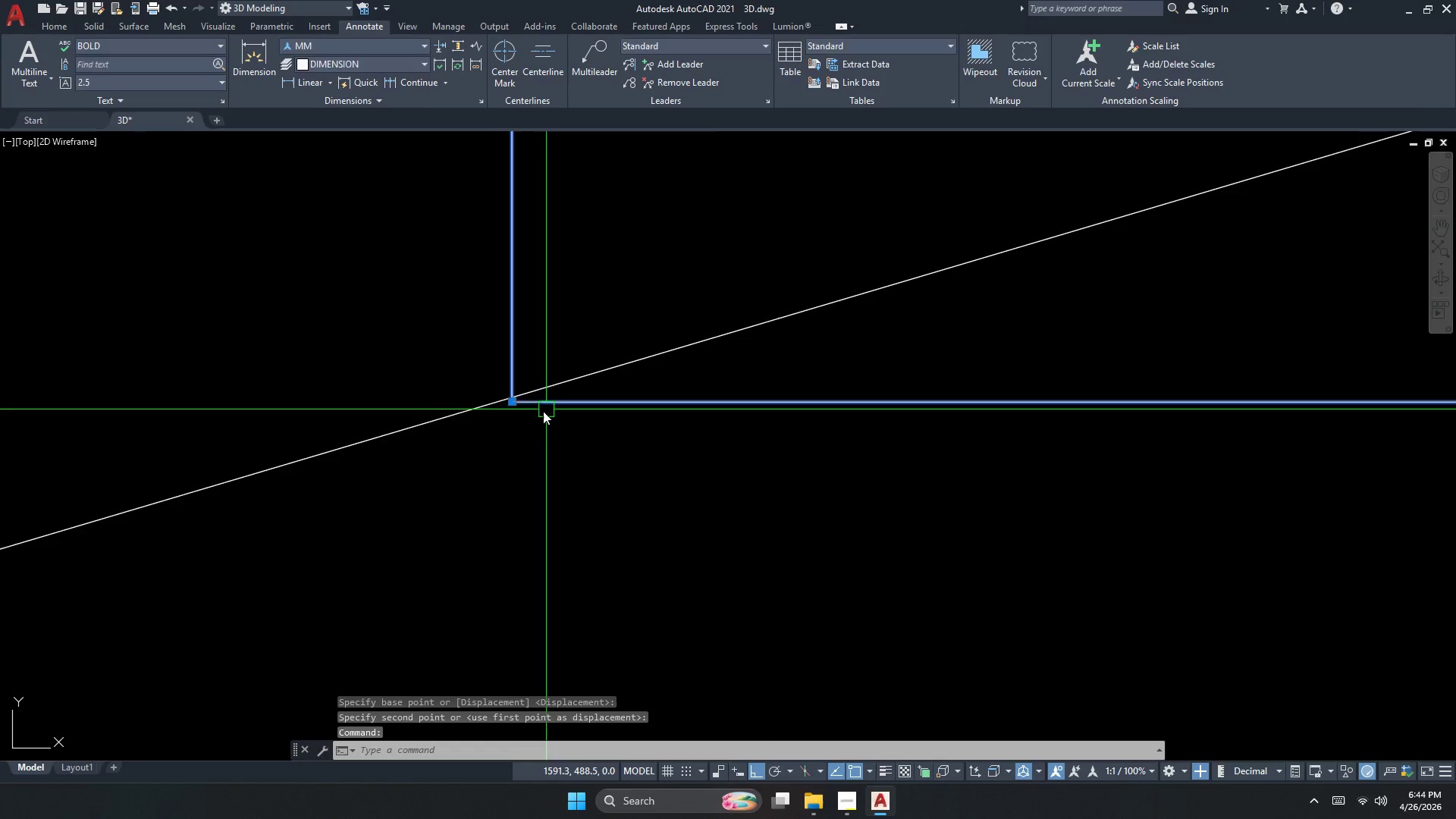 
scroll: coordinate [457, 399], scroll_direction: down, amount: 2.0
 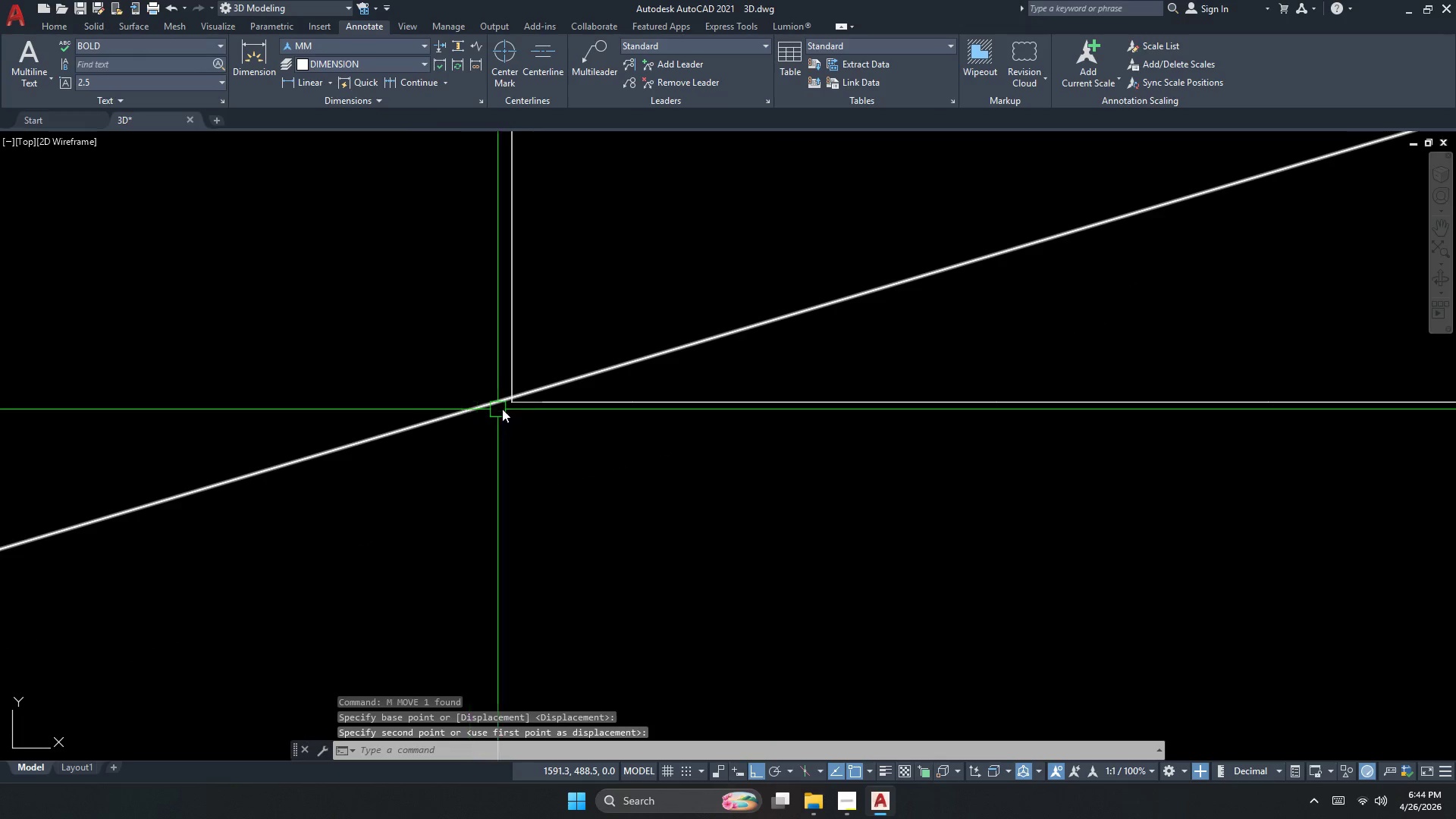 
key(Escape)
key(Escape)
type(re )
 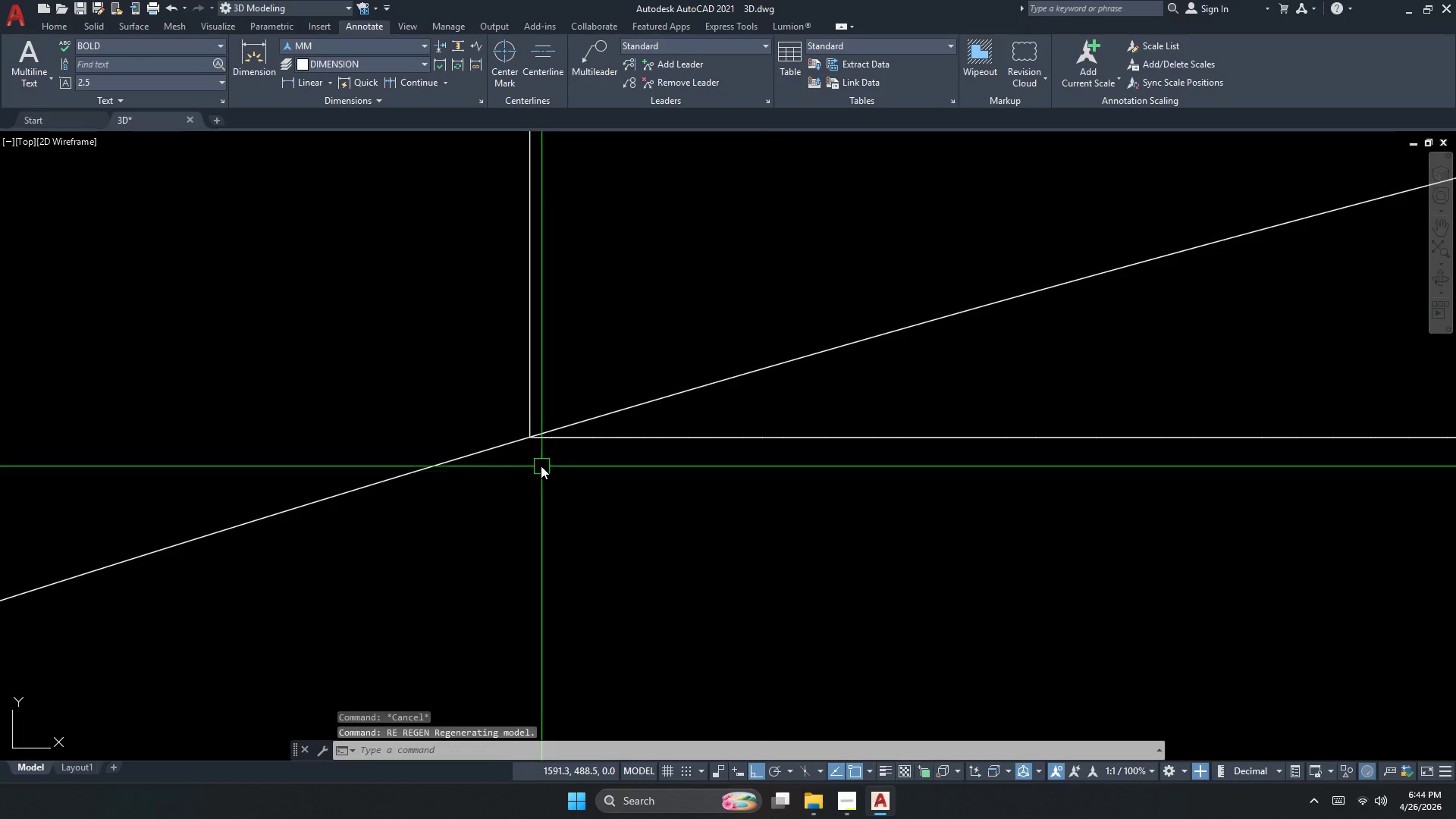 
scroll: coordinate [530, 445], scroll_direction: down, amount: 9.0
 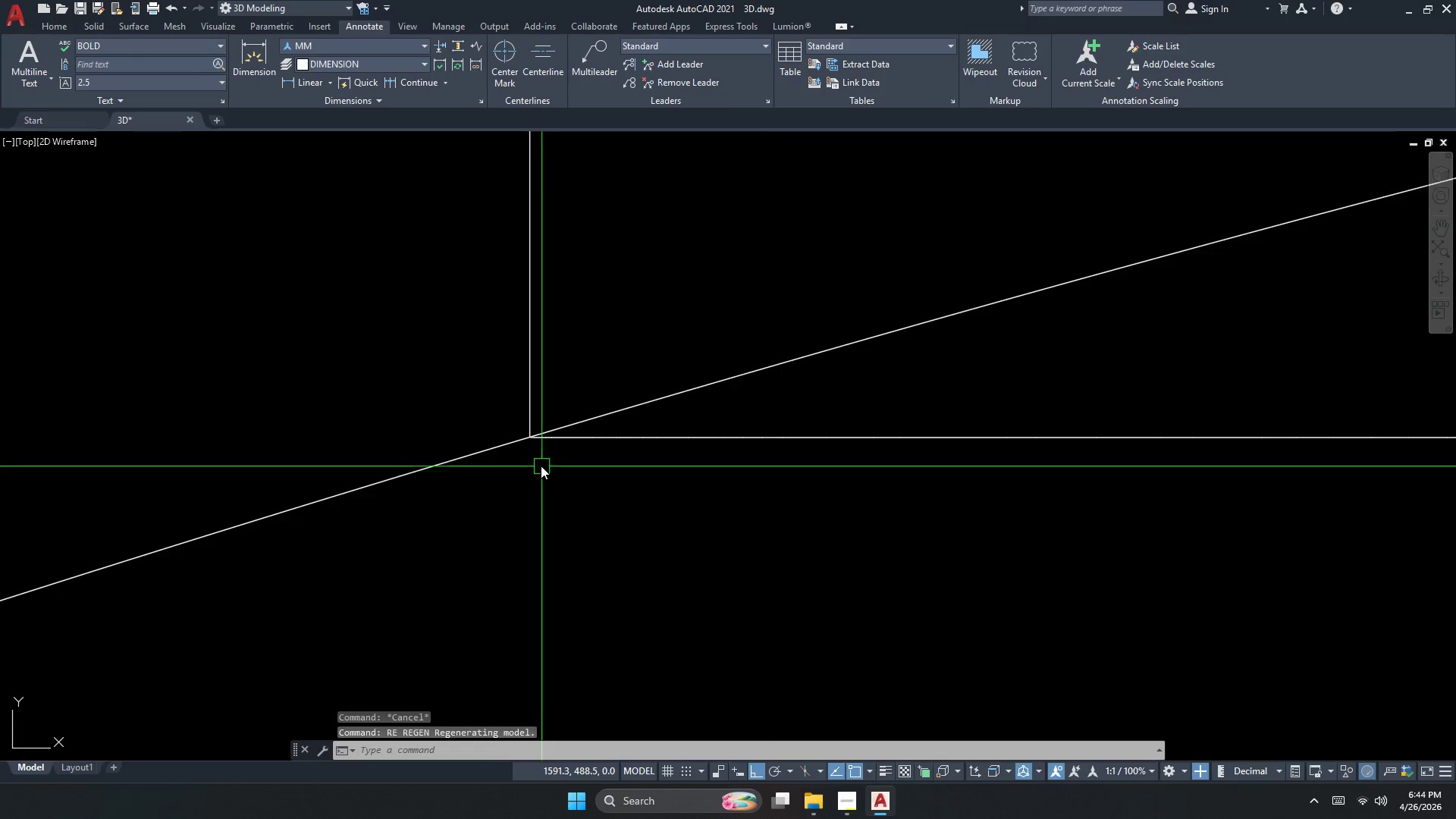 
hold_key(key=Escape, duration=0.78)
 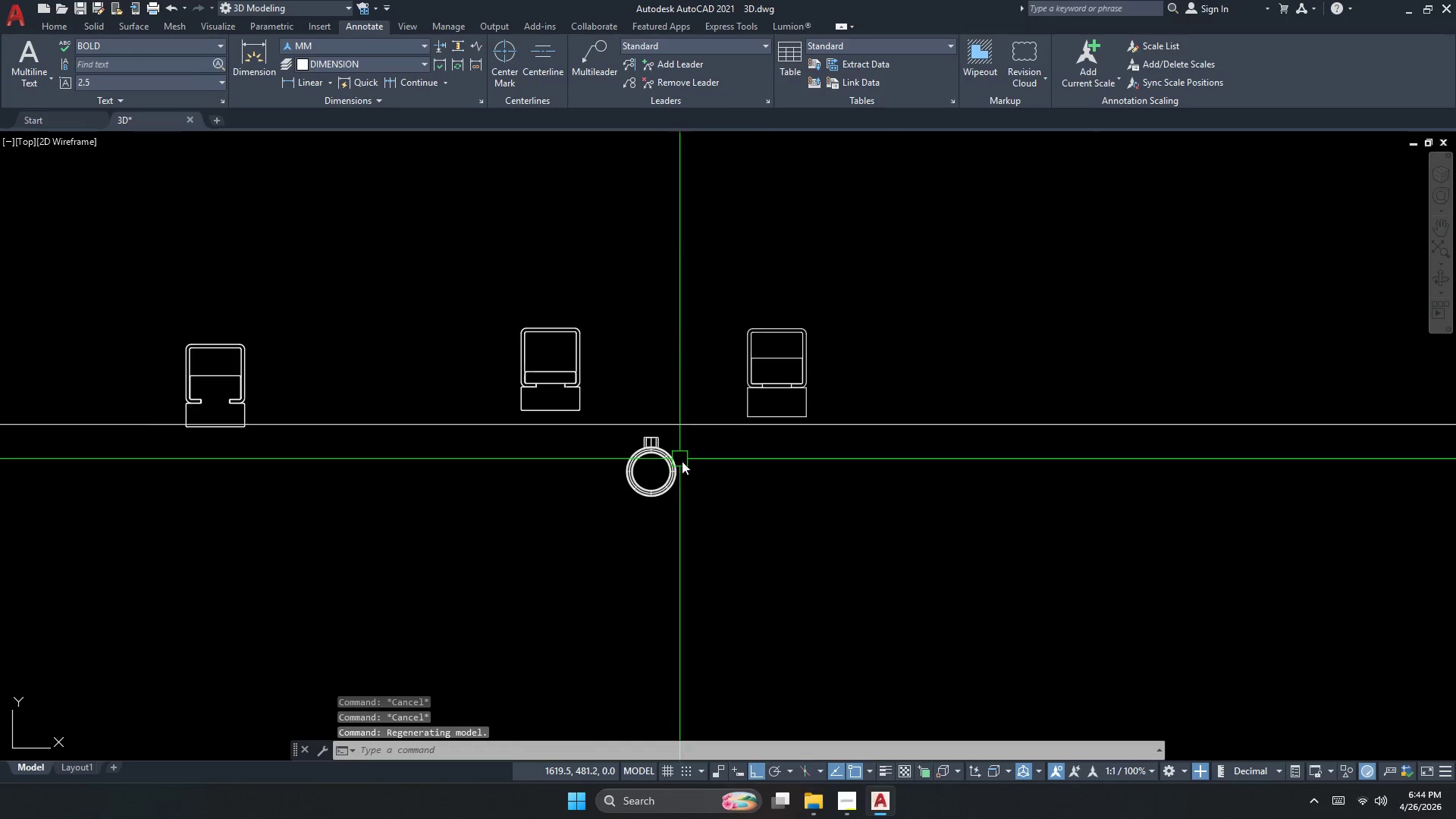 
scroll: coordinate [675, 455], scroll_direction: down, amount: 15.0
 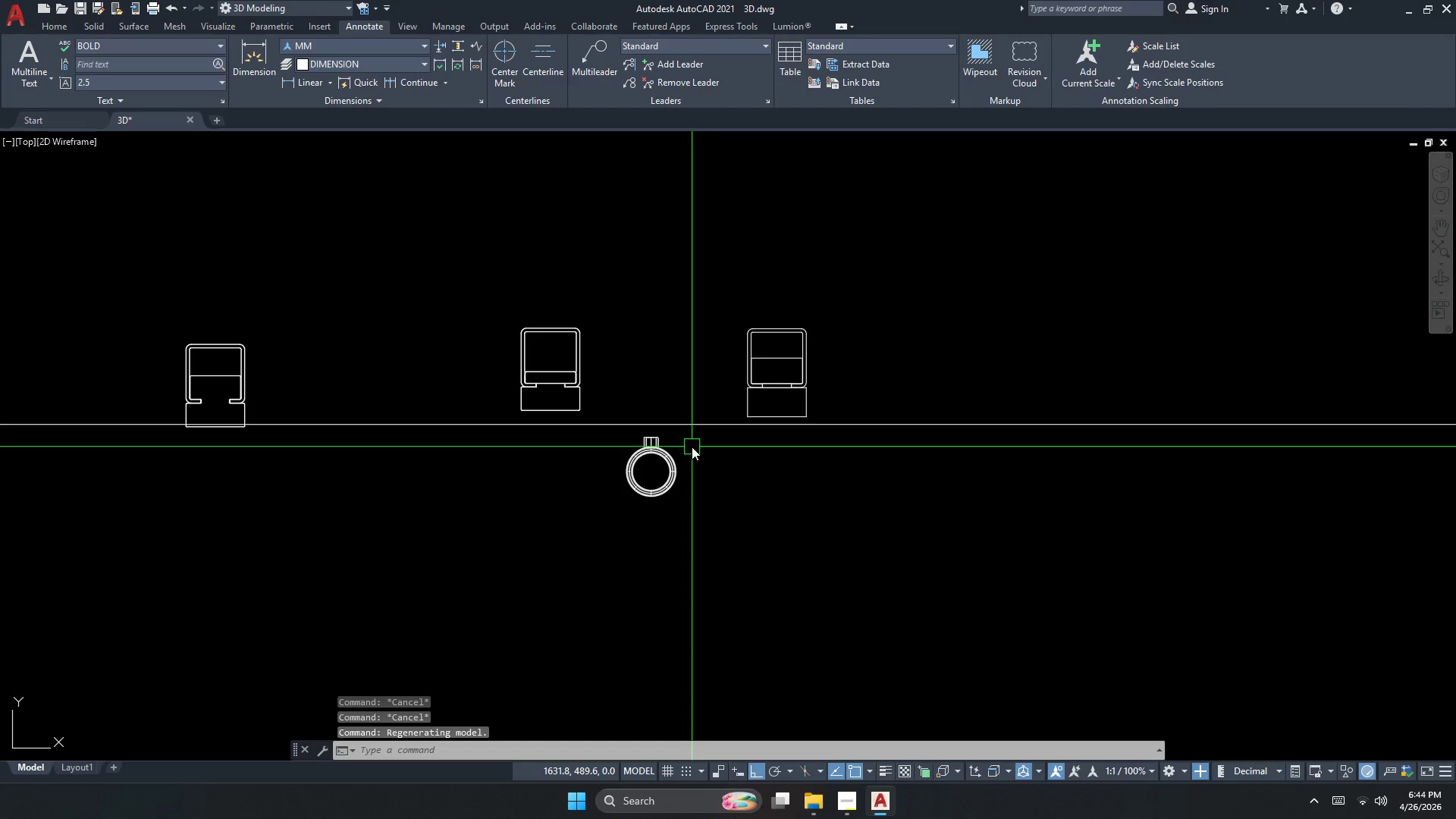 
key(Escape)
 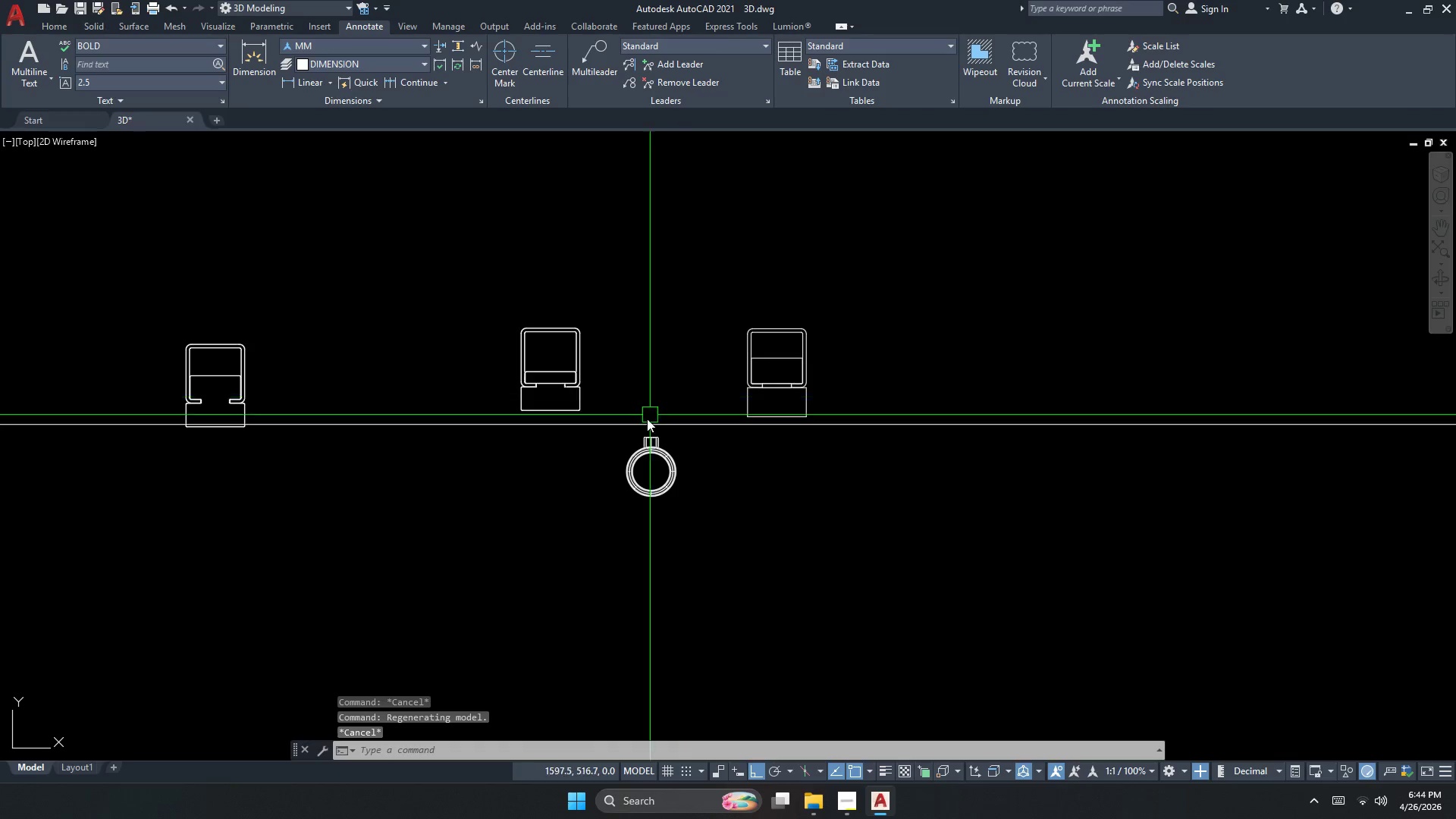 
scroll: coordinate [645, 422], scroll_direction: up, amount: 2.0
 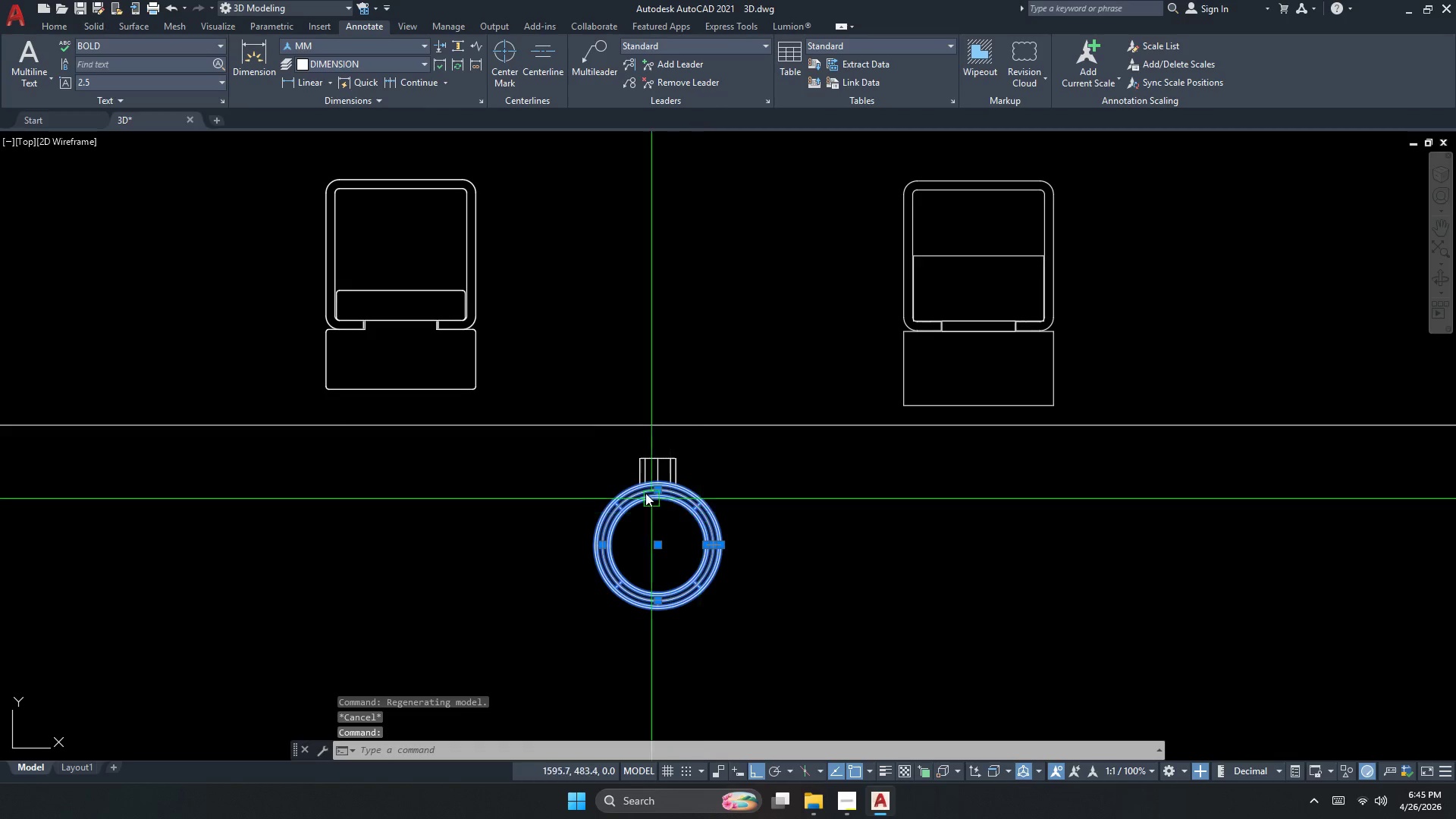 
double_click([645, 465])
 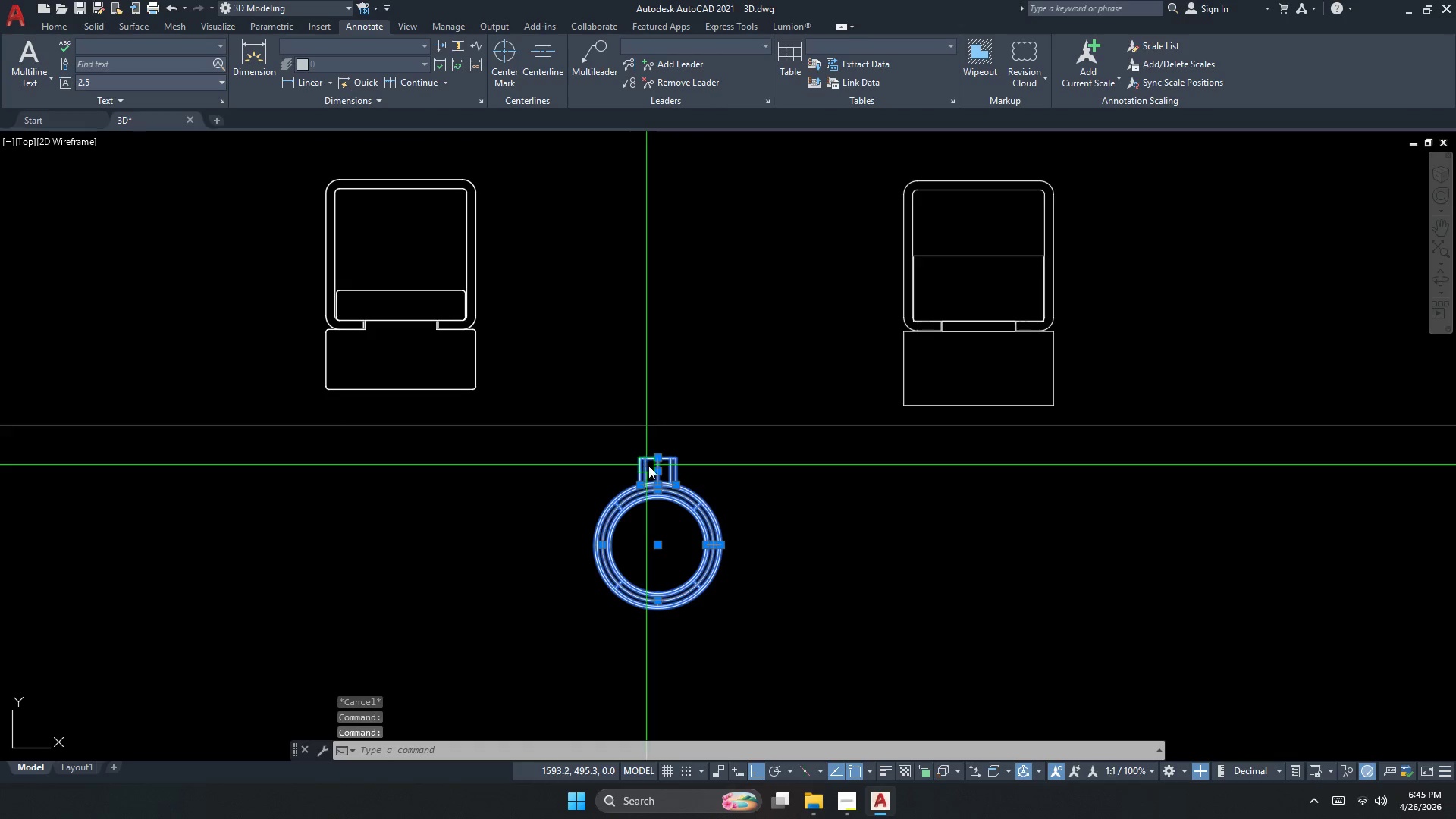 
key(Escape)
 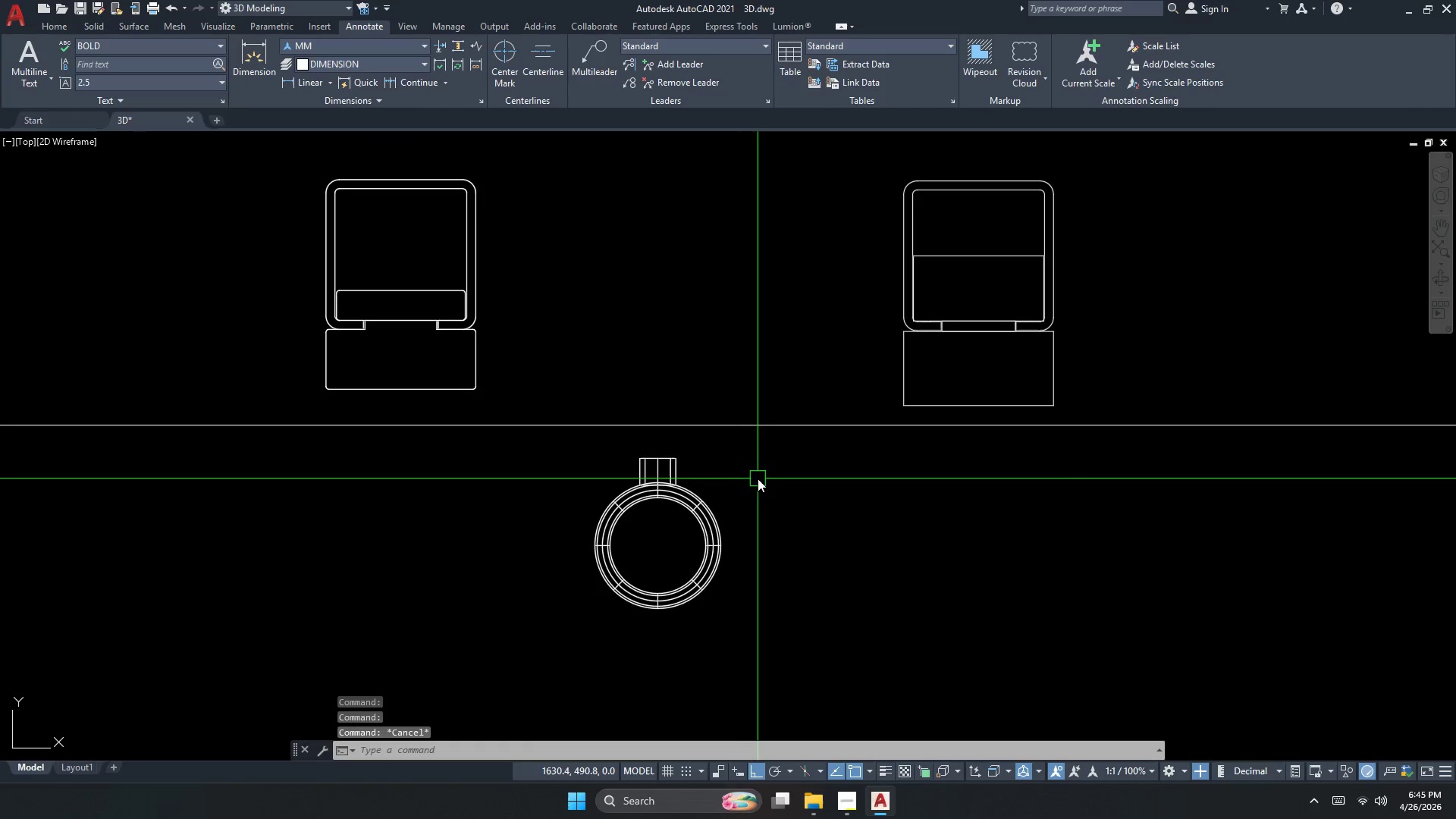 
scroll: coordinate [758, 479], scroll_direction: down, amount: 2.0
 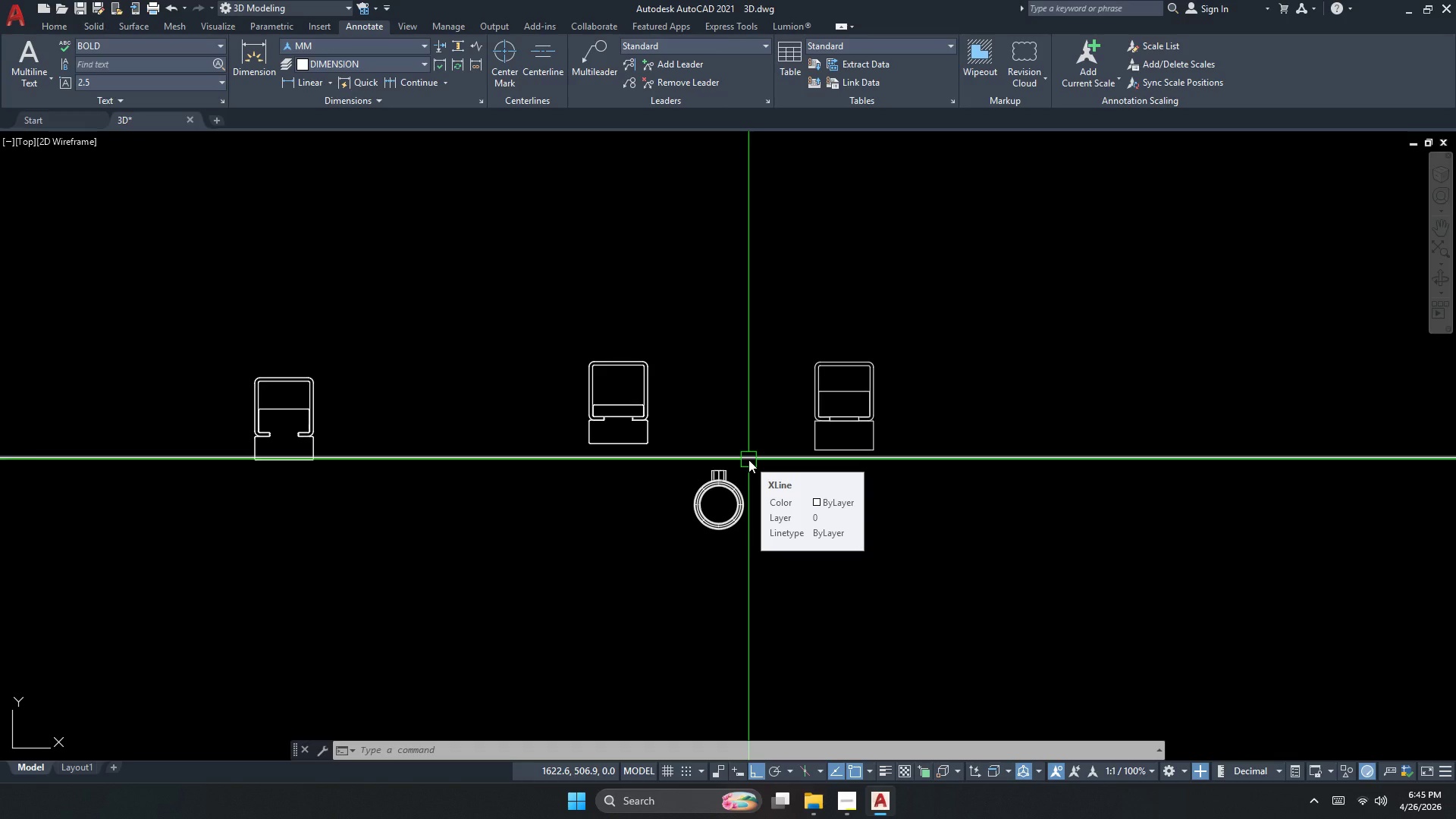 
wait(31.69)
 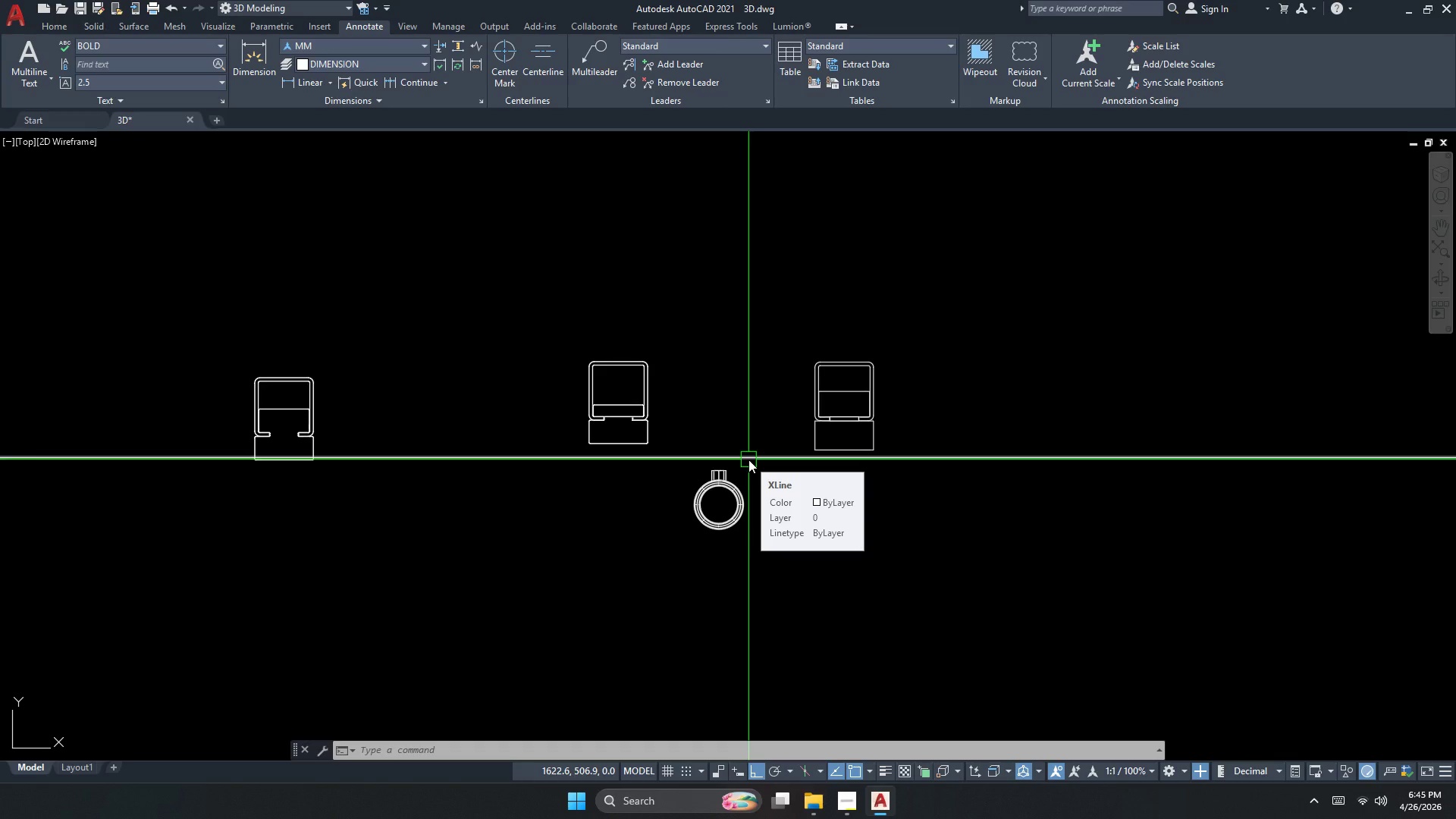 
key(Escape)
 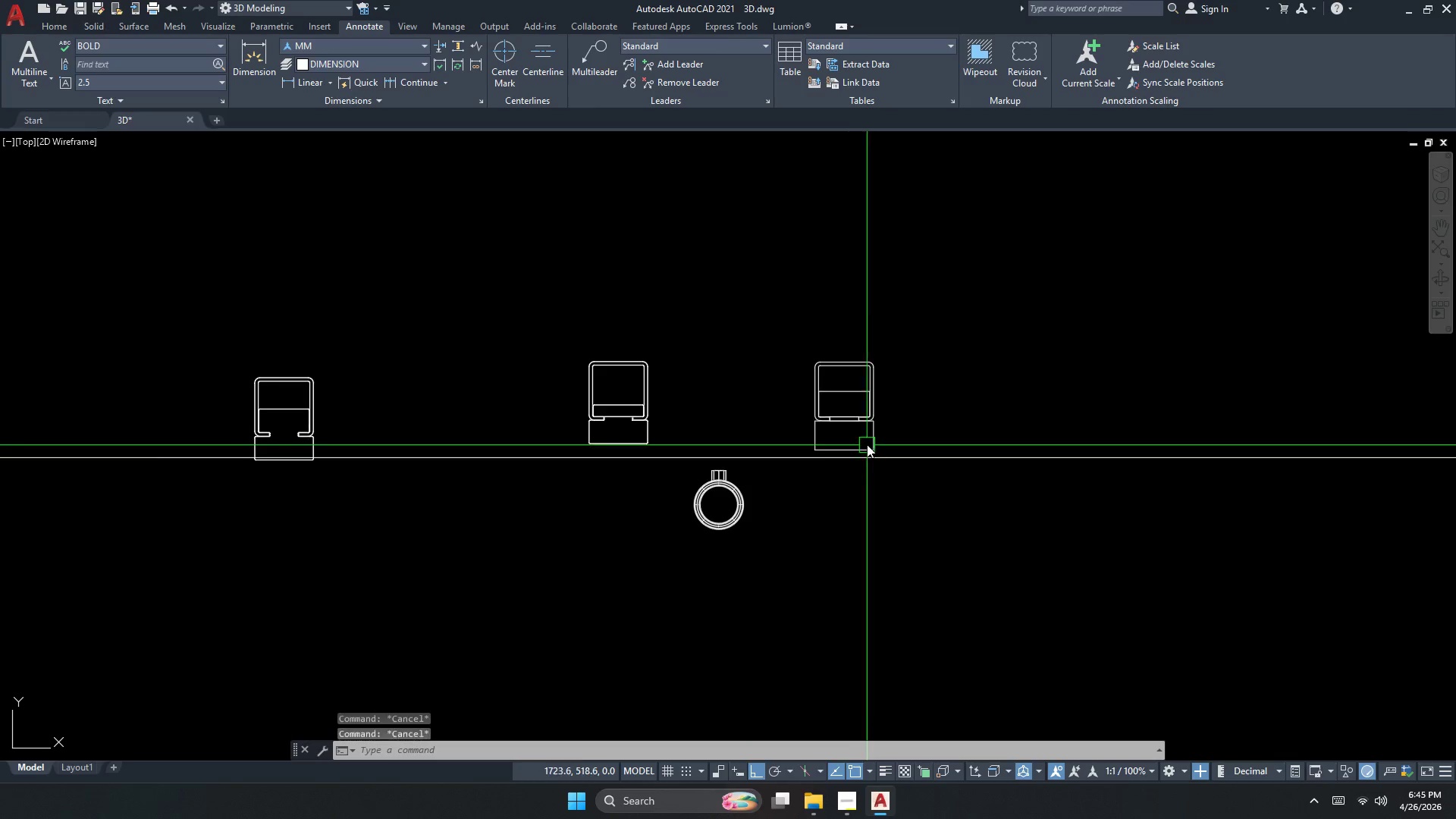 
left_click_drag(start_coordinate=[938, 416], to_coordinate=[931, 416])
 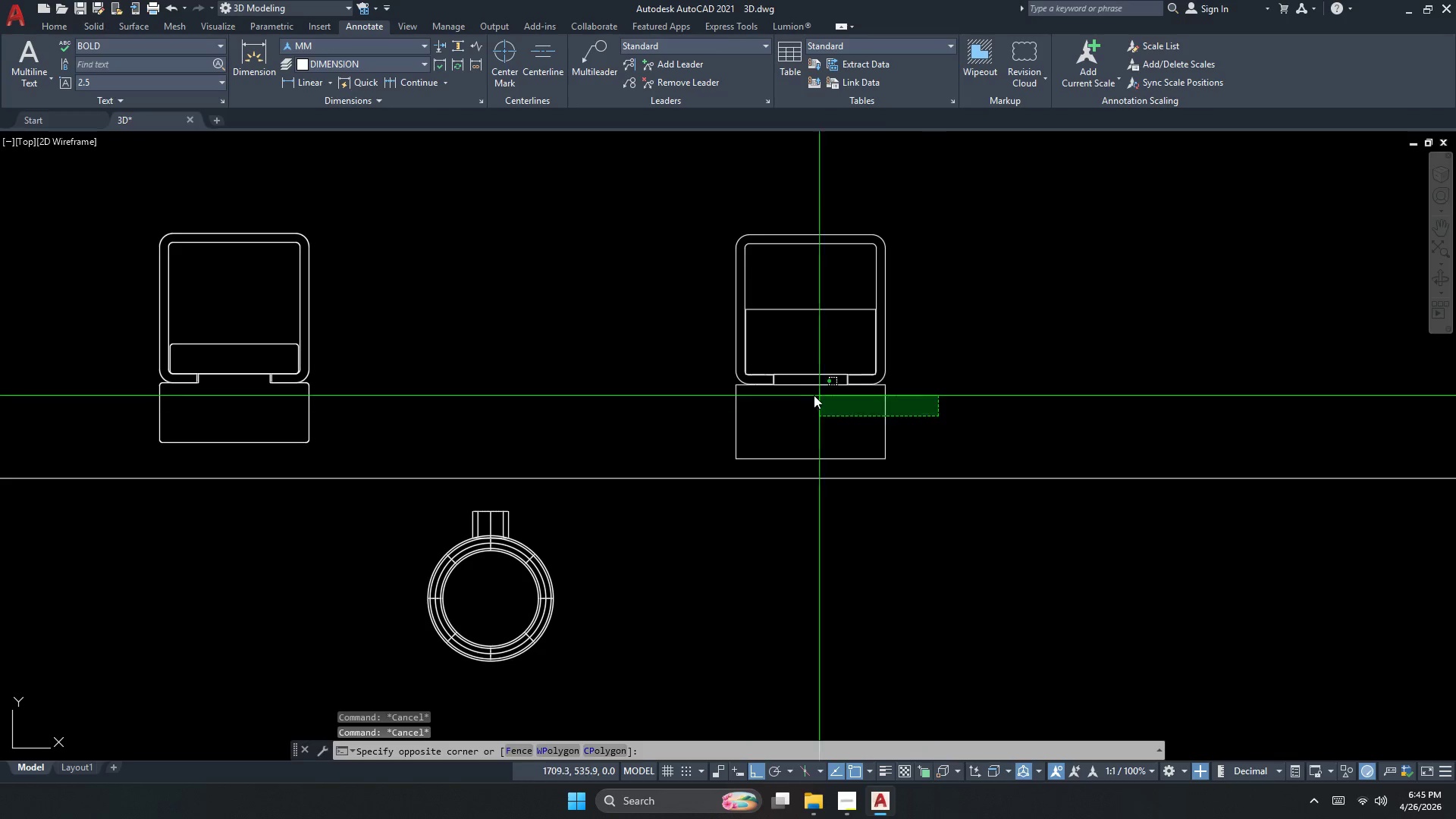 
left_click_drag(start_coordinate=[796, 393], to_coordinate=[792, 393])
 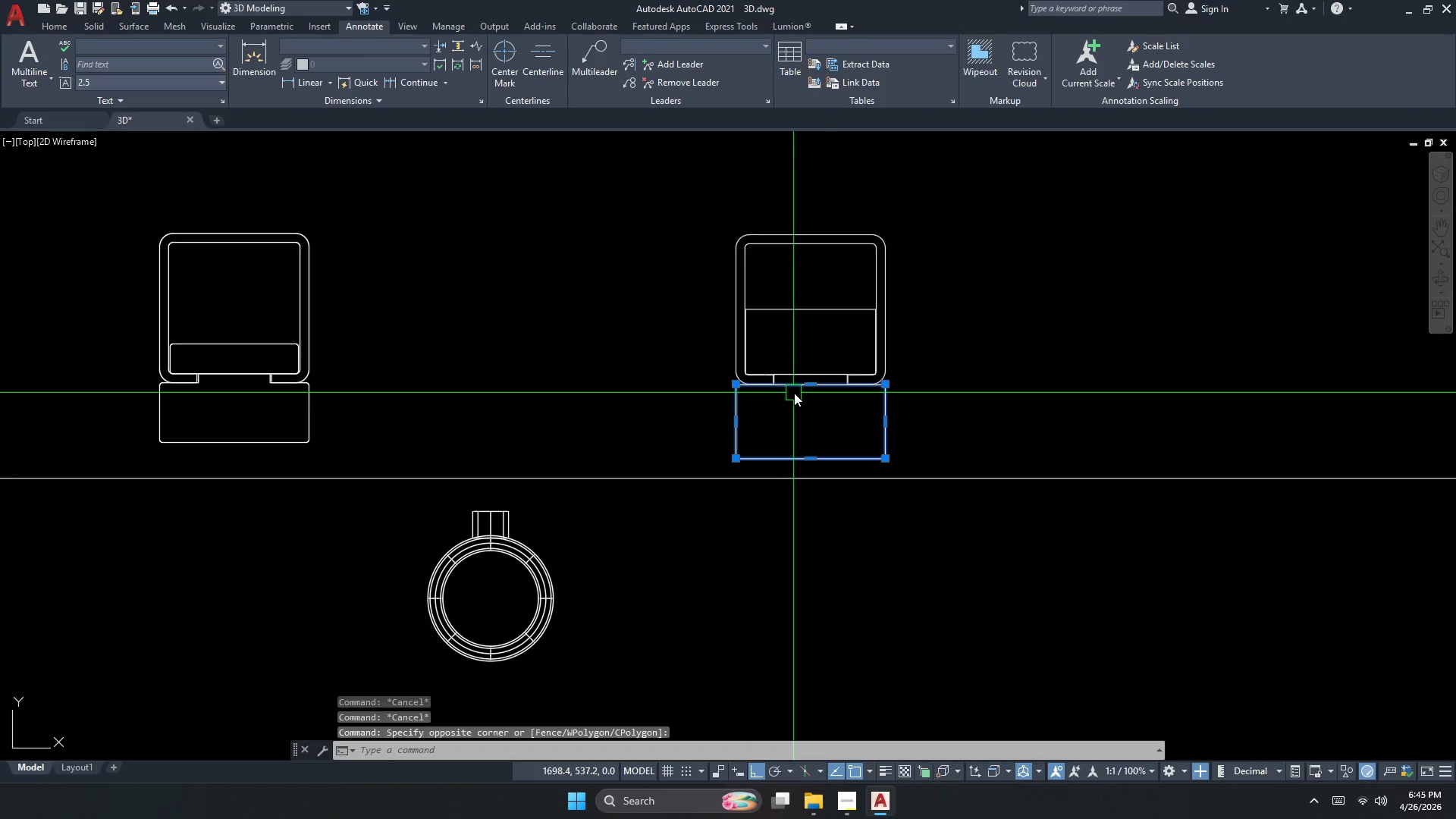 
scroll: coordinate [867, 444], scroll_direction: up, amount: 2.0
 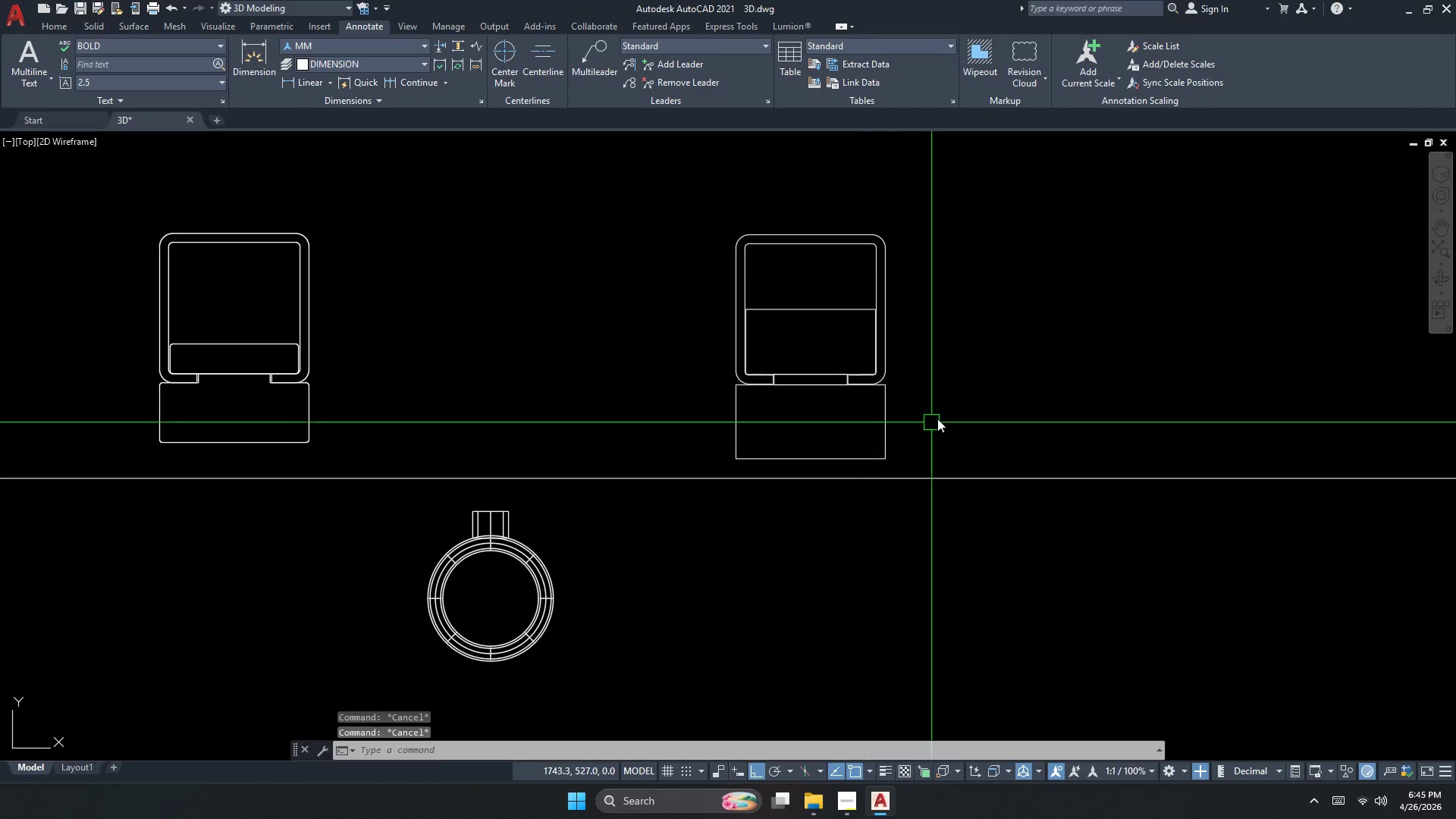 
key(Escape)
 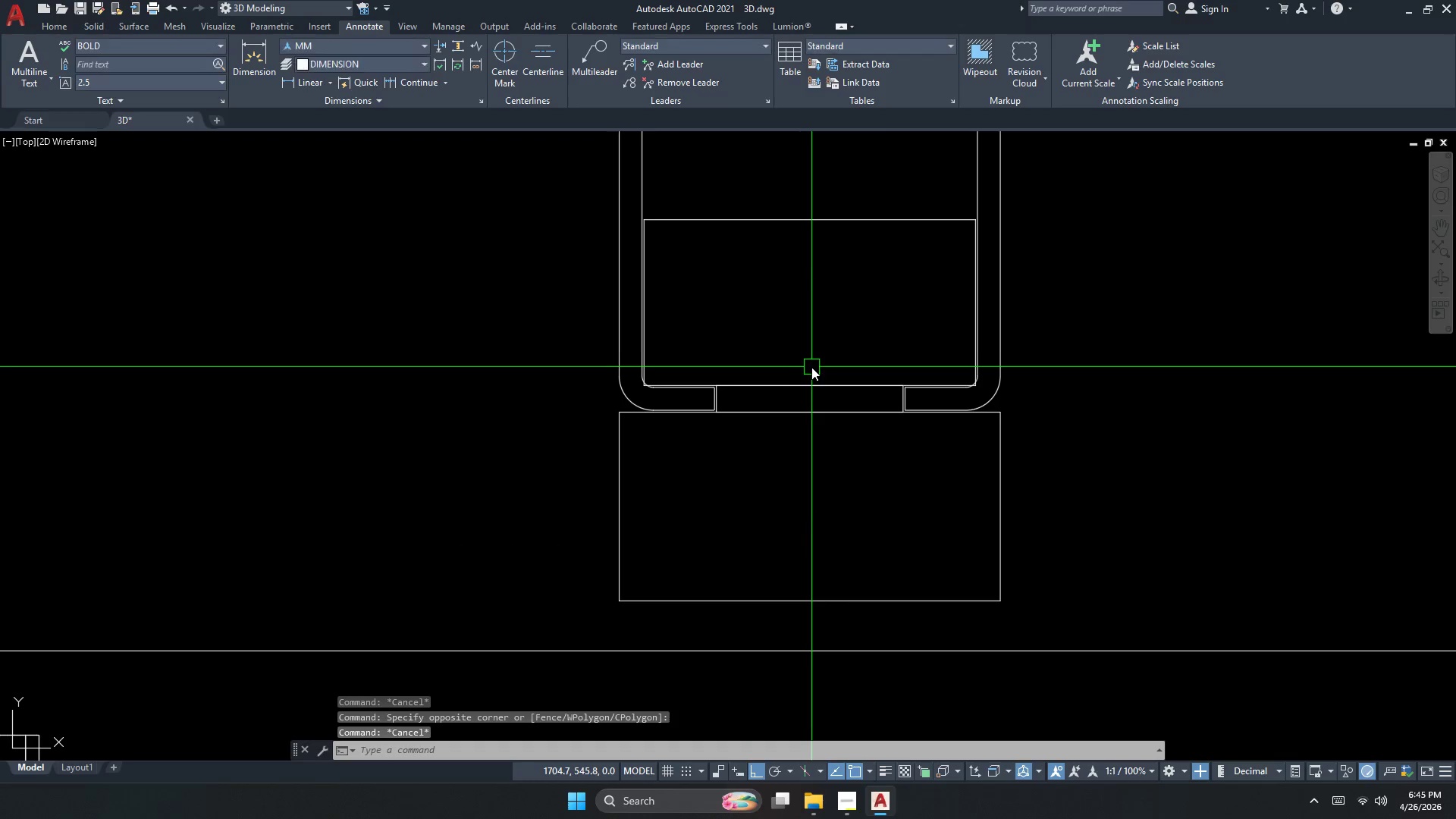 
left_click_drag(start_coordinate=[821, 356], to_coordinate=[817, 396])
 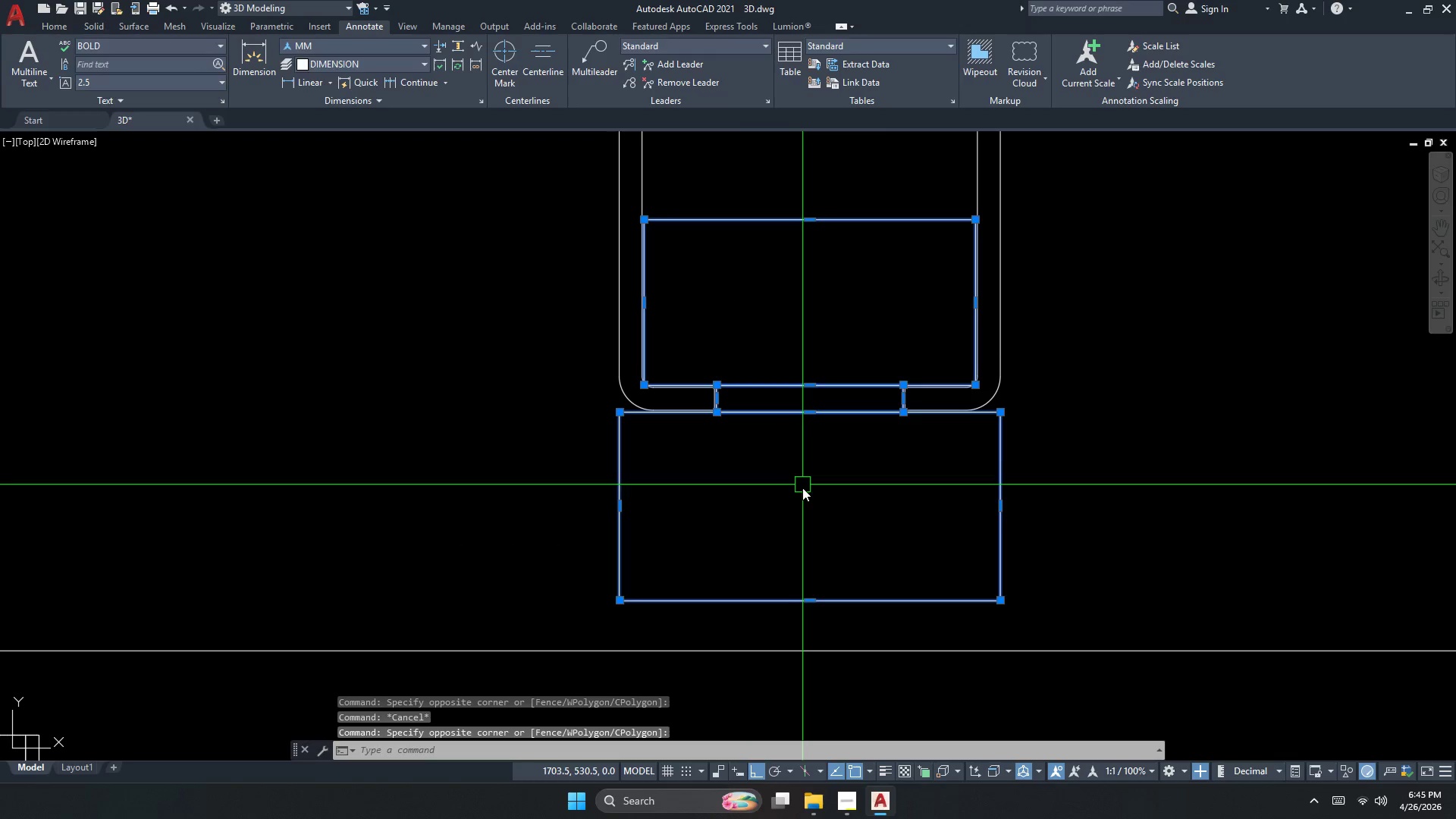 
left_click_drag(start_coordinate=[804, 479], to_coordinate=[802, 488])
 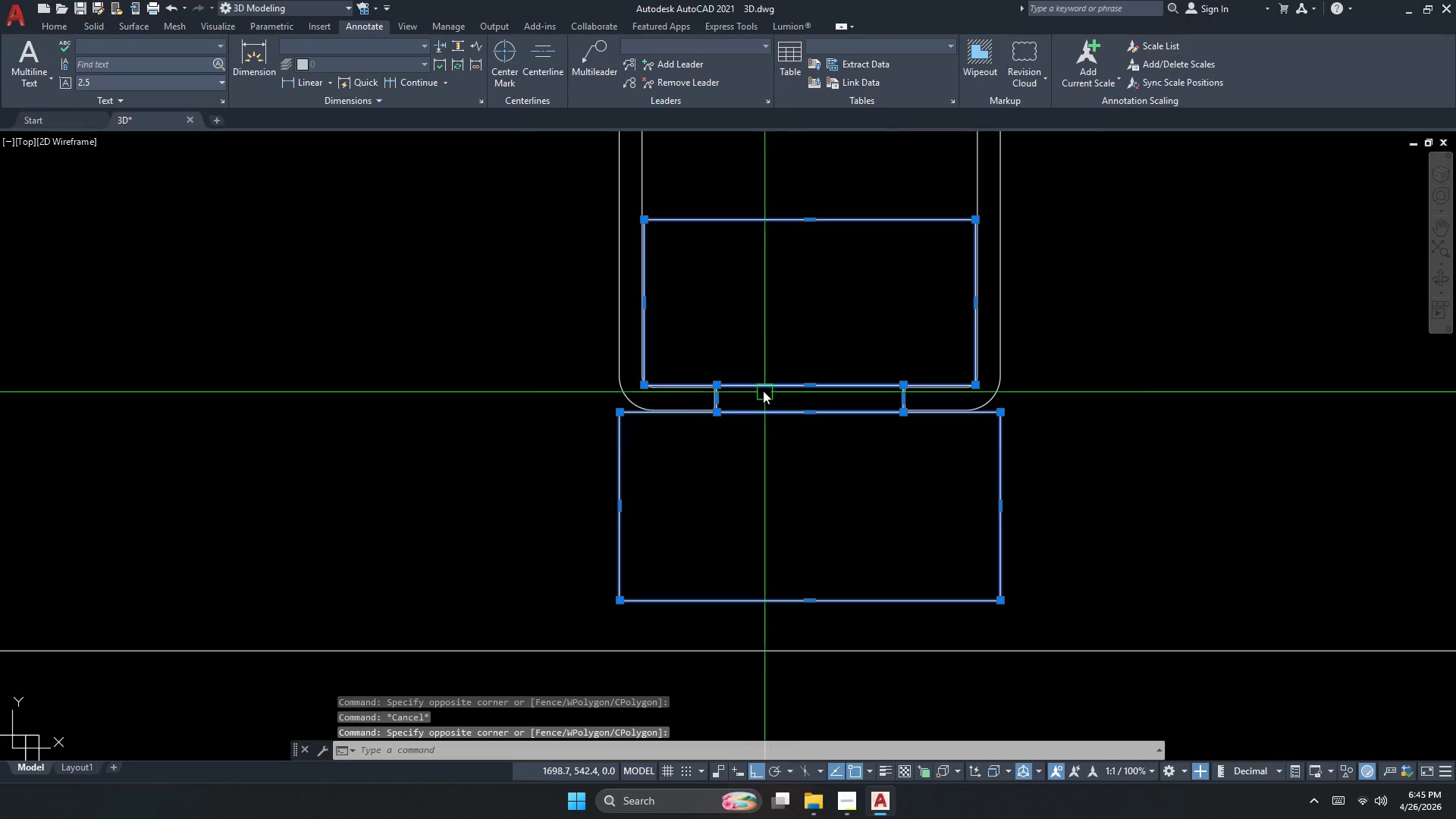 
scroll: coordinate [811, 367], scroll_direction: up, amount: 2.0
 